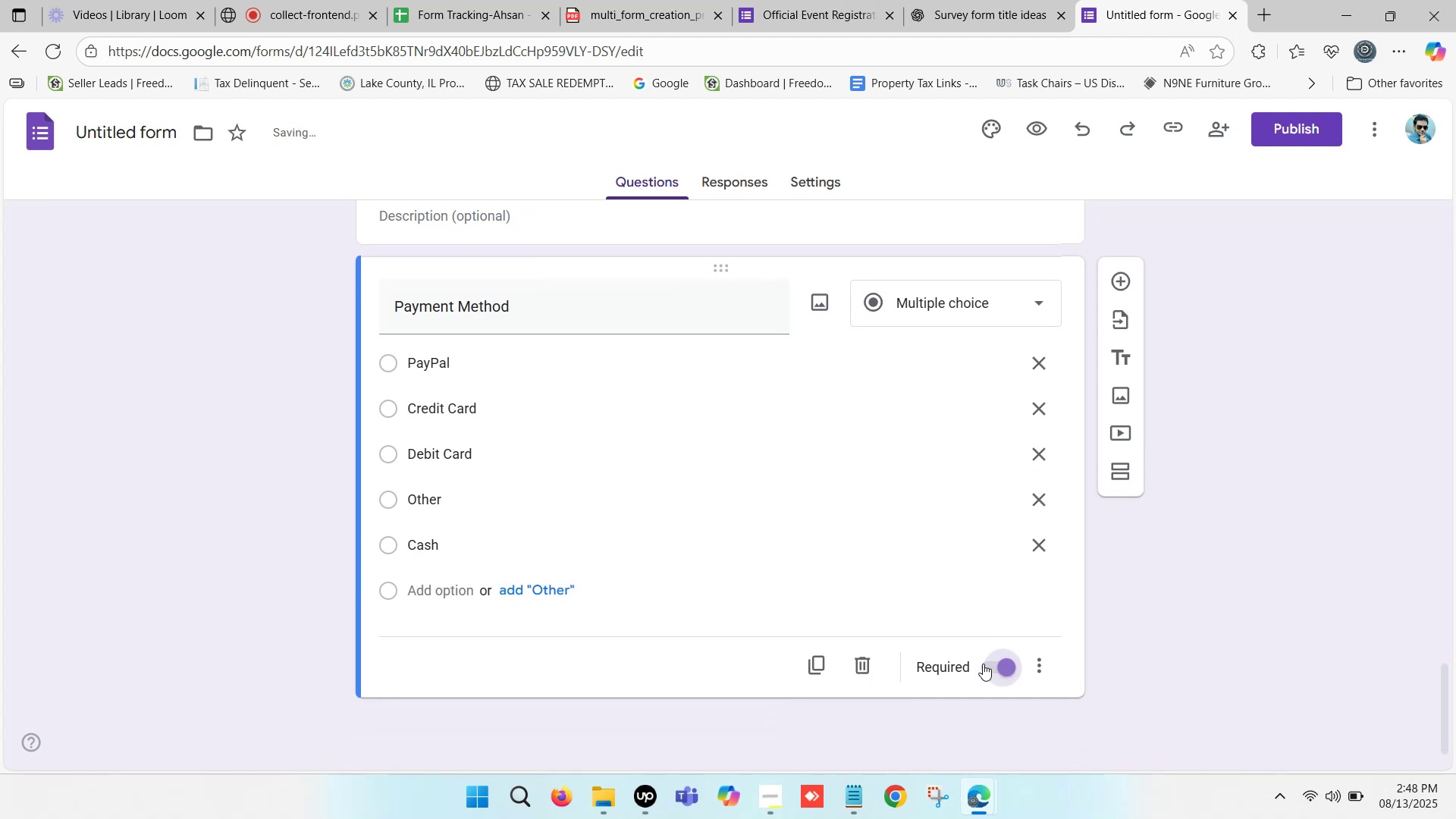 
scroll: coordinate [869, 603], scroll_direction: up, amount: 2.0
 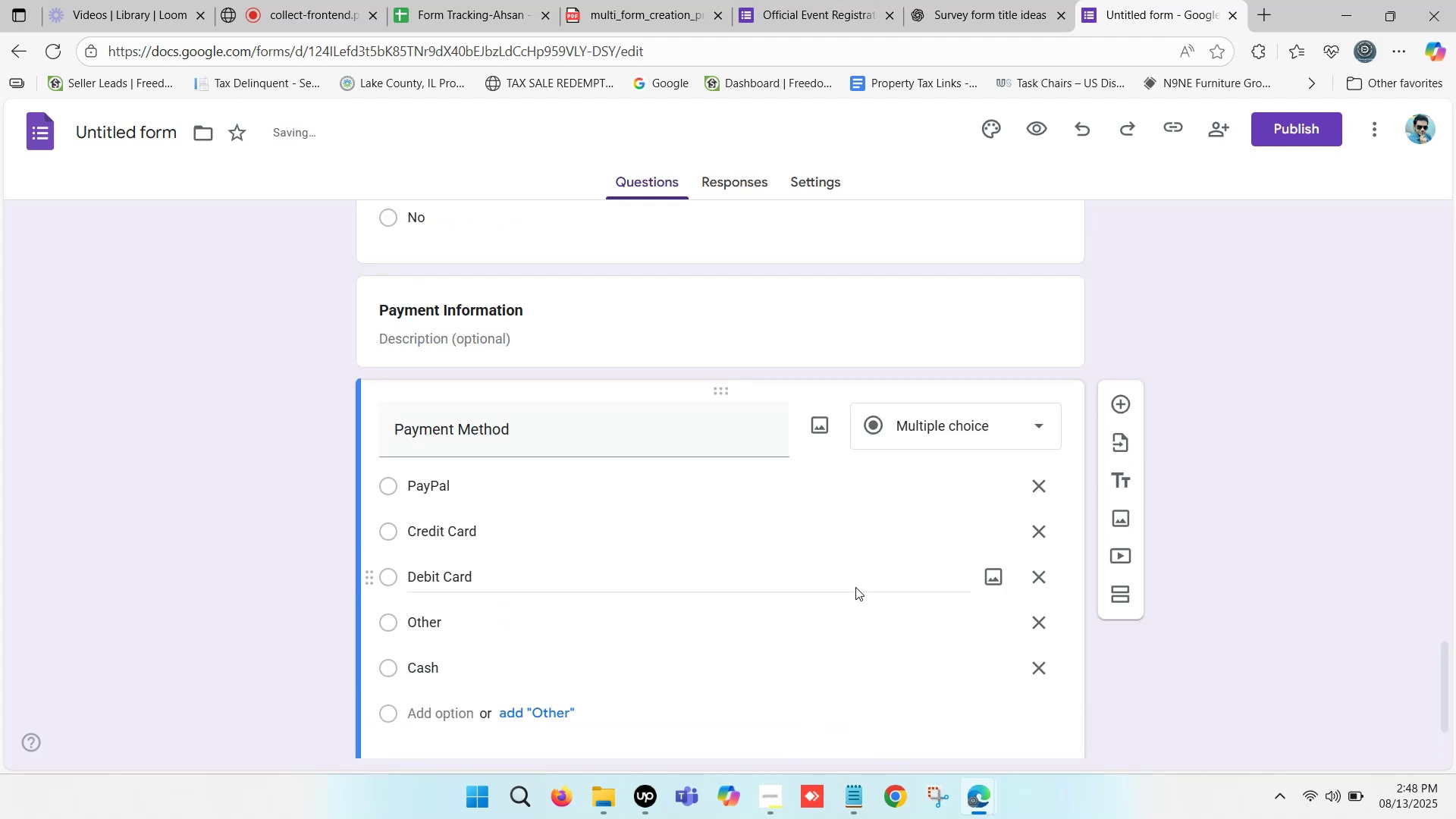 
scroll: coordinate [814, 537], scroll_direction: down, amount: 4.0
 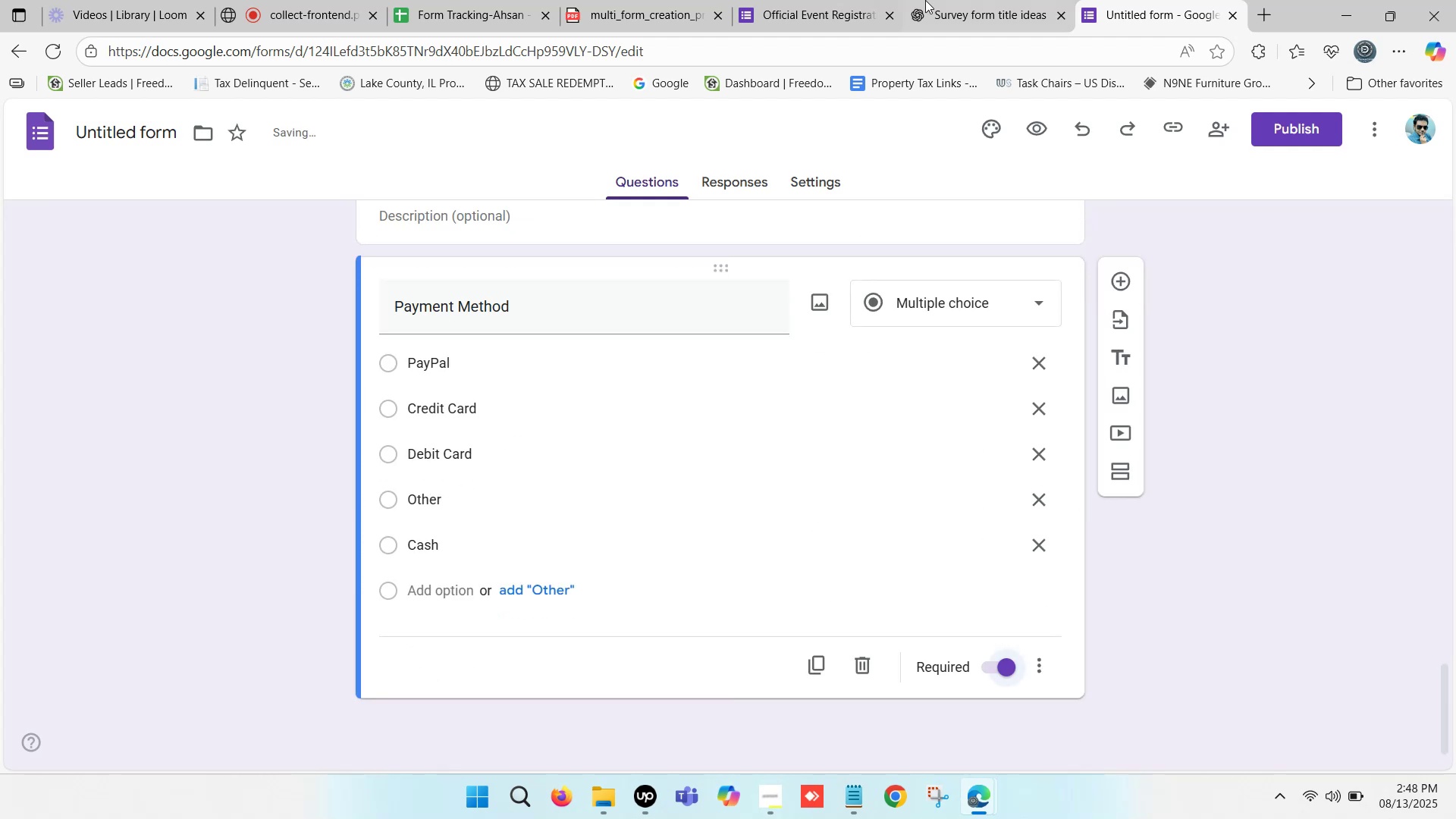 
left_click([925, 0])
 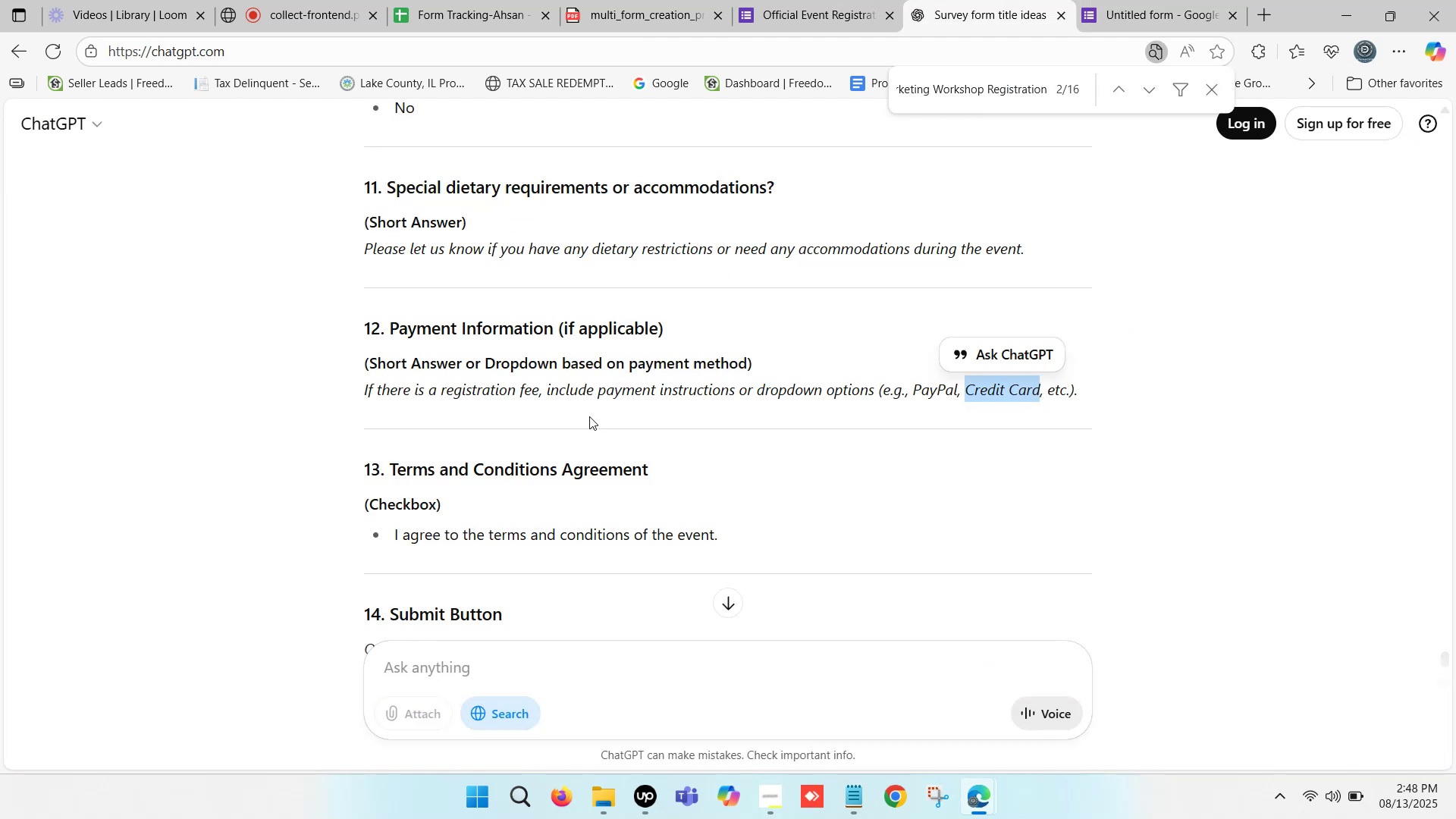 
scroll: coordinate [467, 418], scroll_direction: down, amount: 2.0
 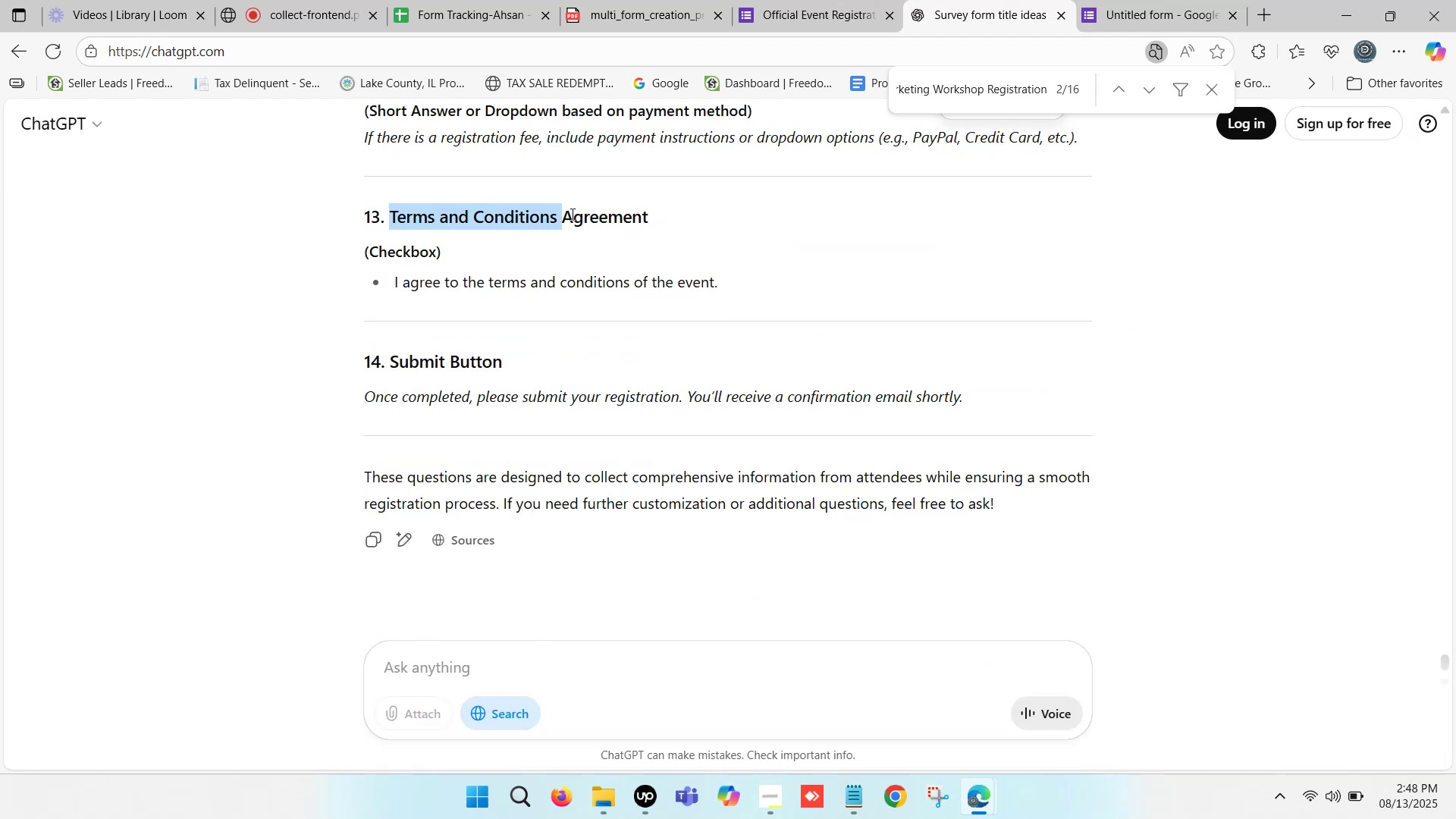 
key(Control+ControlLeft)
 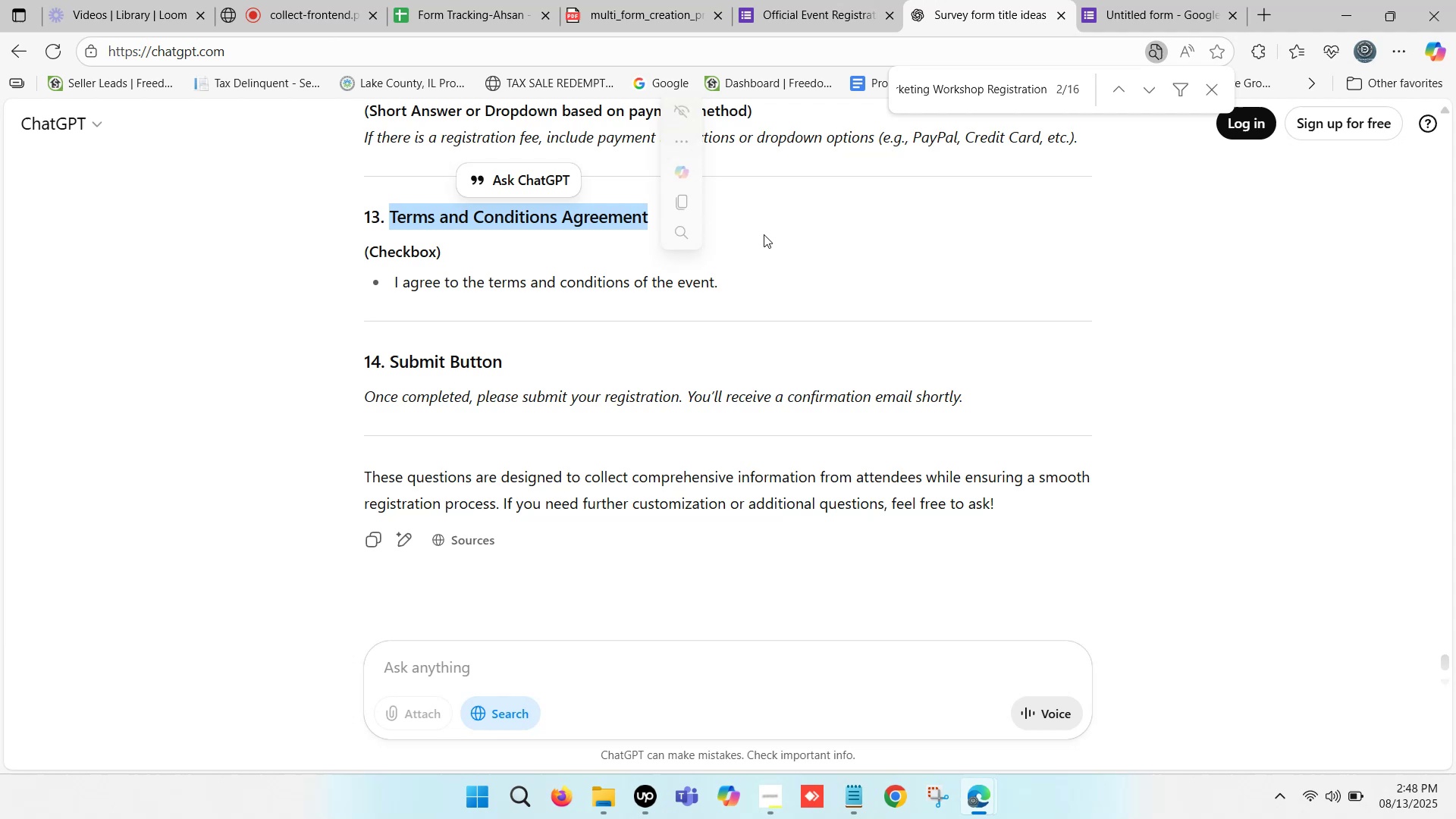 
key(Control+C)
 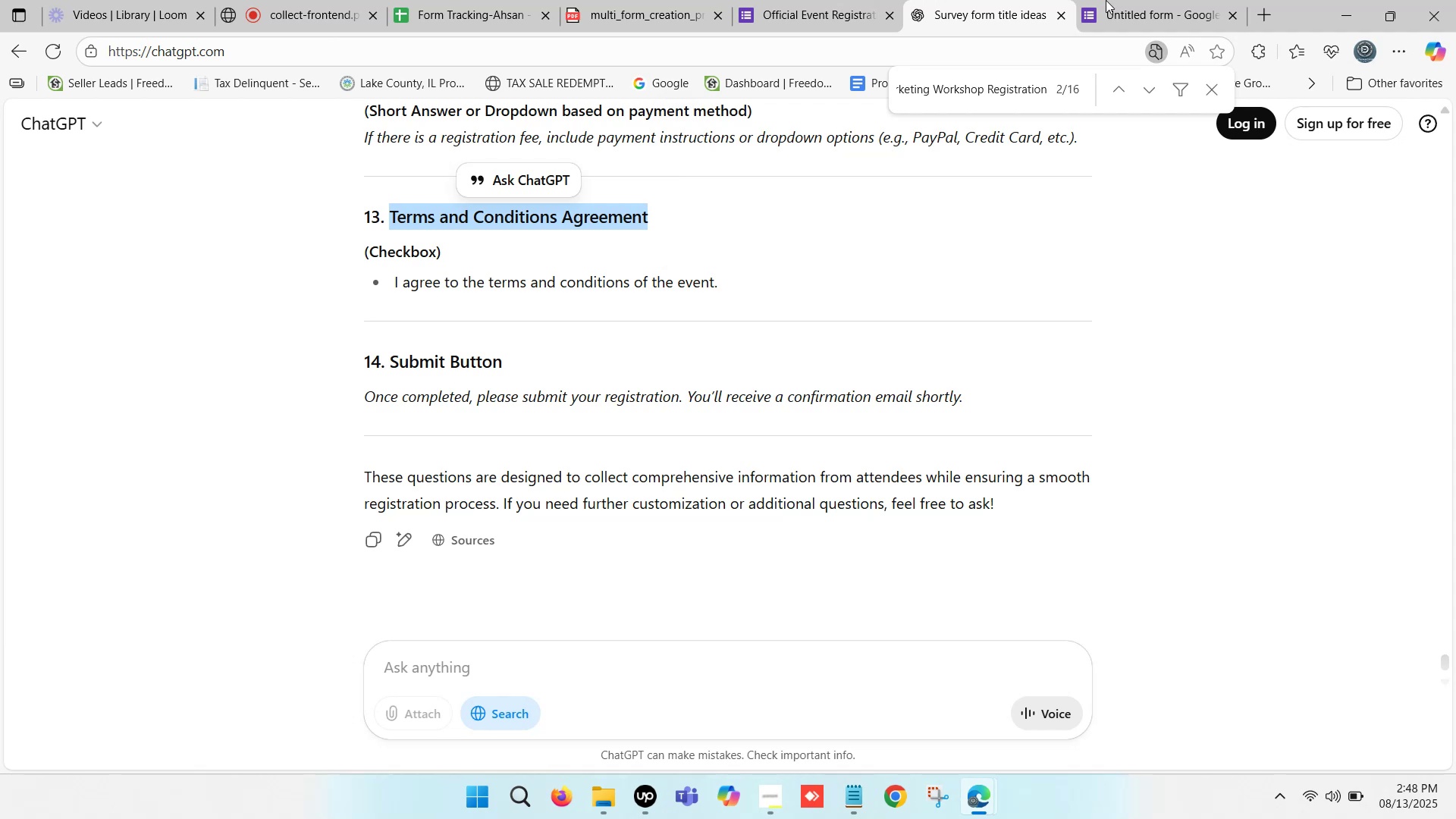 
left_click([1113, 0])
 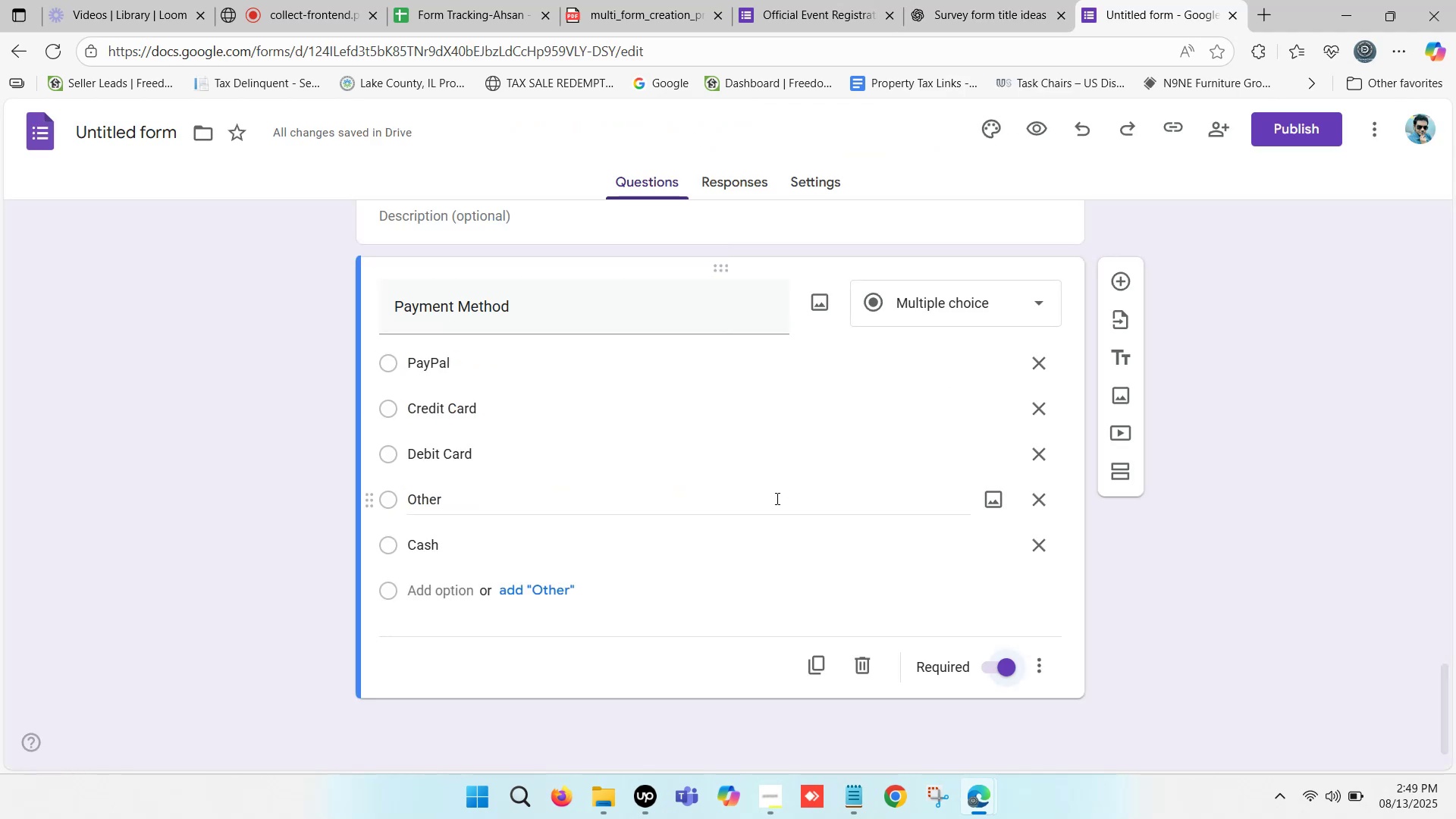 
scroll: coordinate [887, 428], scroll_direction: down, amount: 1.0
 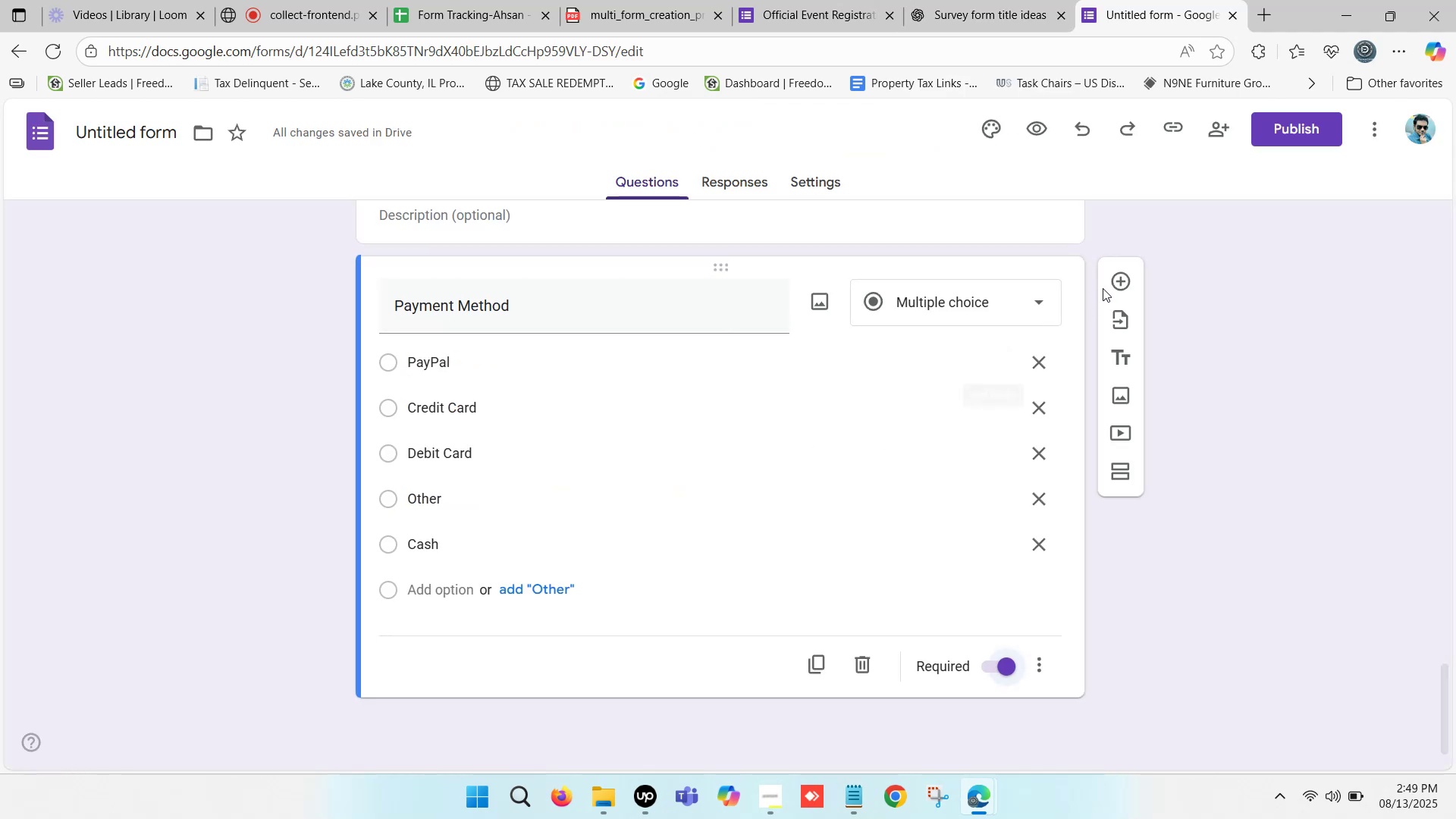 
left_click([1118, 276])
 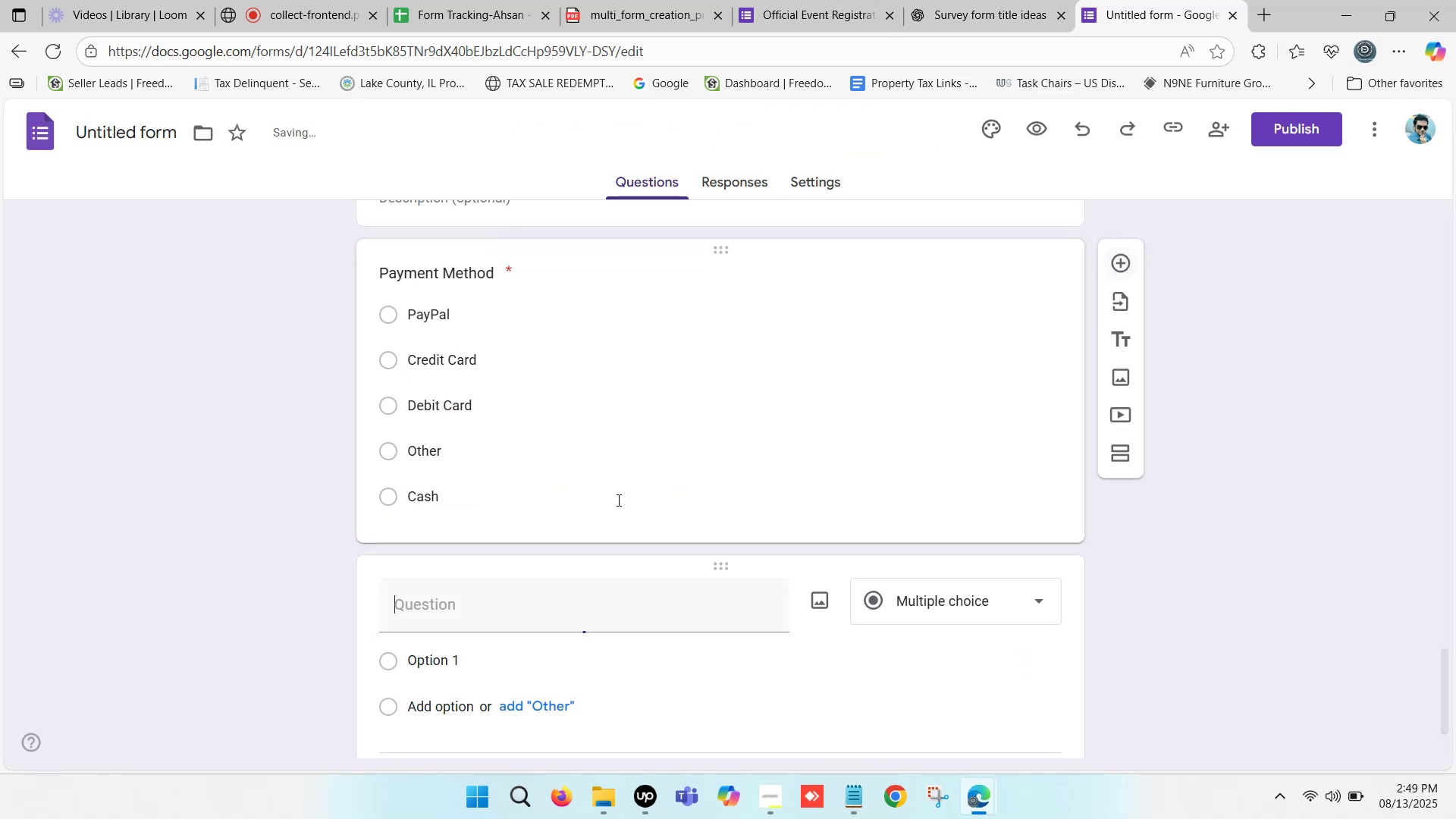 
scroll: coordinate [608, 484], scroll_direction: down, amount: 3.0
 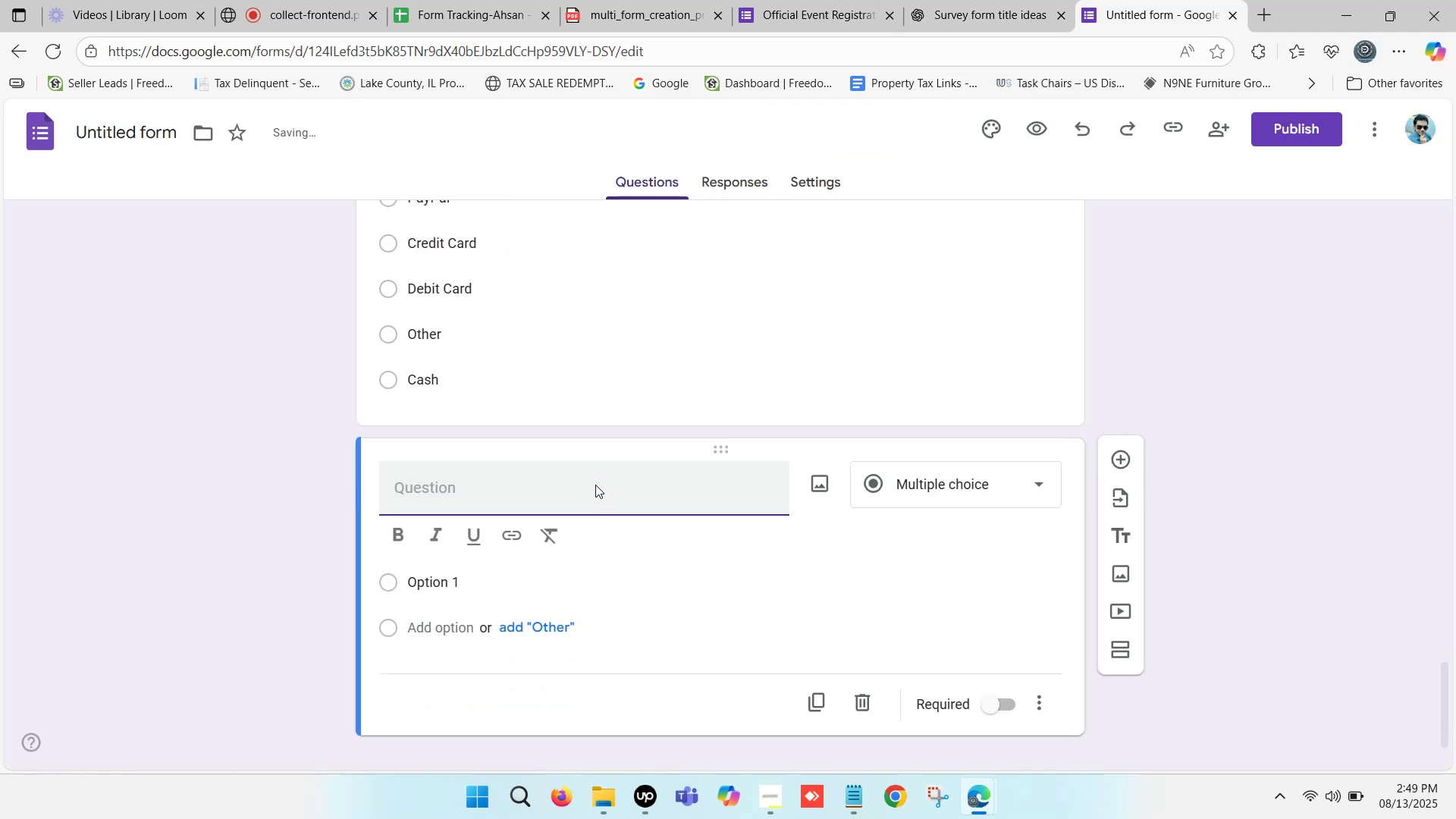 
key(Control+V)
 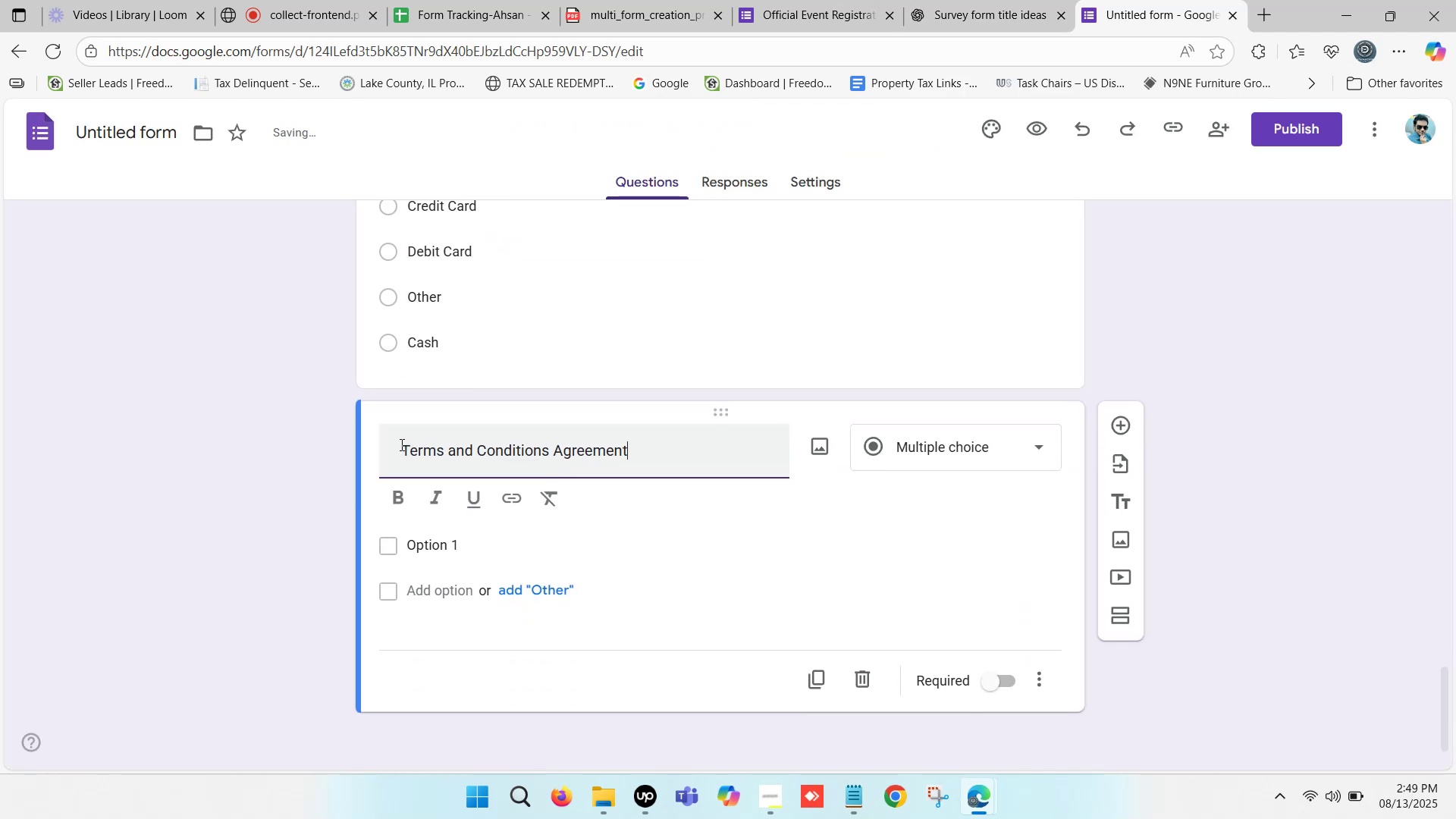 
key(Backspace)
 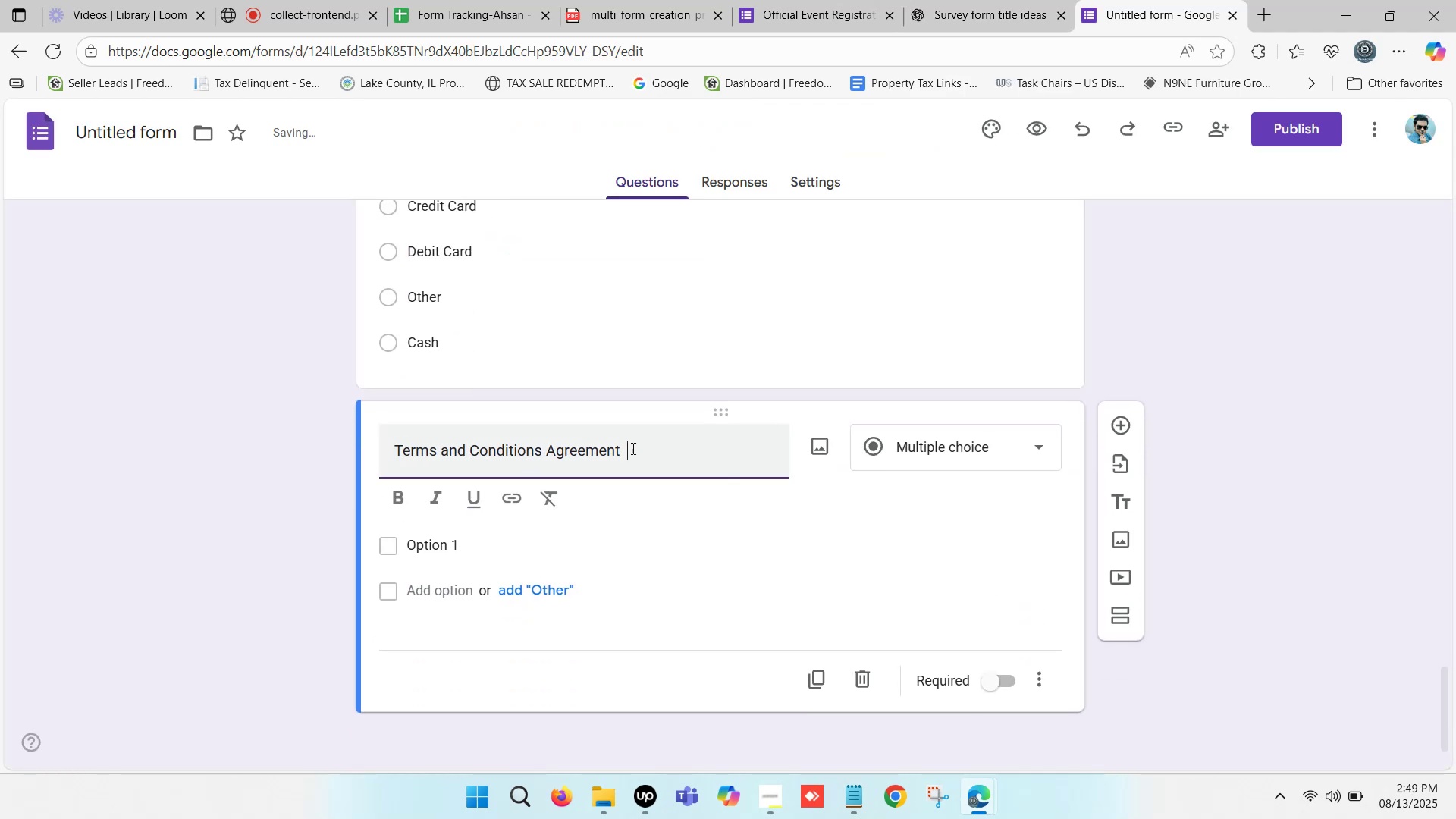 
key(Backspace)
 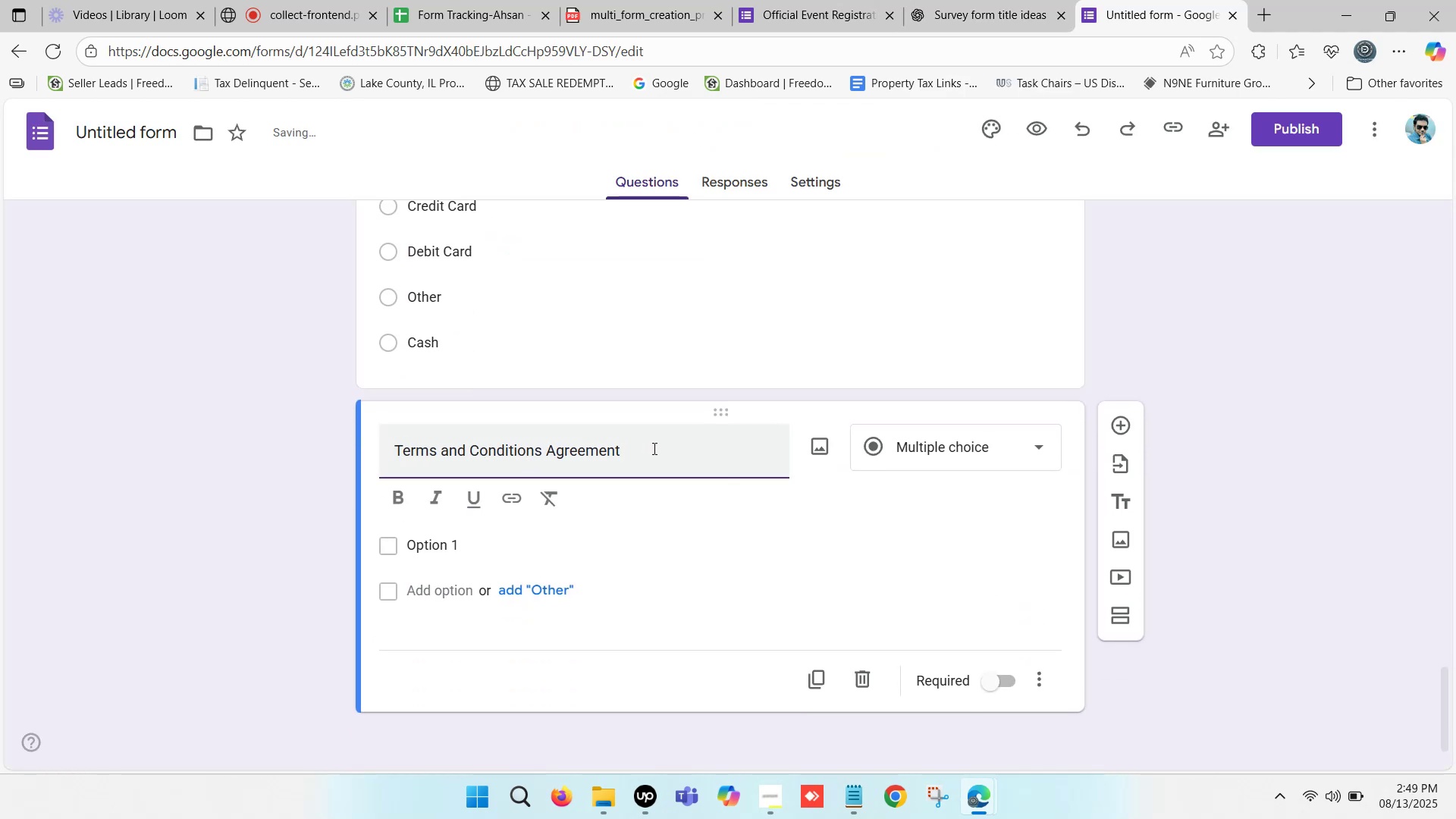 
key(Backspace)
 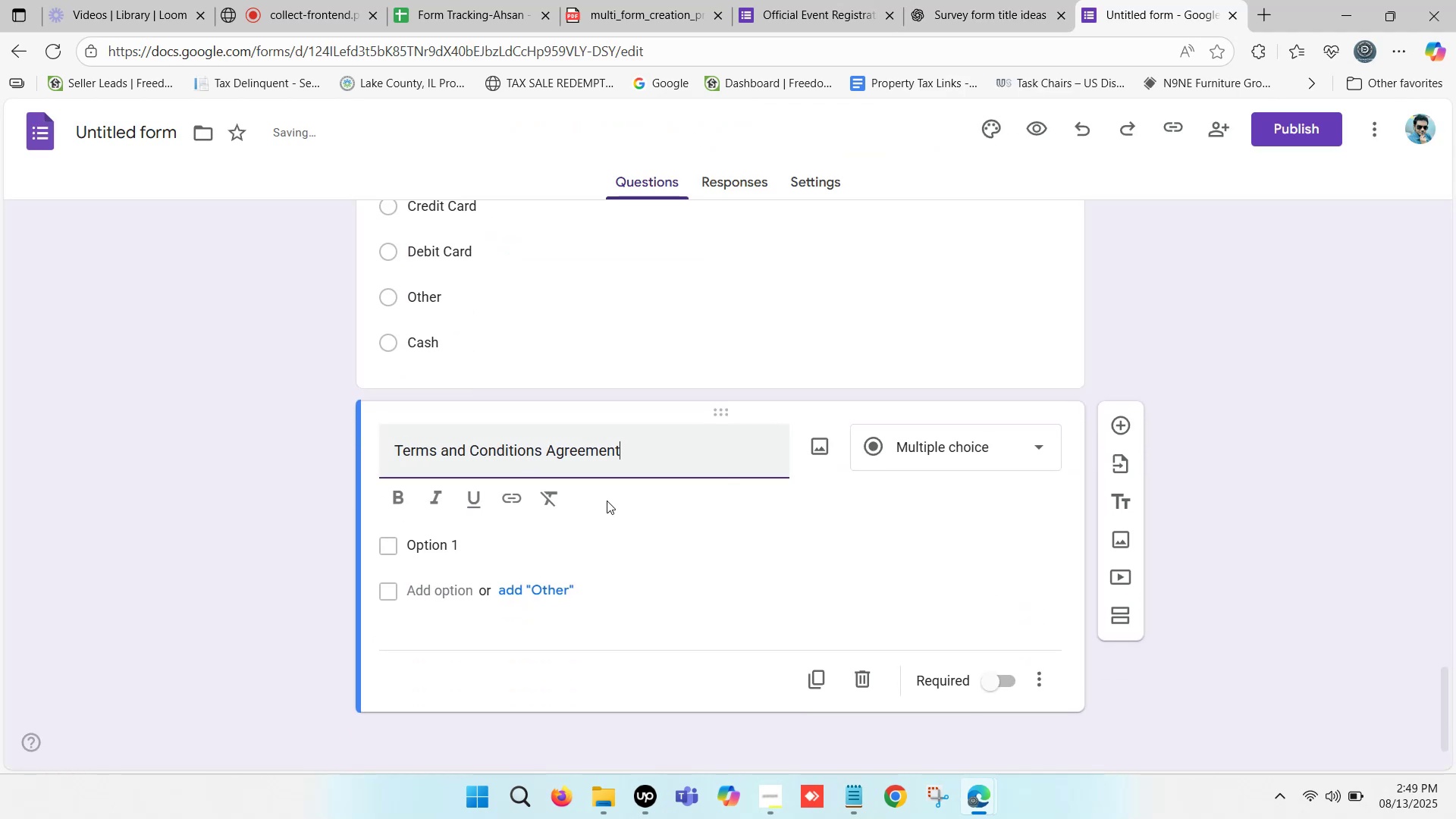 
scroll: coordinate [492, 495], scroll_direction: down, amount: 2.0
 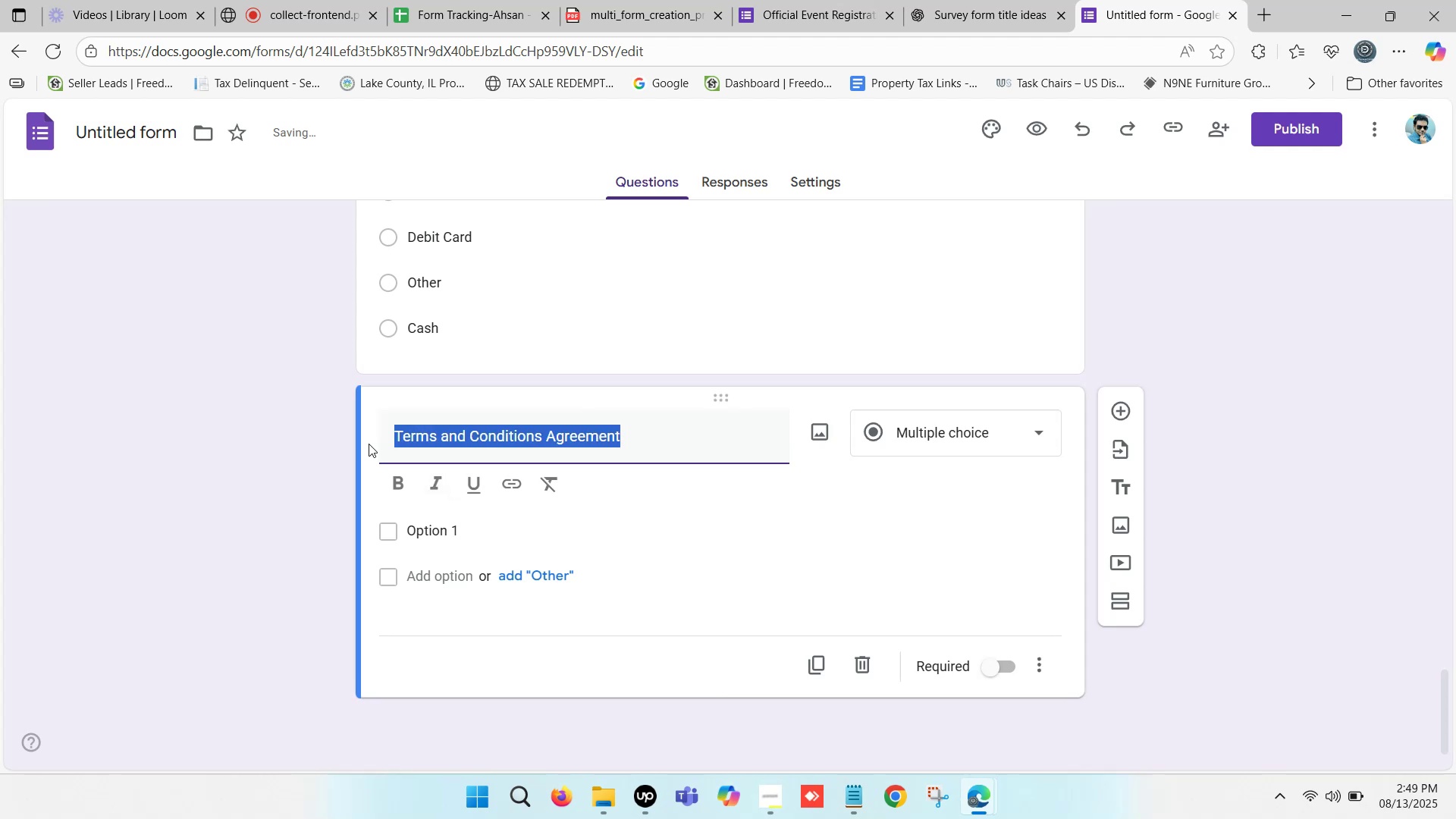 
left_click([400, 475])
 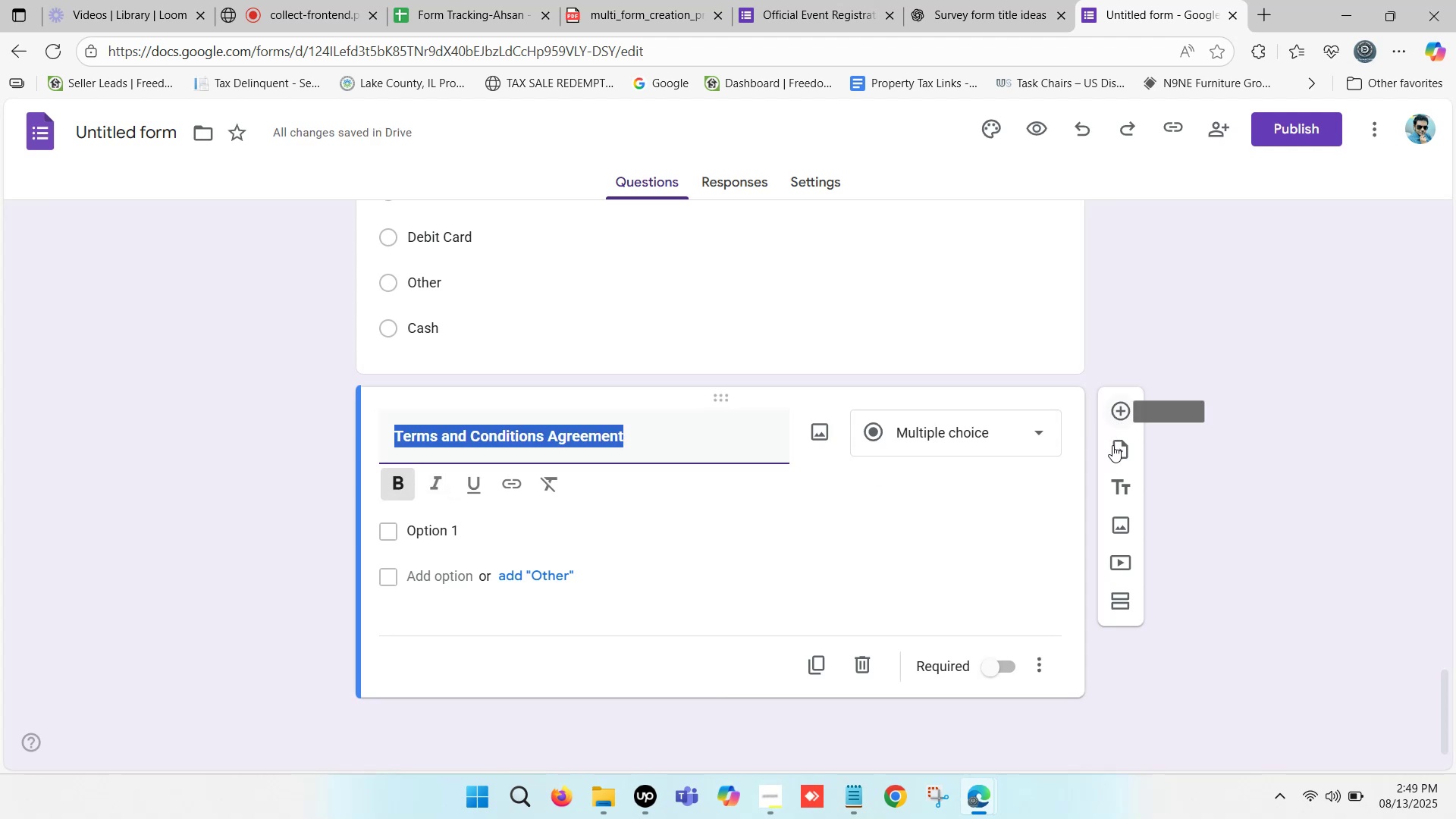 
left_click([1119, 410])
 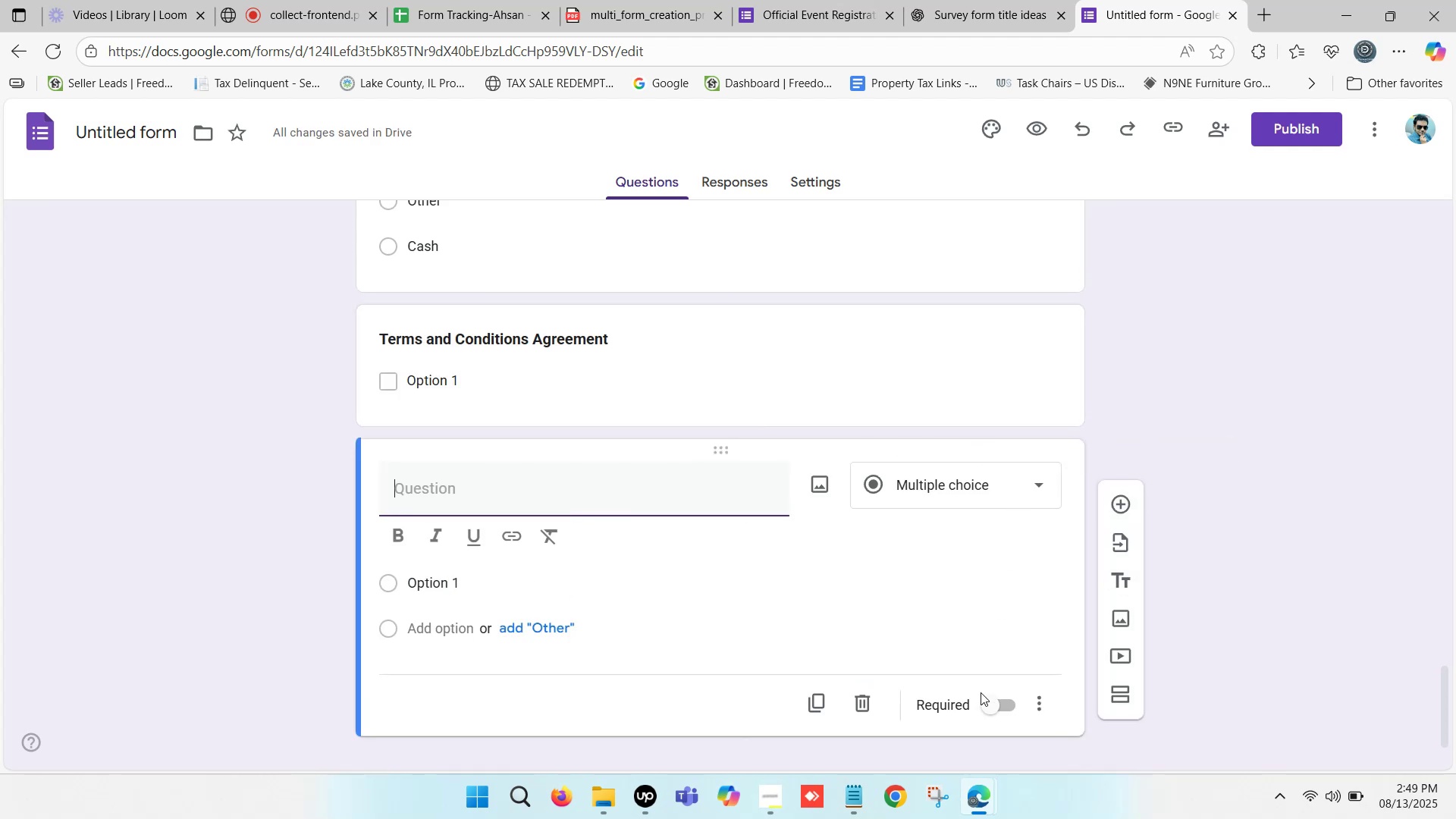 
left_click([859, 704])
 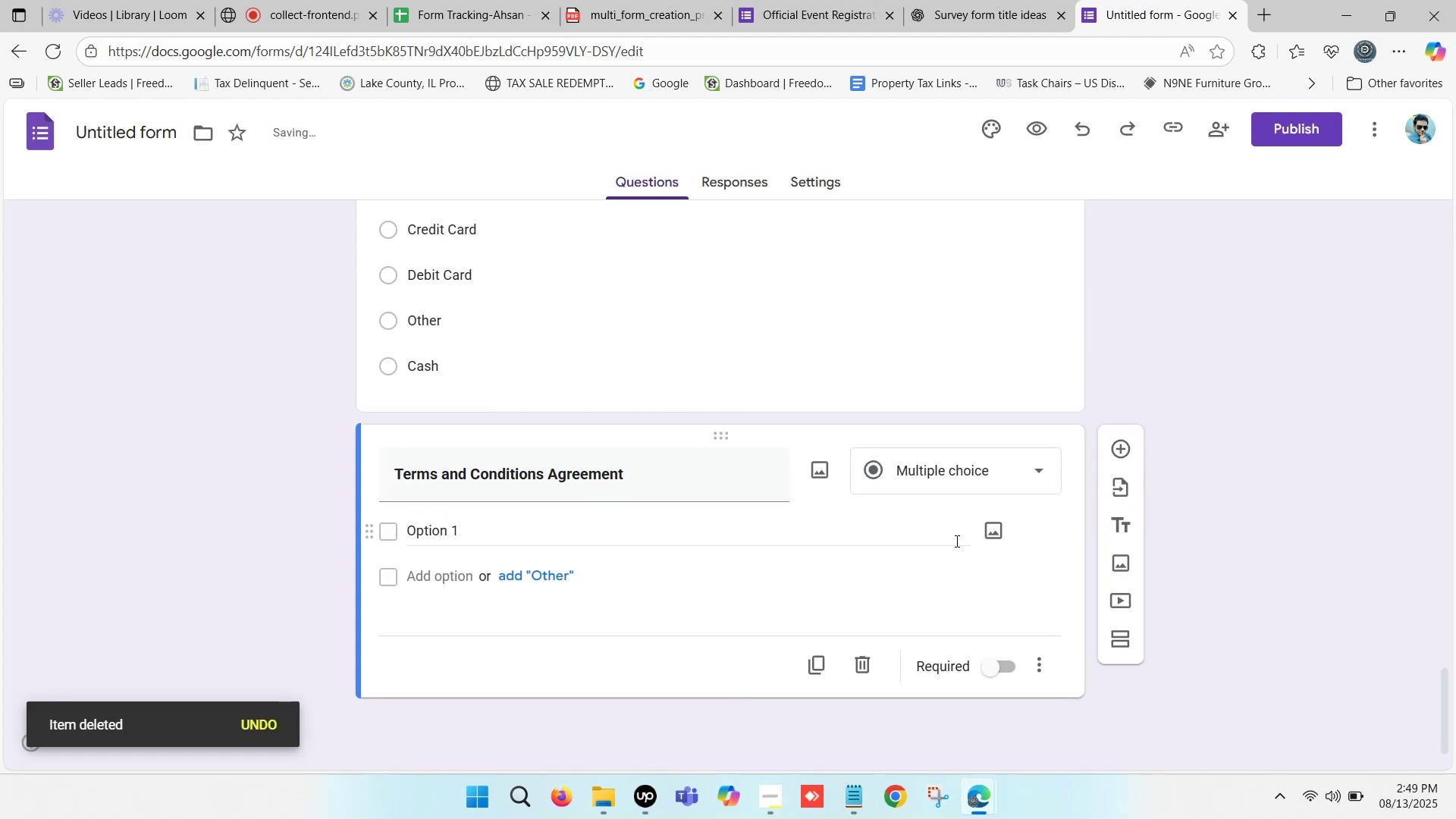 
left_click([936, 461])
 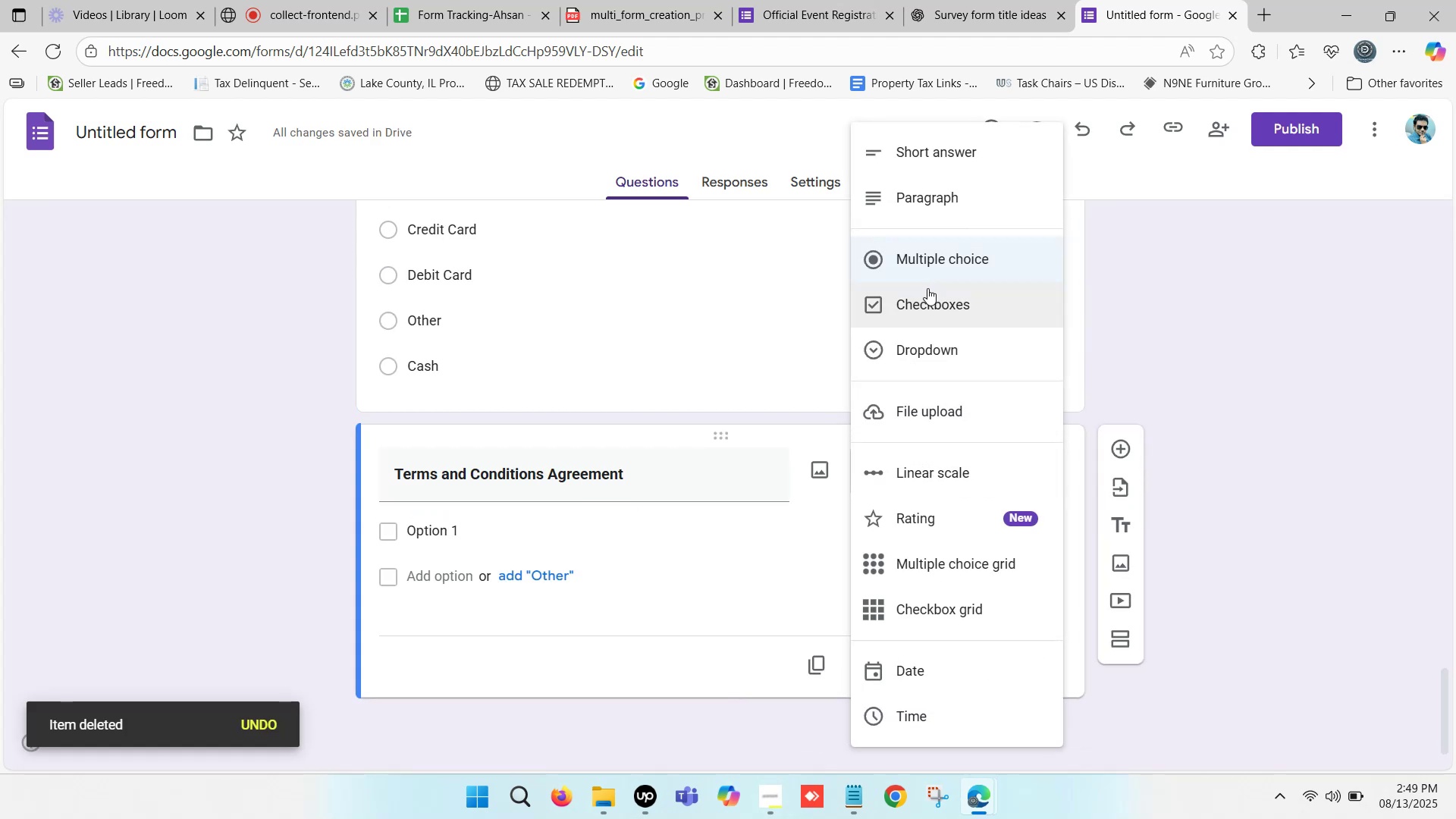 
left_click([921, 298])
 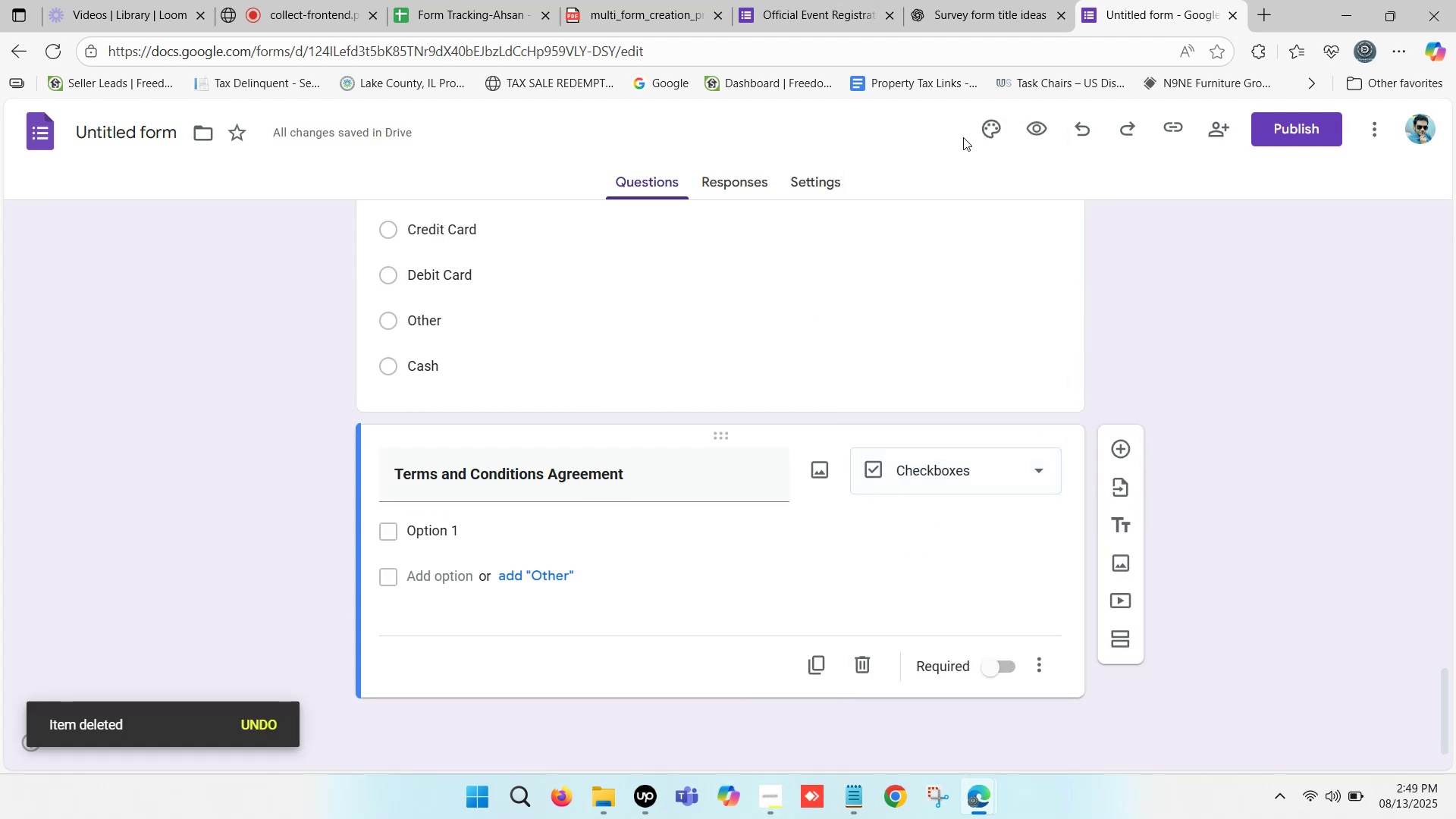 
left_click([1015, 0])
 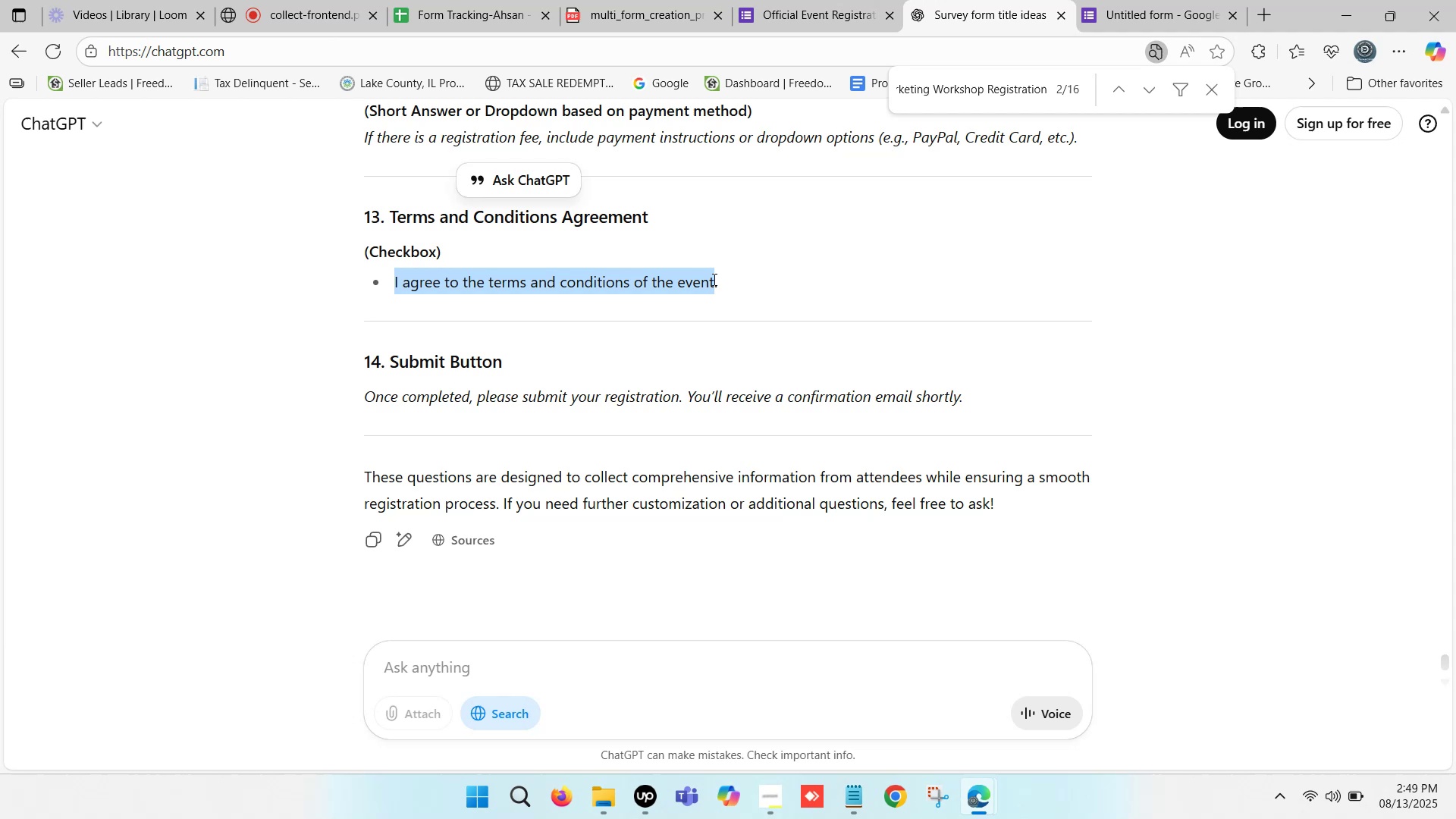 
wait(5.53)
 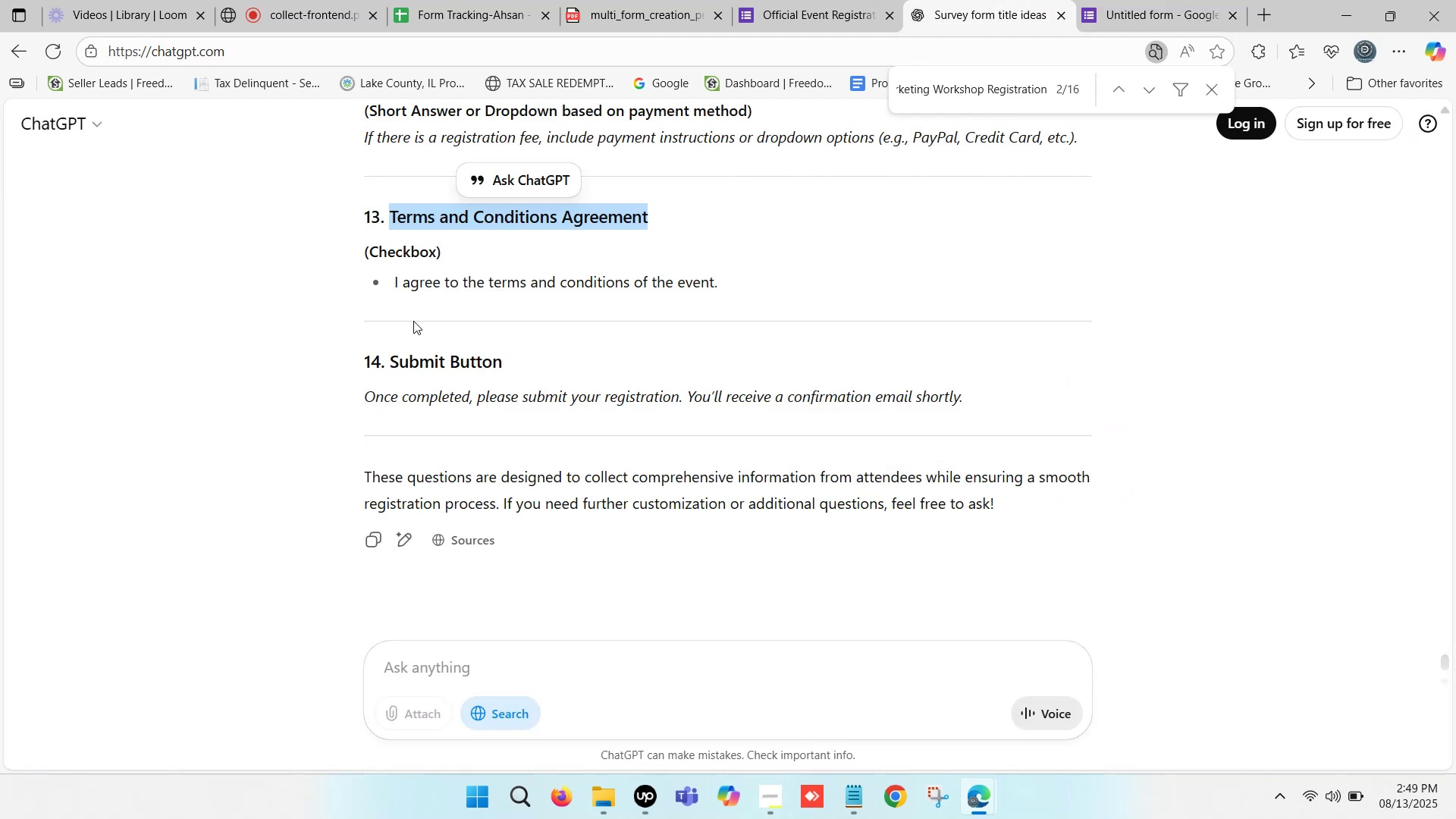 
key(Control+C)
 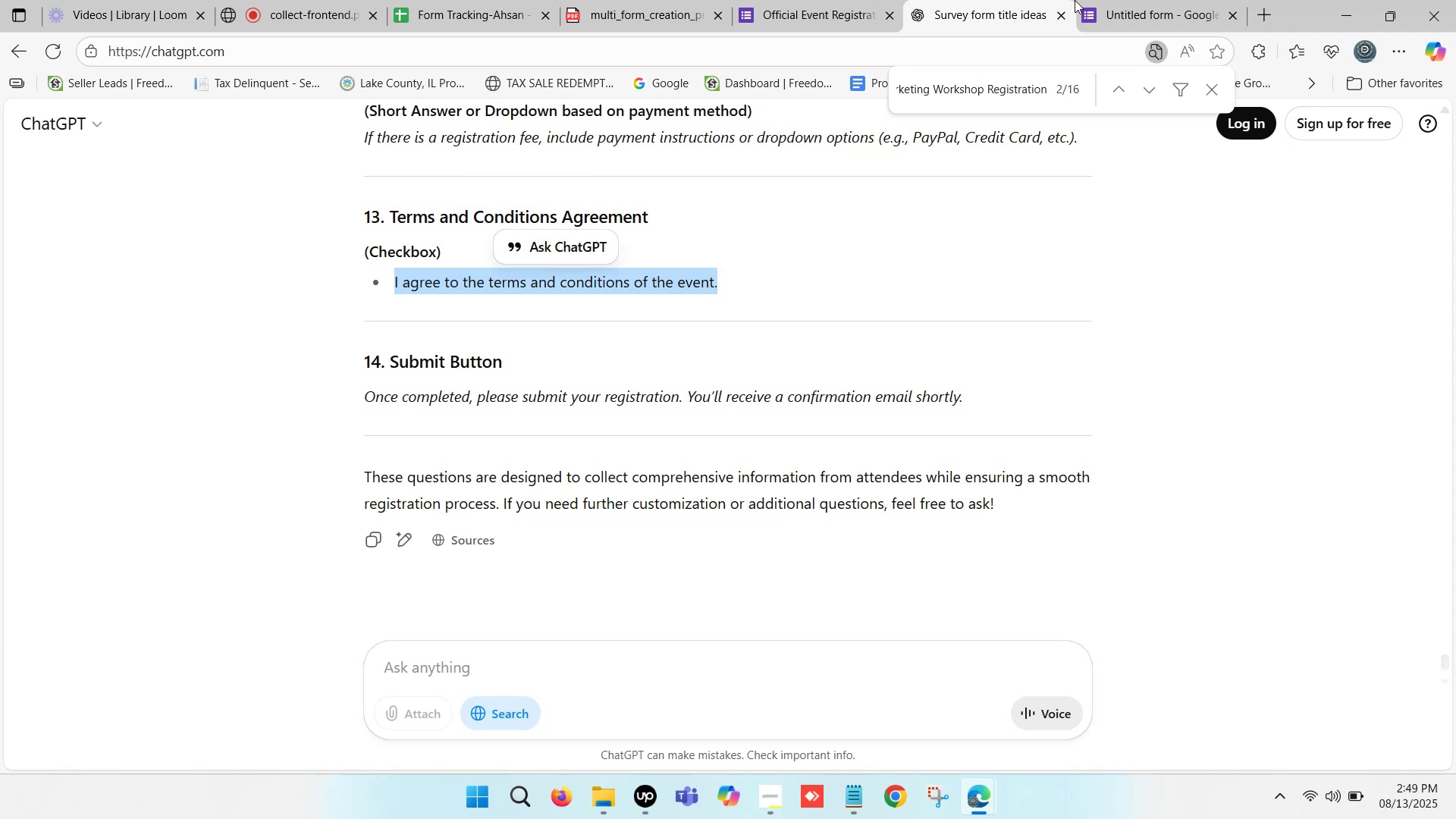 
left_click([1083, 0])
 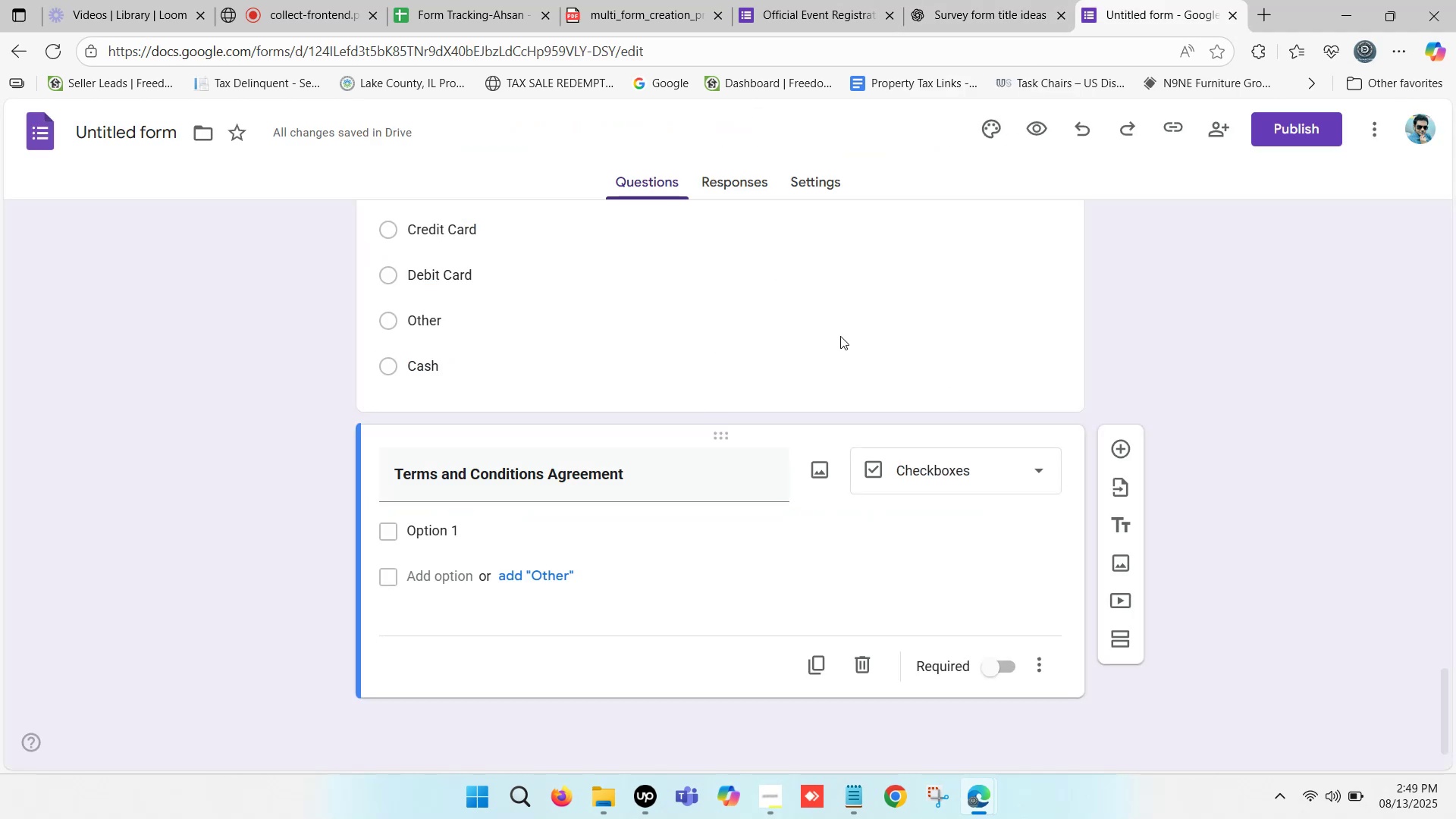 
scroll: coordinate [416, 502], scroll_direction: down, amount: 12.0
 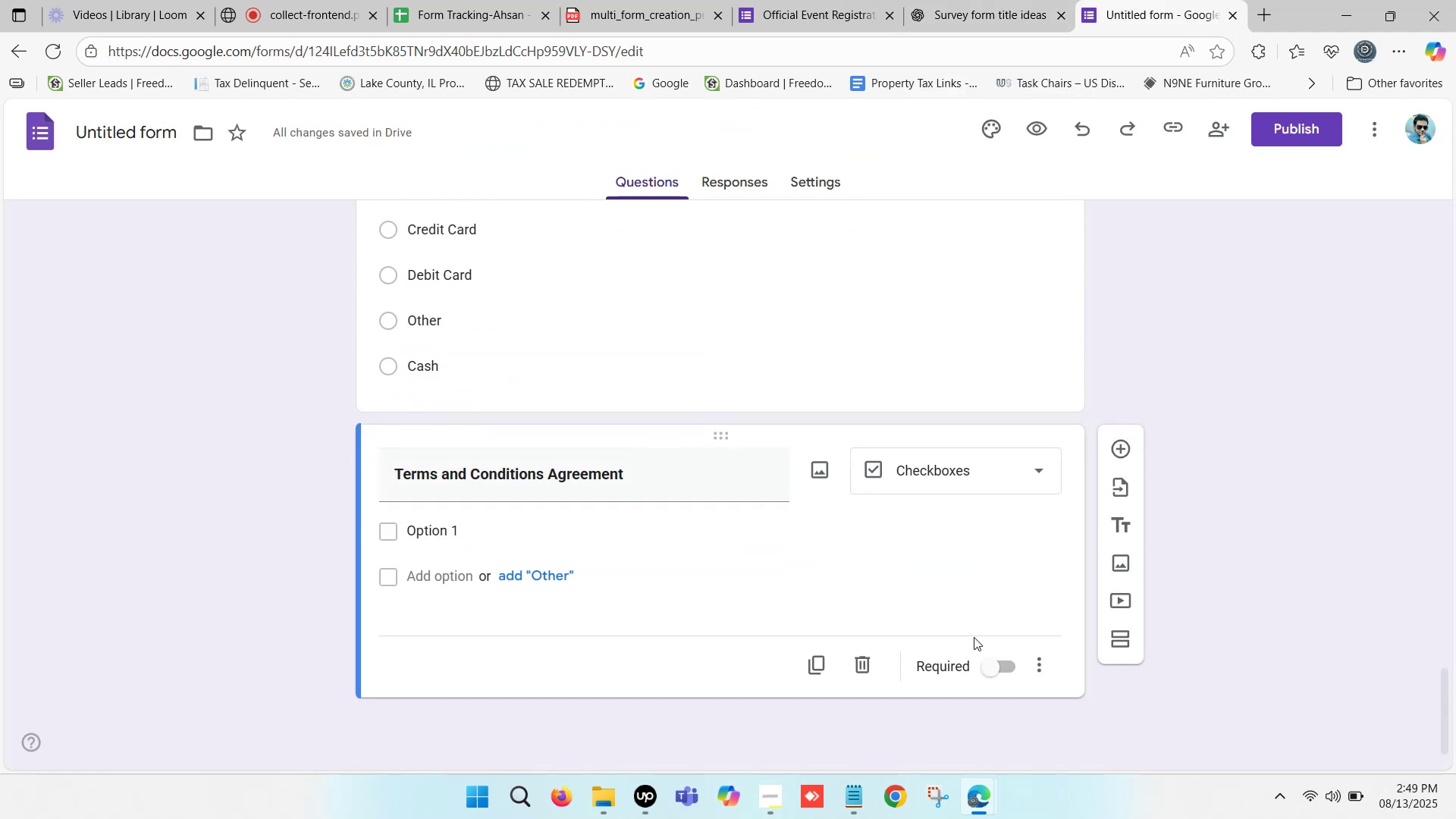 
left_click([425, 533])
 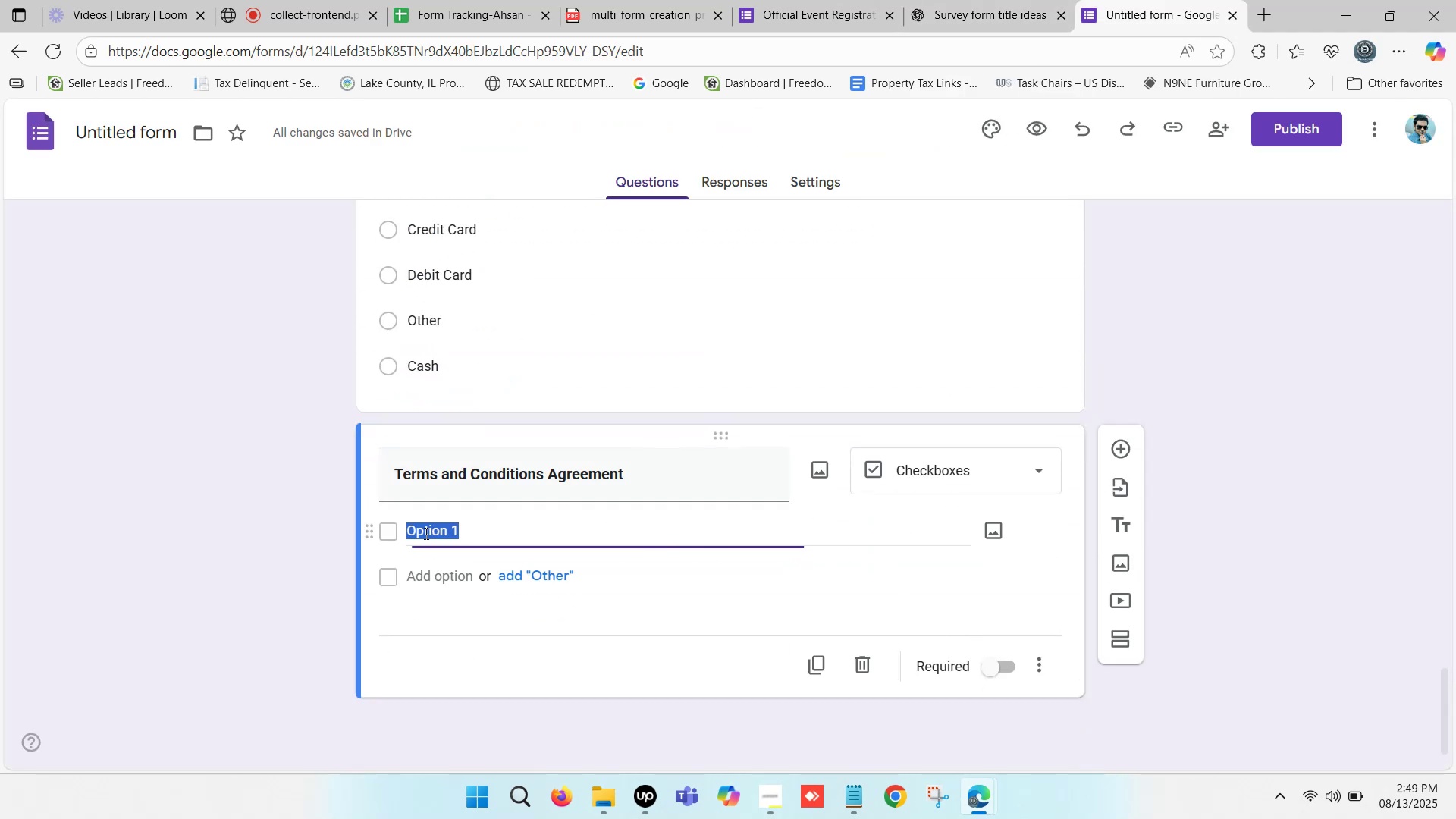 
key(Control+ControlLeft)
 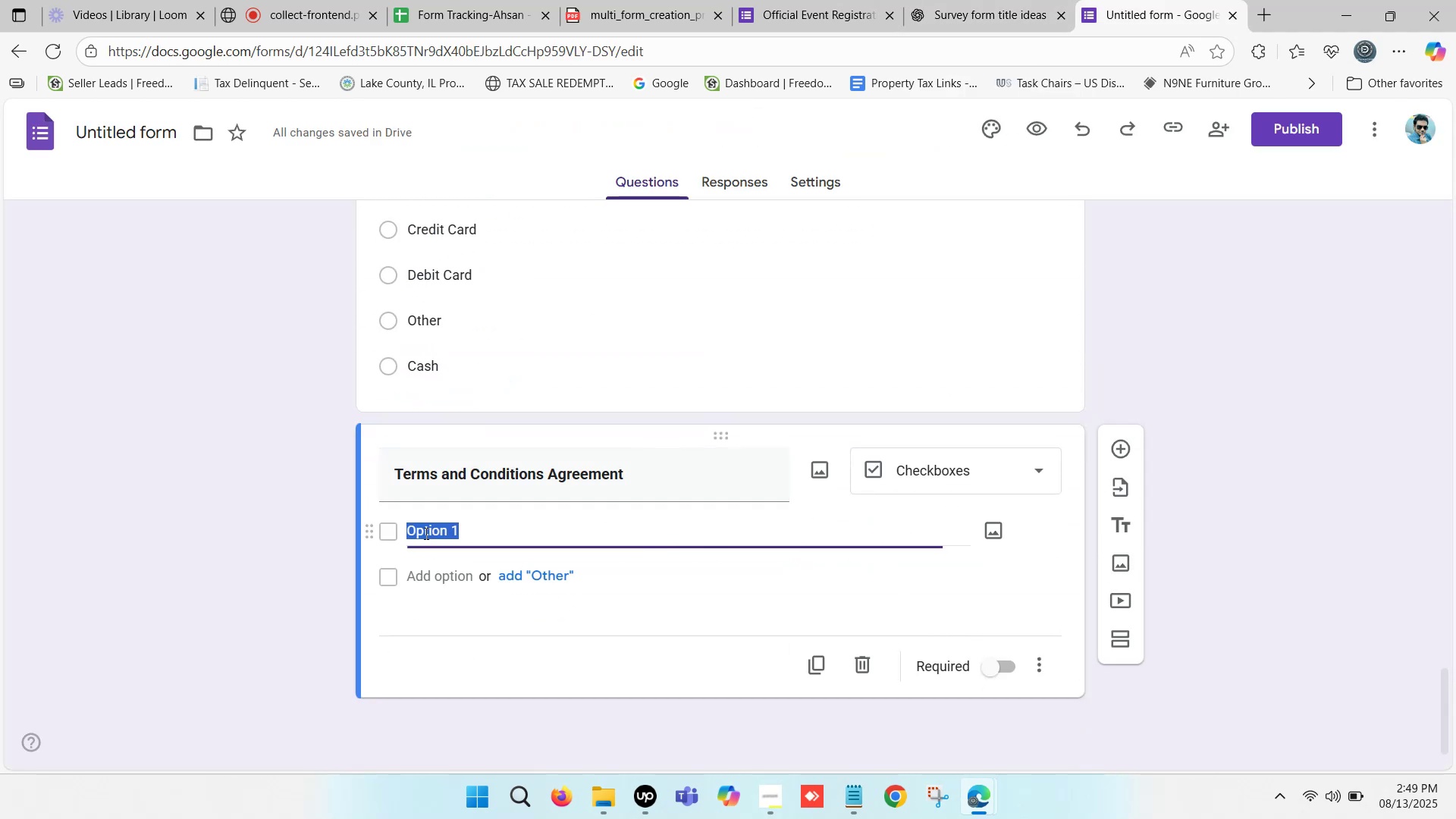 
key(Control+V)
 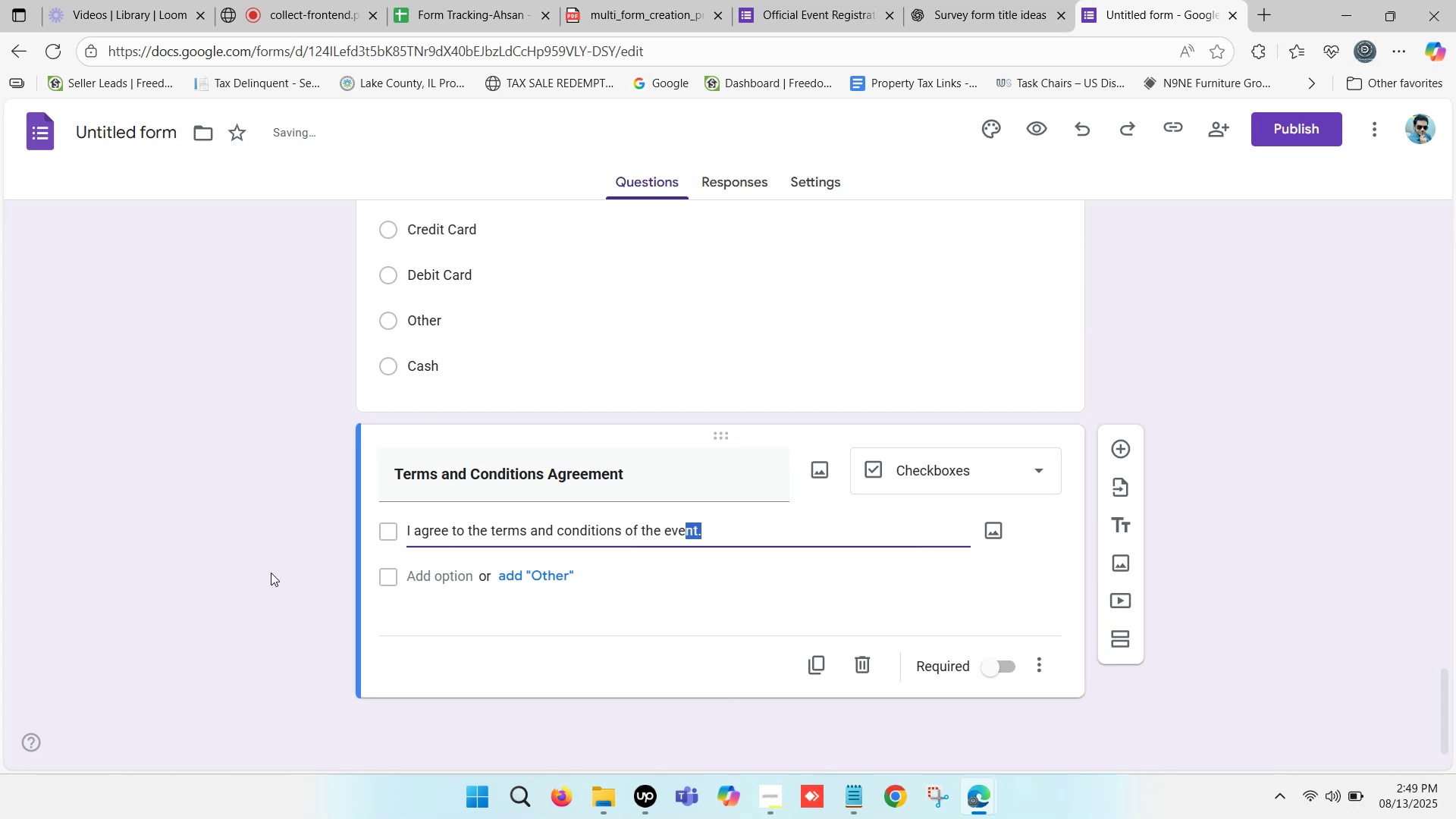 
left_click([249, 573])
 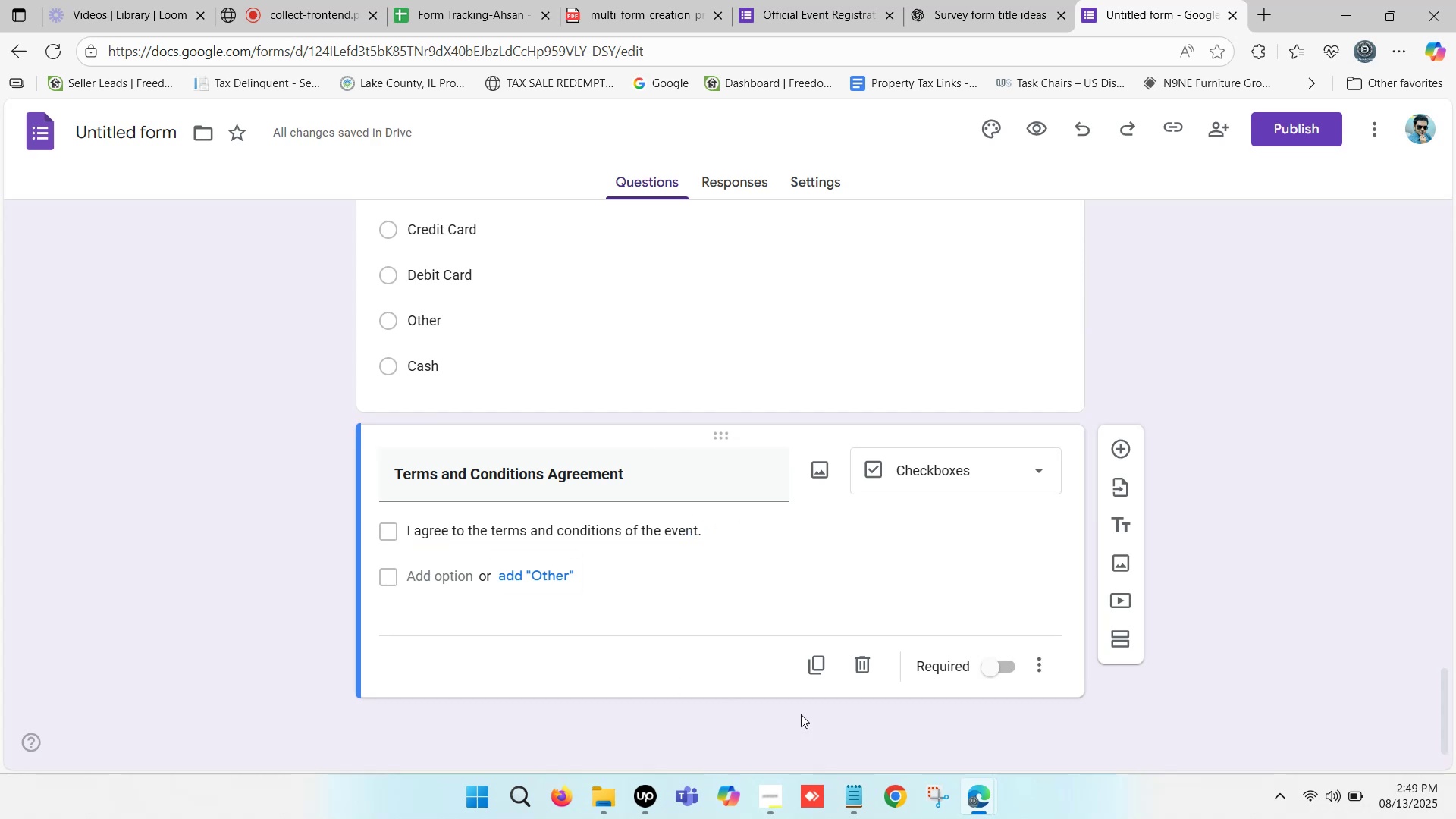 
scroll: coordinate [930, 730], scroll_direction: down, amount: 2.0
 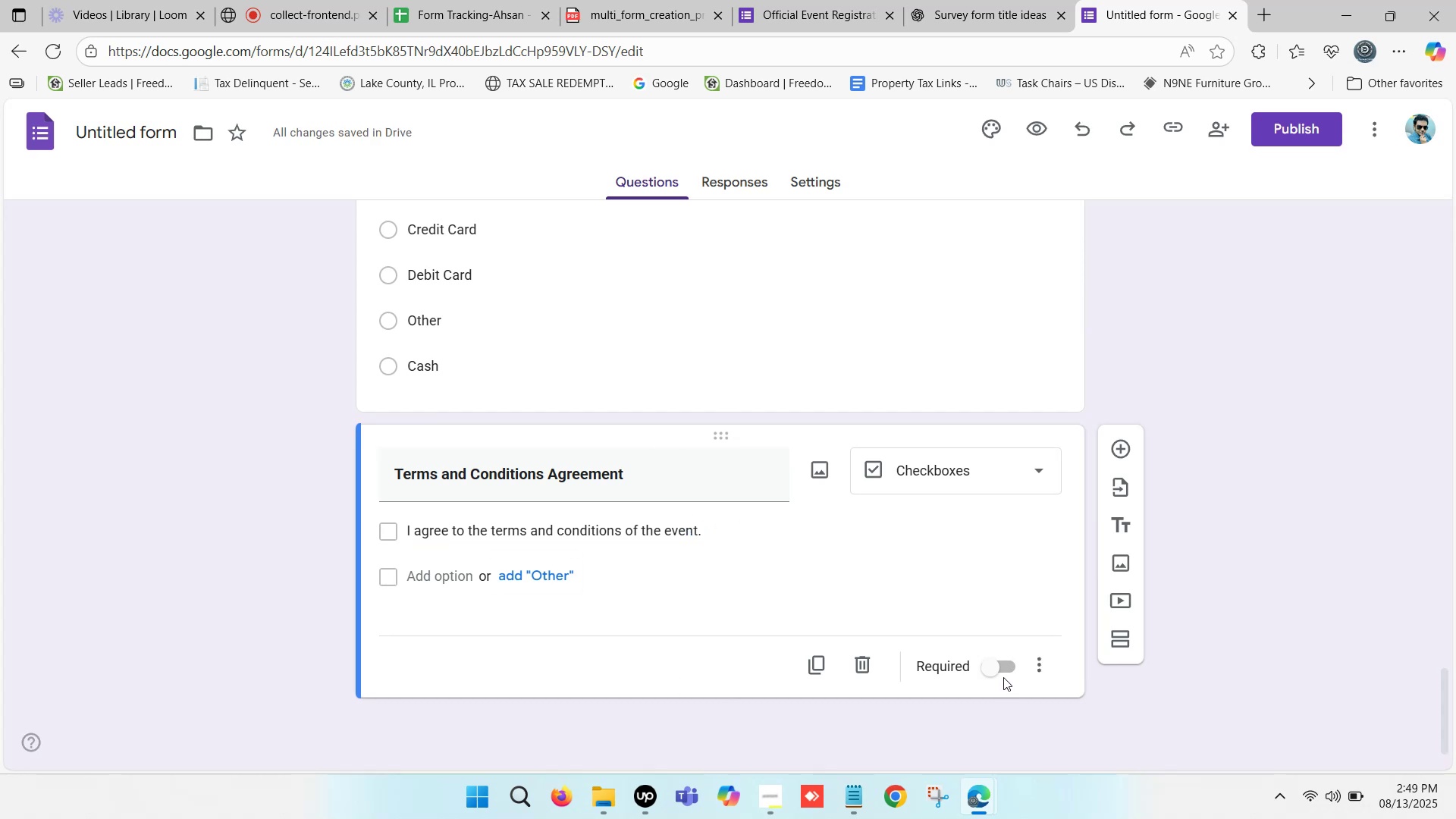 
left_click([1003, 670])
 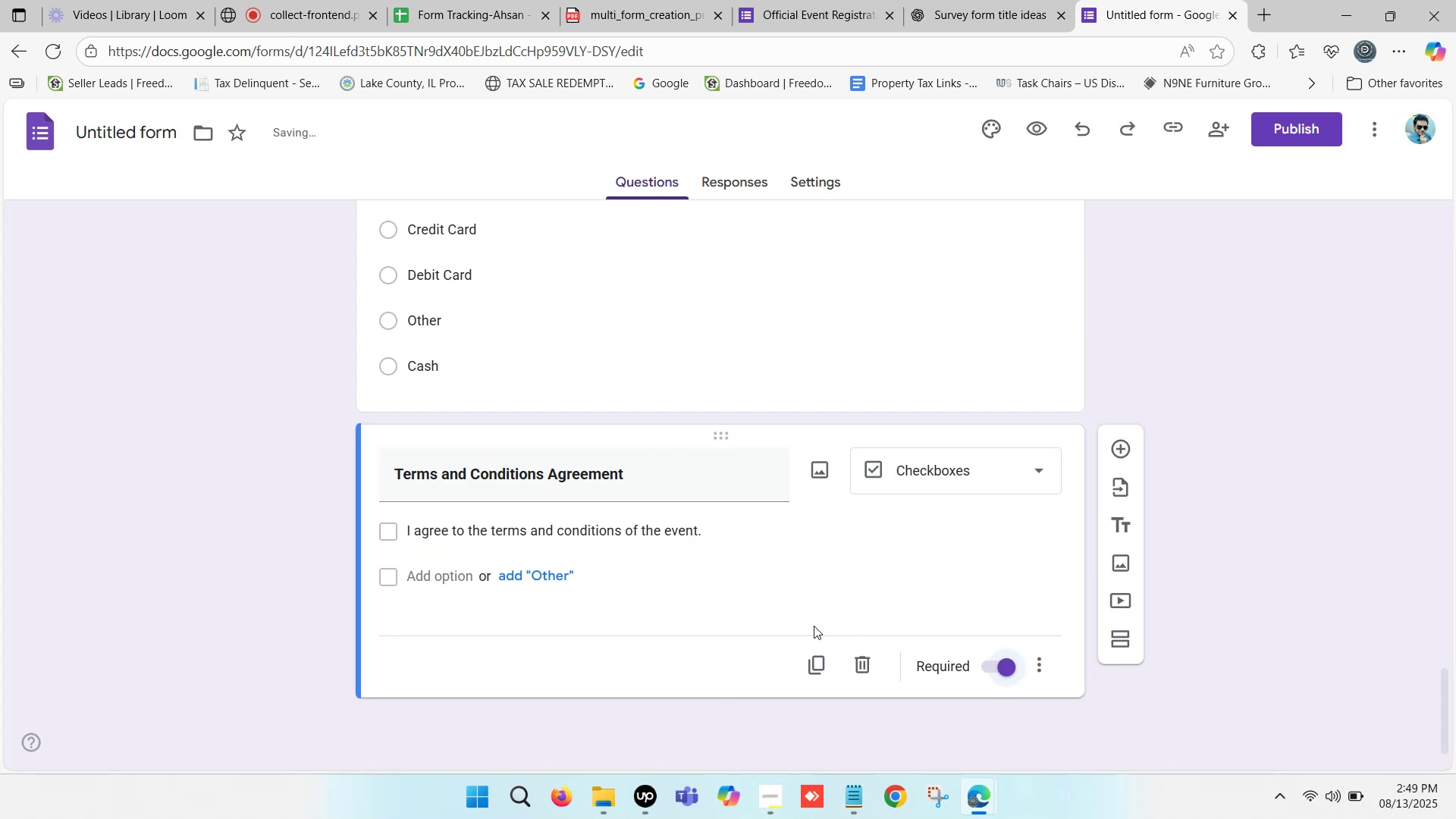 
scroll: coordinate [692, 579], scroll_direction: up, amount: 15.0
 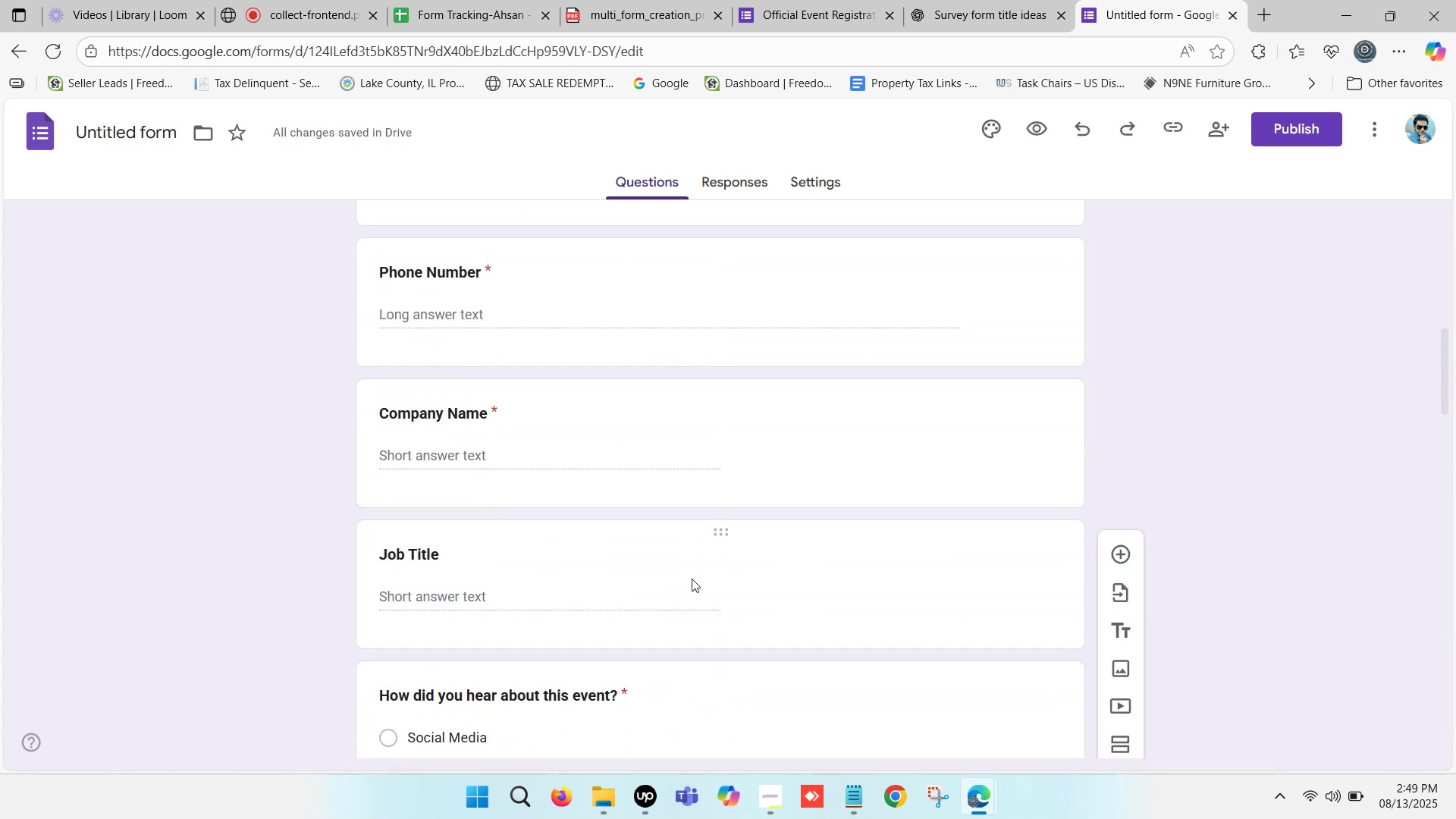 
scroll: coordinate [686, 579], scroll_direction: down, amount: 1.0
 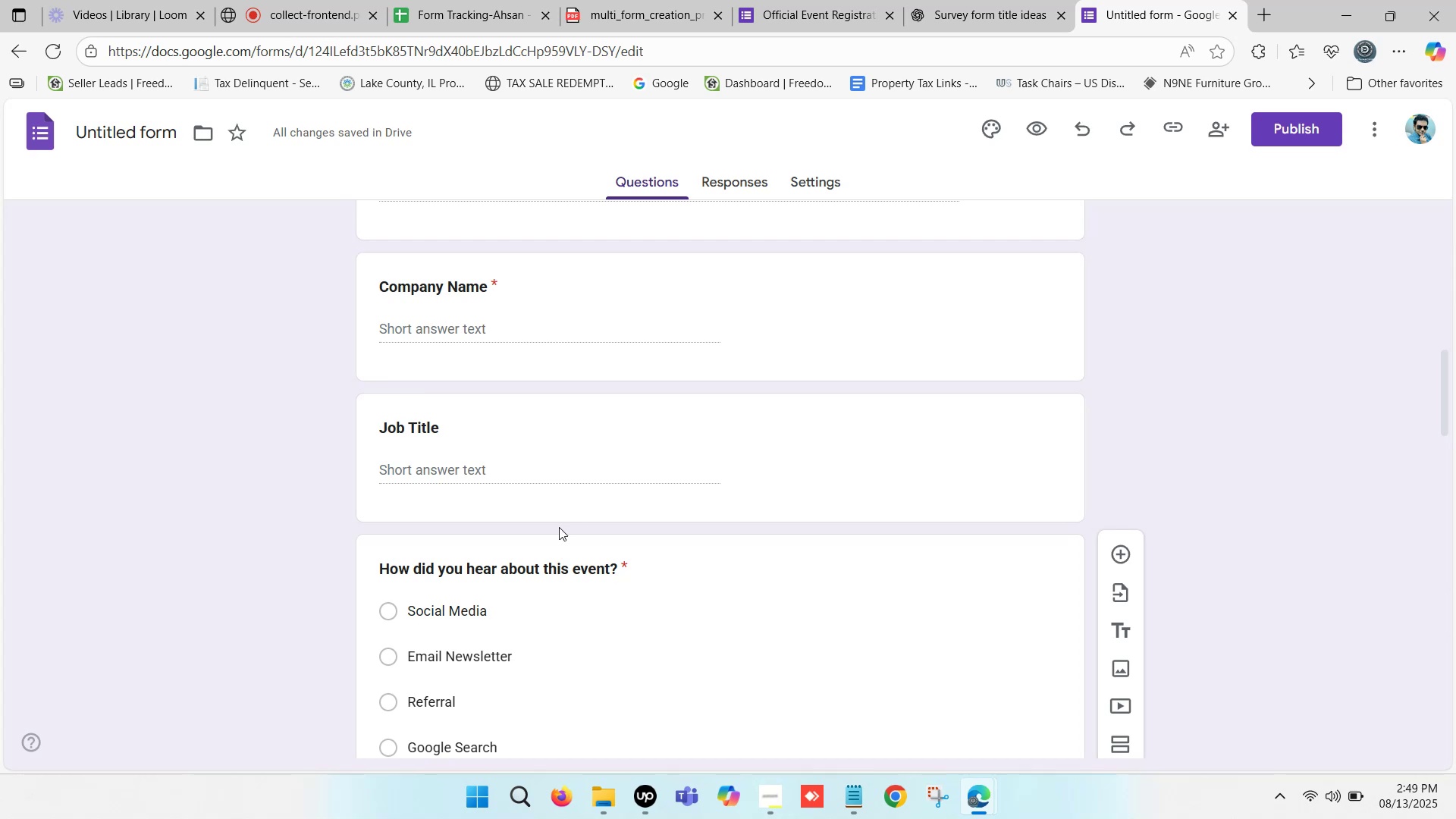 
left_click([554, 460])
 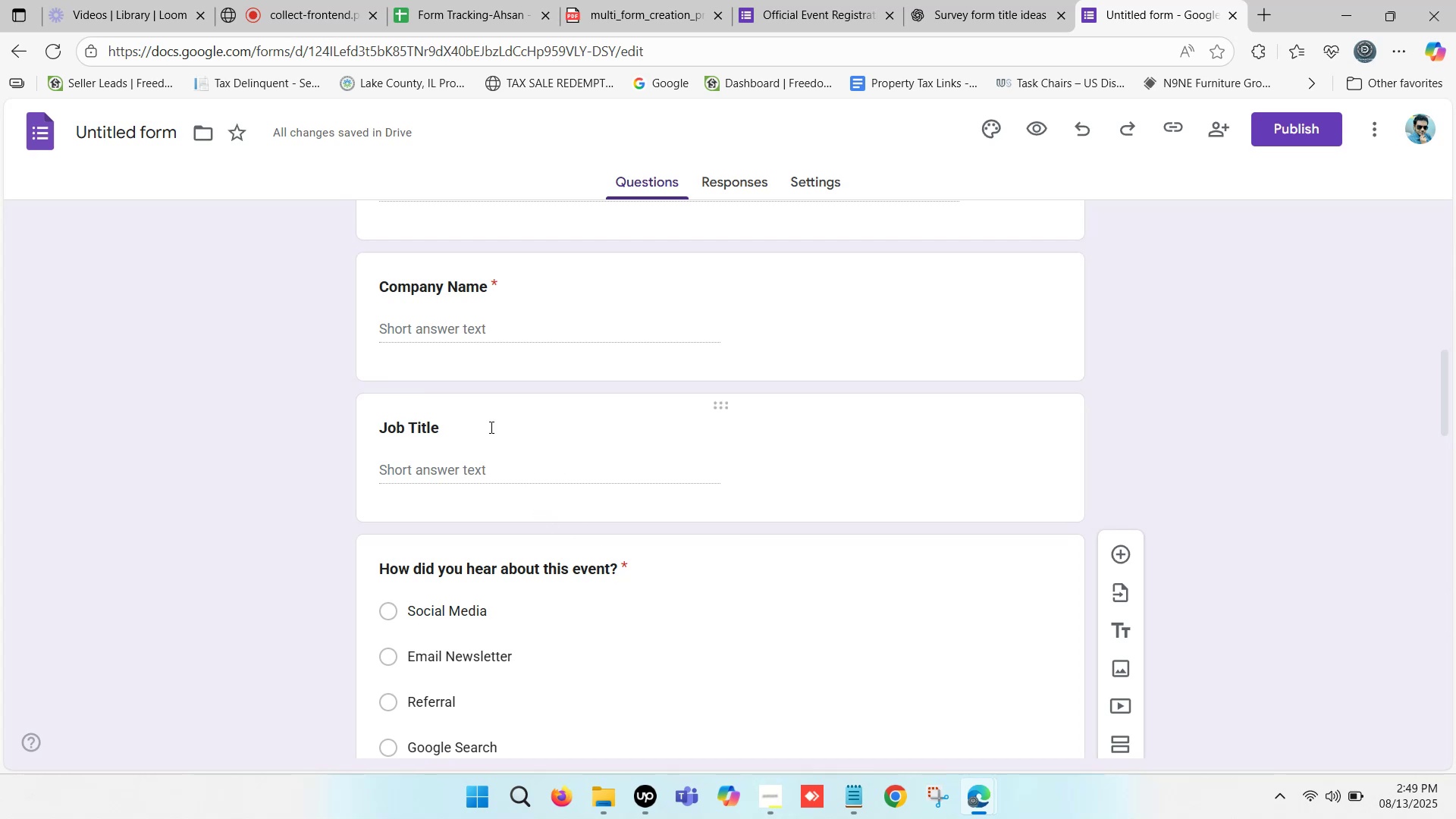 
left_click([490, 427])
 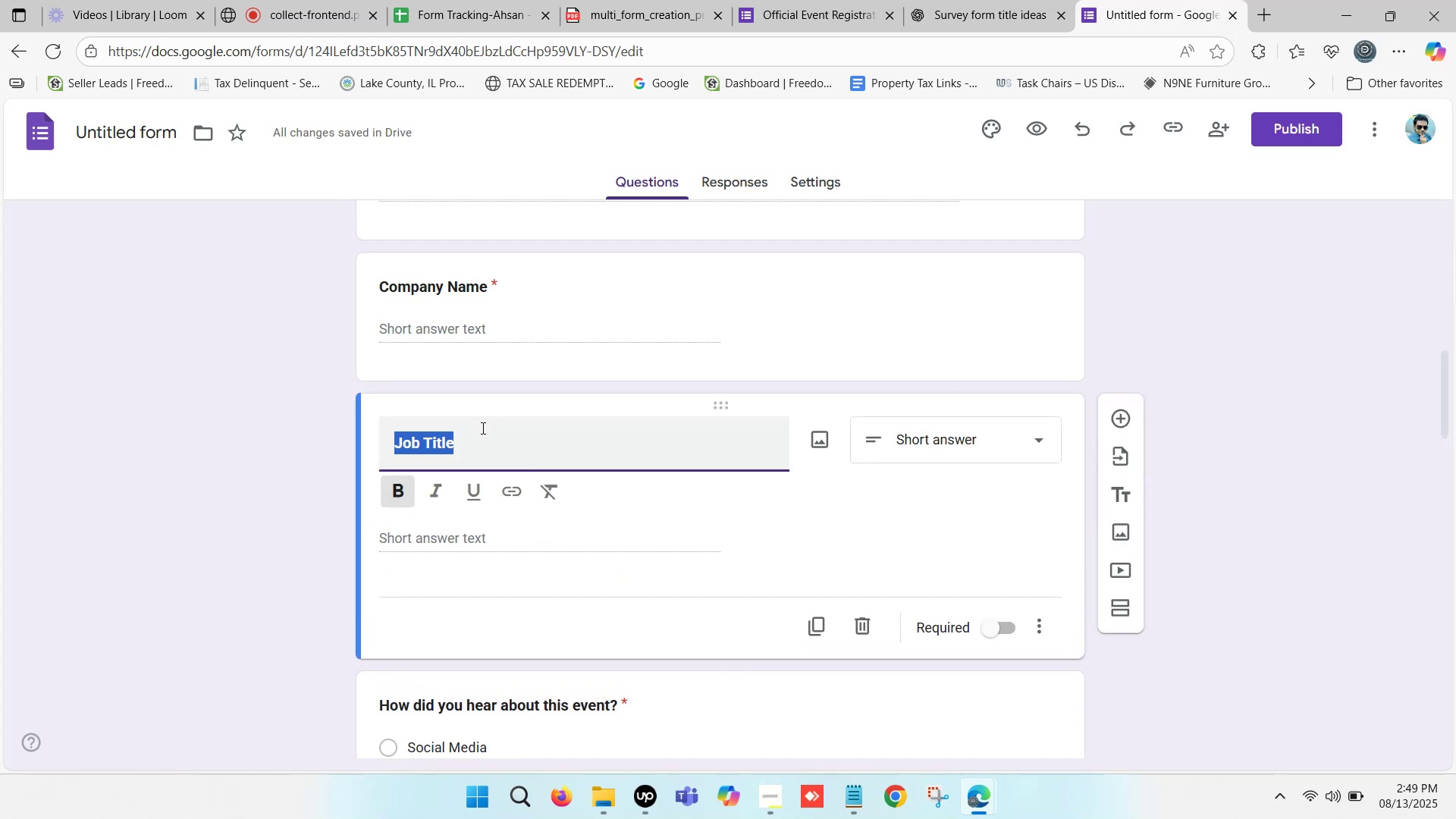 
scroll: coordinate [488, 477], scroll_direction: down, amount: 2.0
 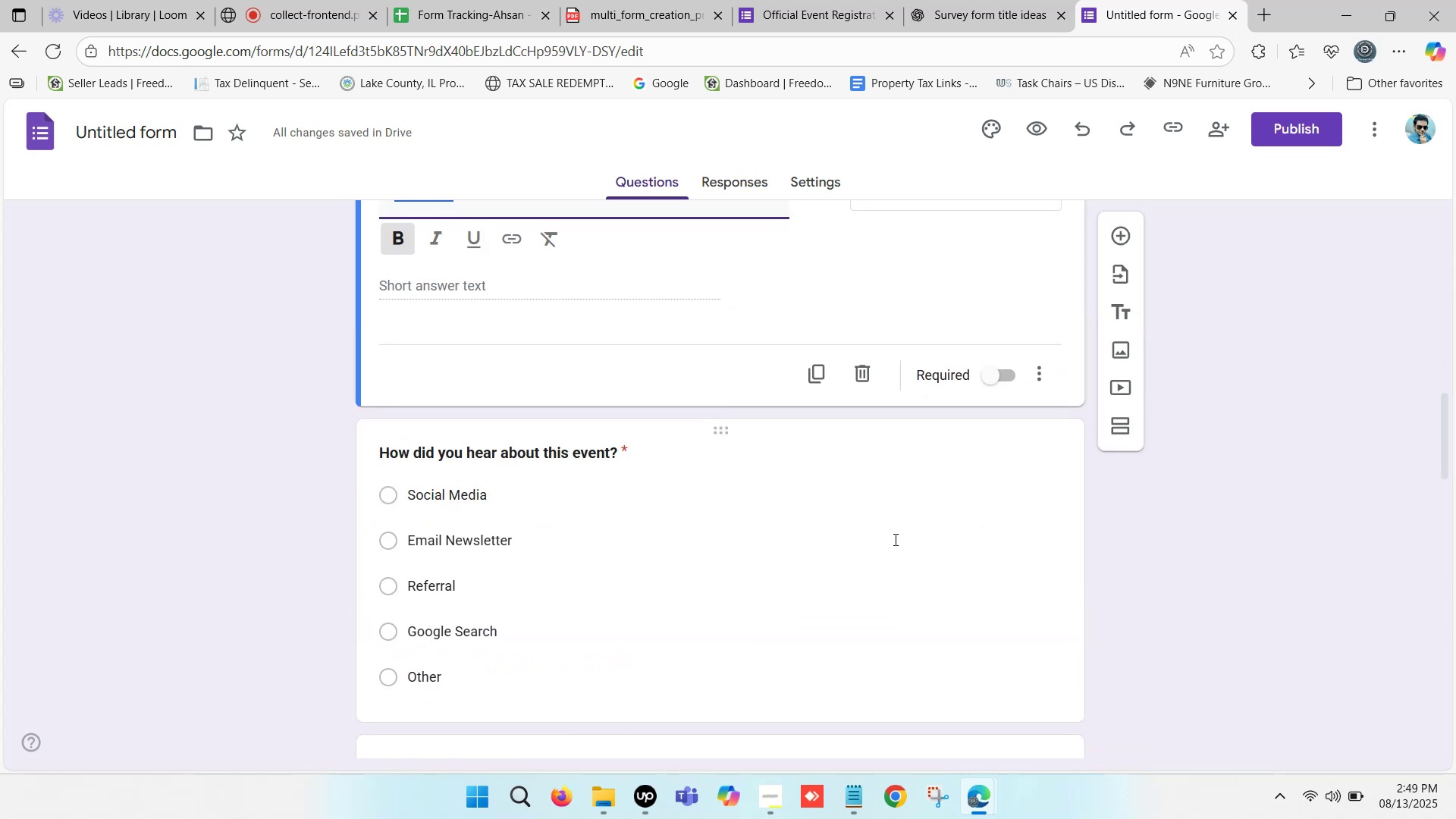 
scroll: coordinate [792, 541], scroll_direction: up, amount: 1.0
 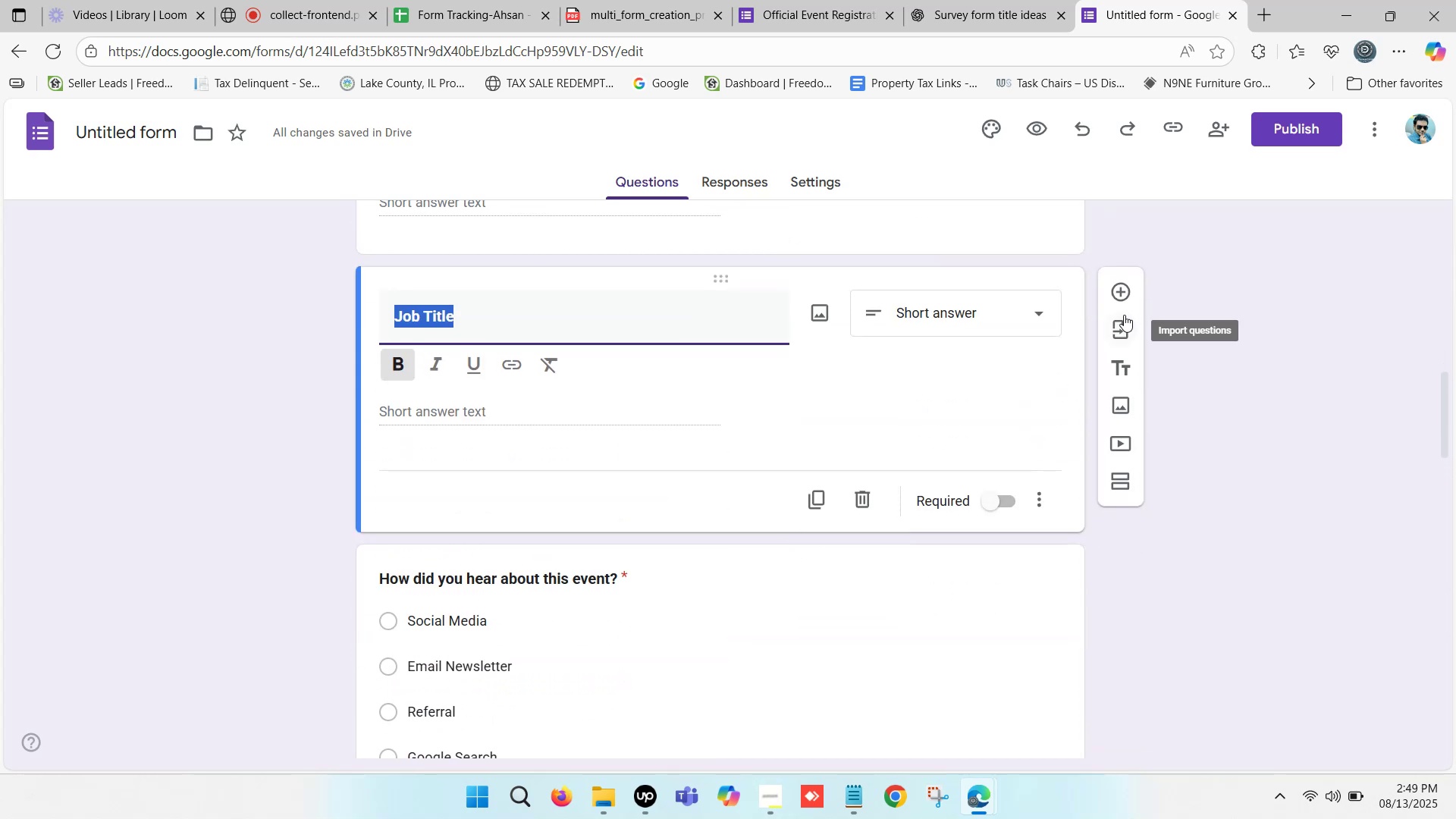 
left_click([1117, 279])
 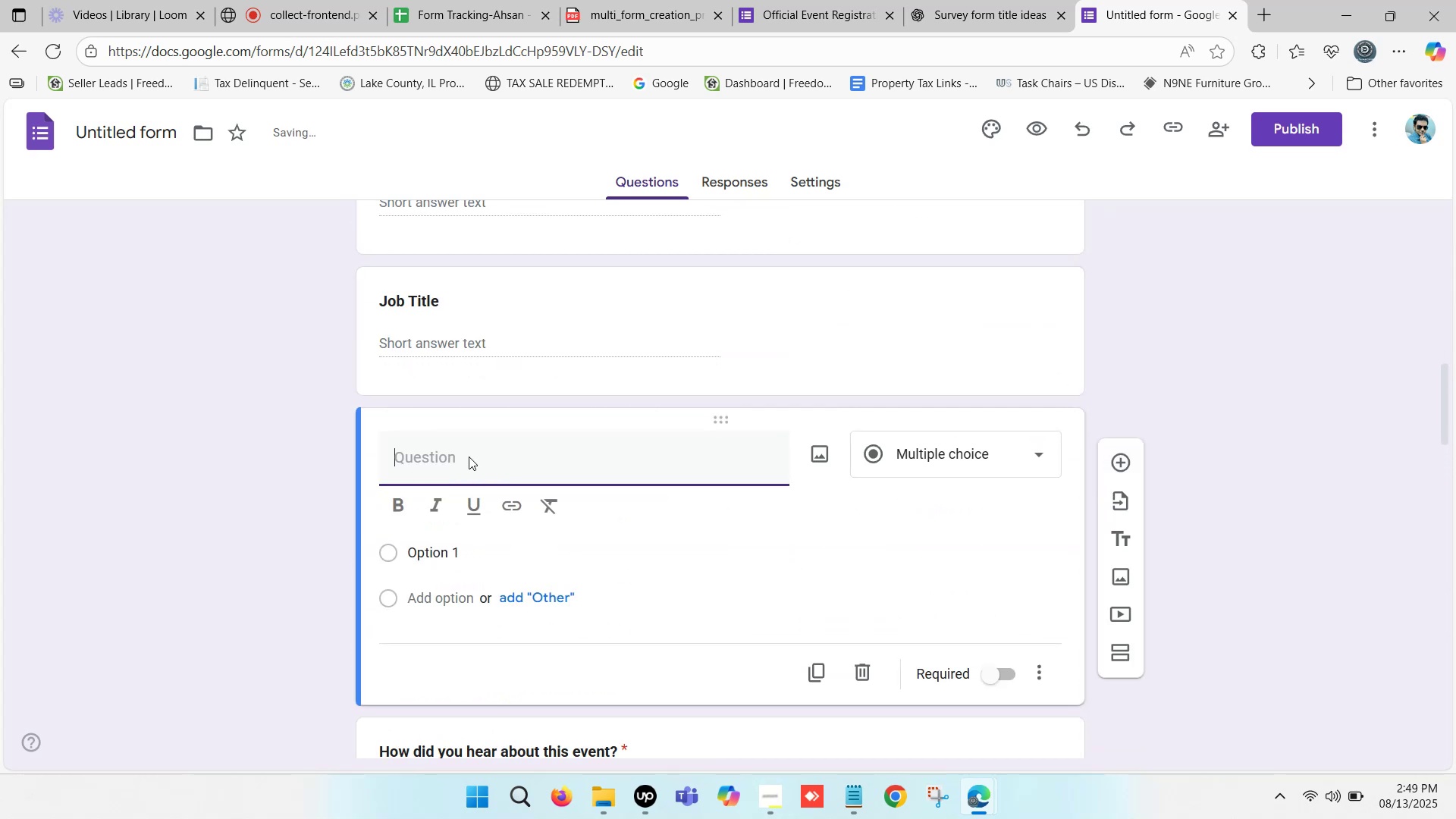 
left_click([439, 457])
 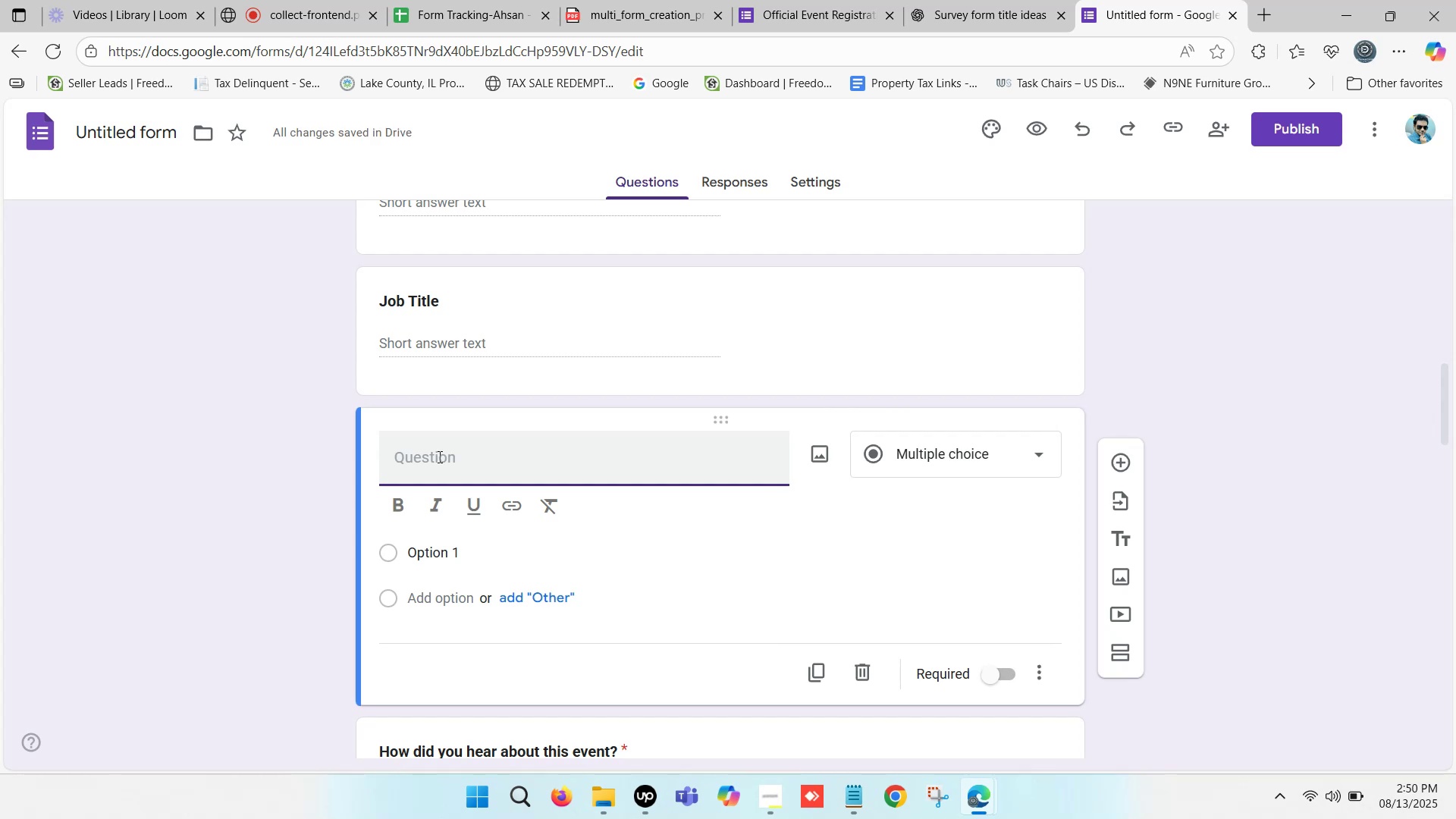 
type(Resume)
 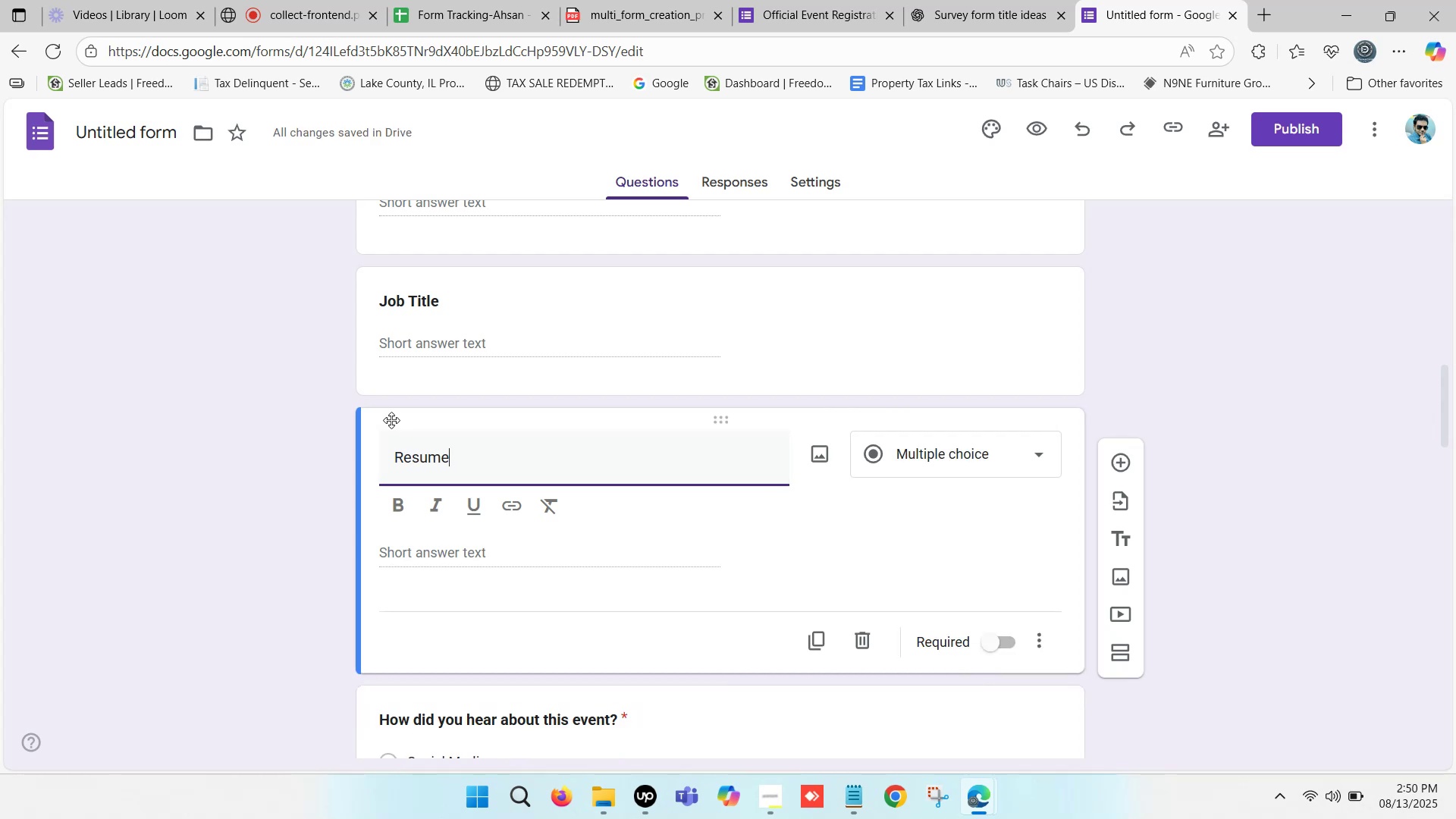 
type(/CV)
 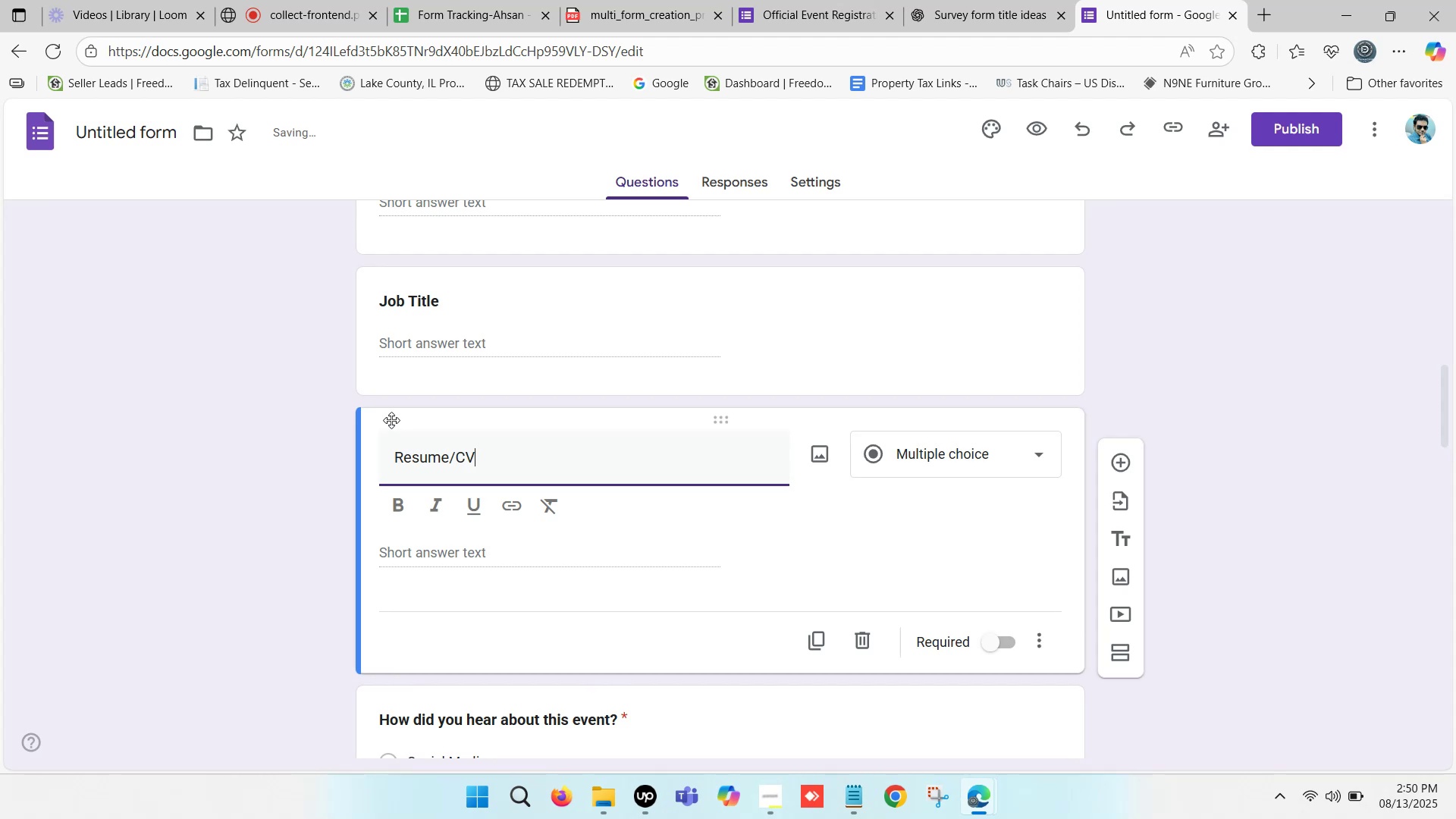 
scroll: coordinate [418, 551], scroll_direction: down, amount: 1.0
 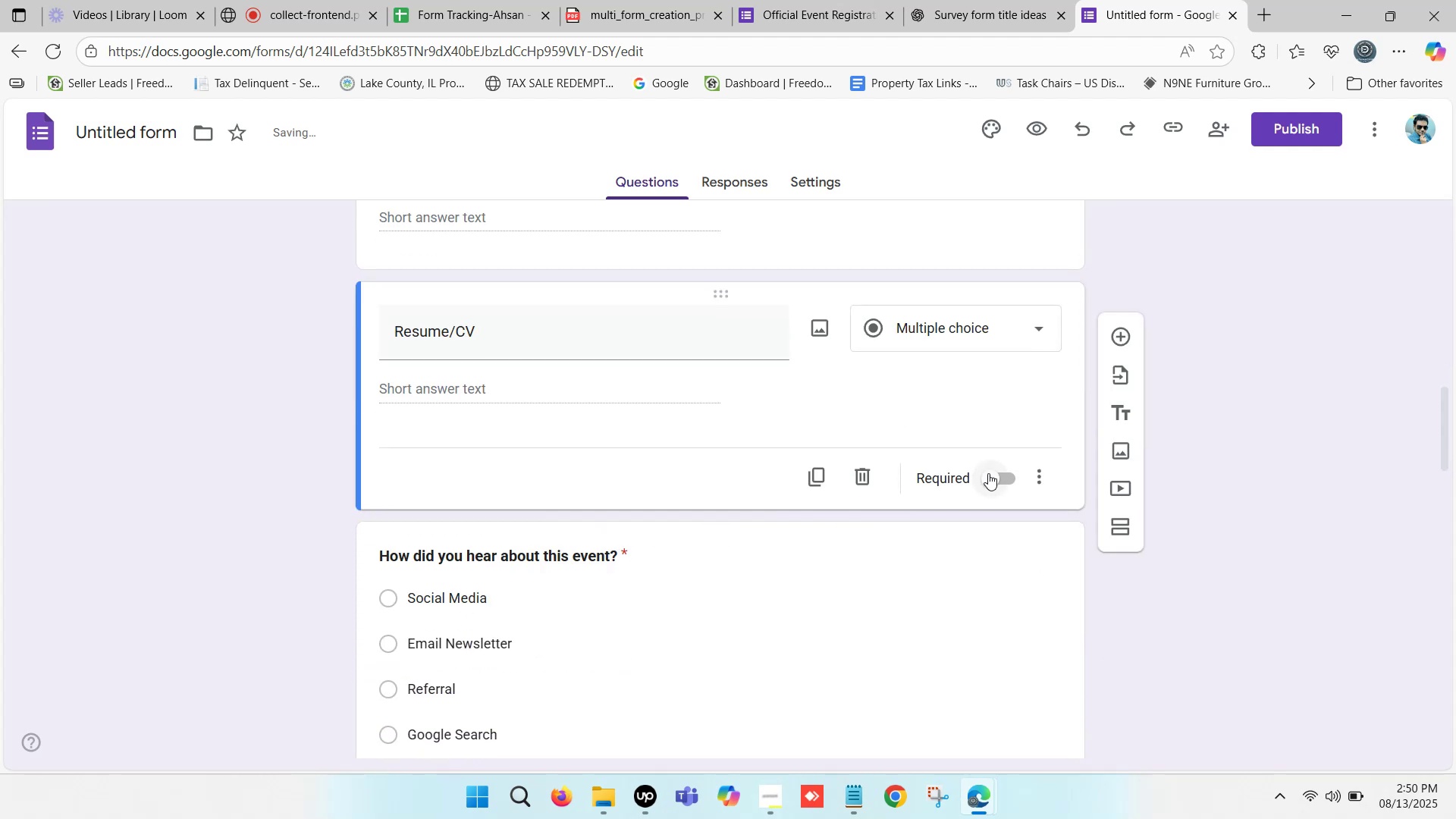 
left_click([989, 471])
 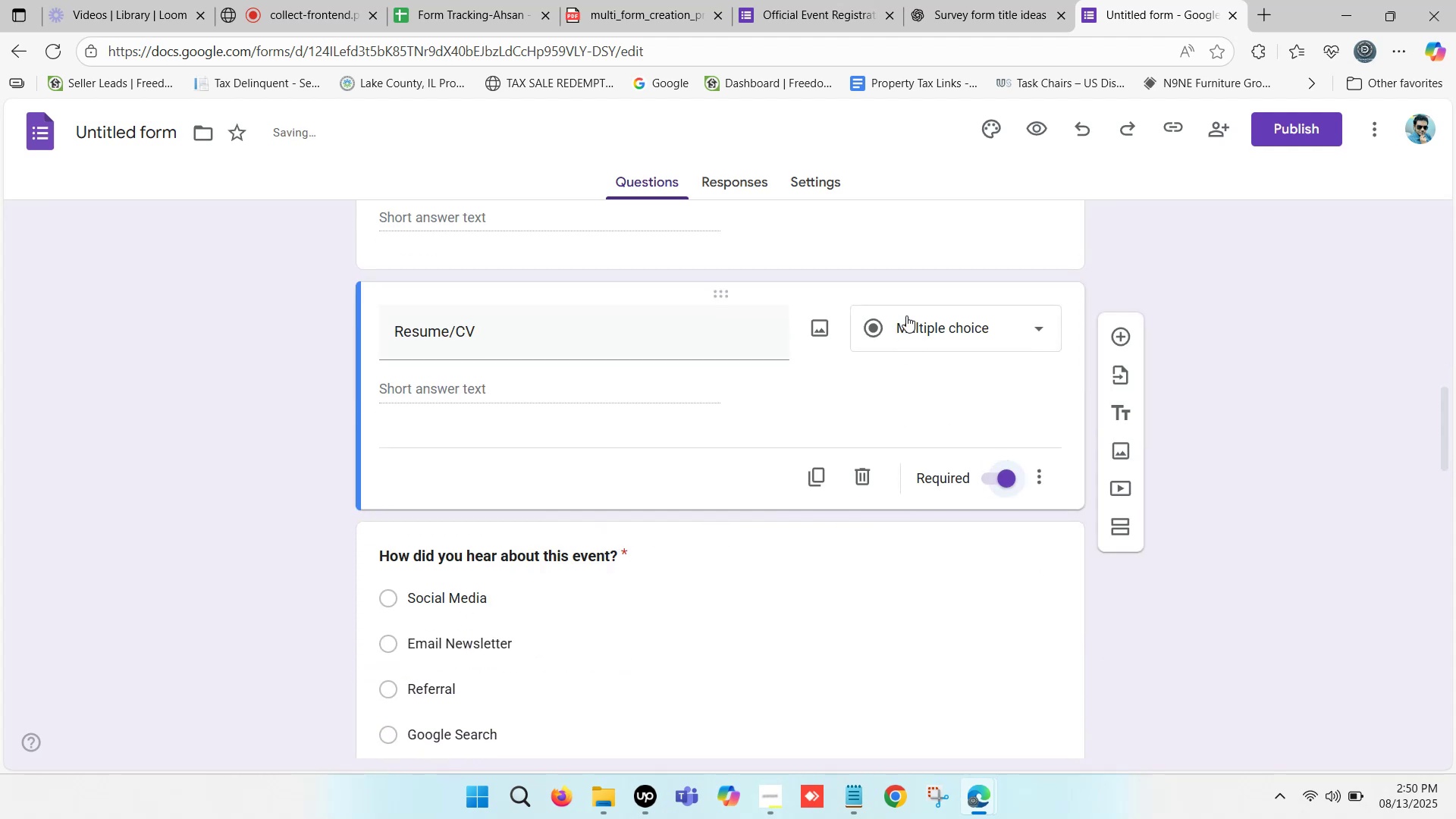 
left_click([912, 319])
 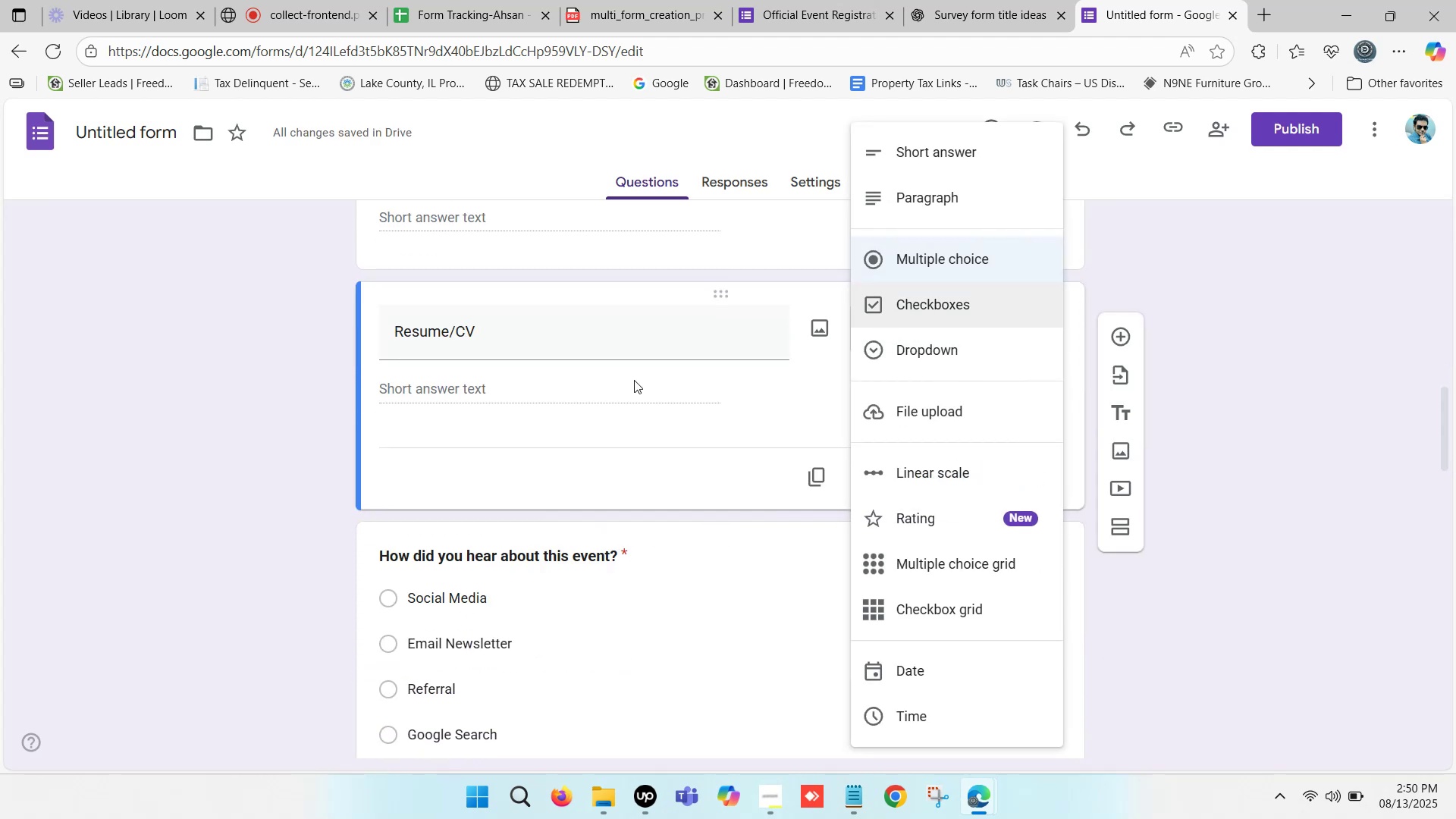 
left_click([934, 401])
 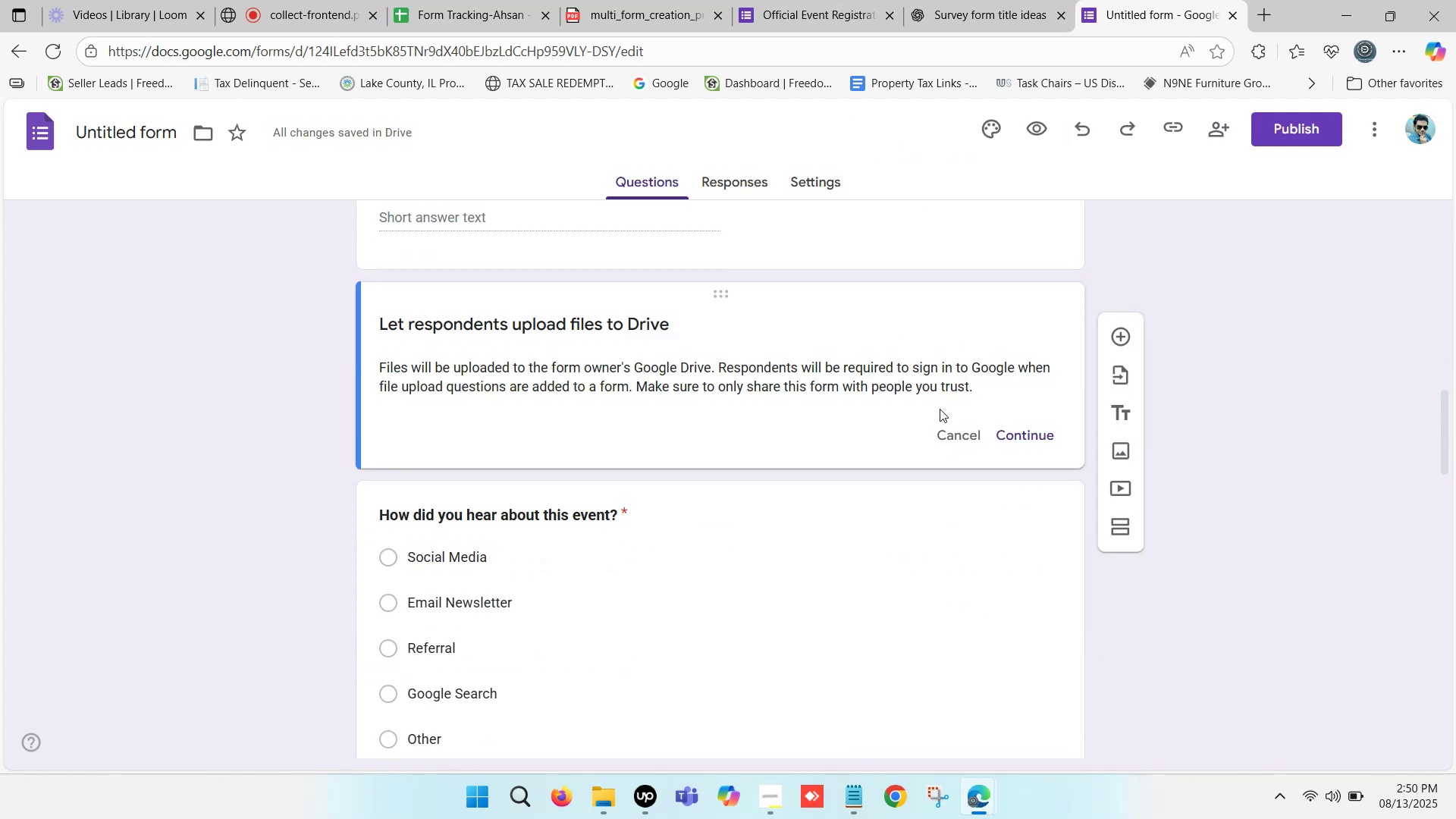 
left_click([1018, 434])
 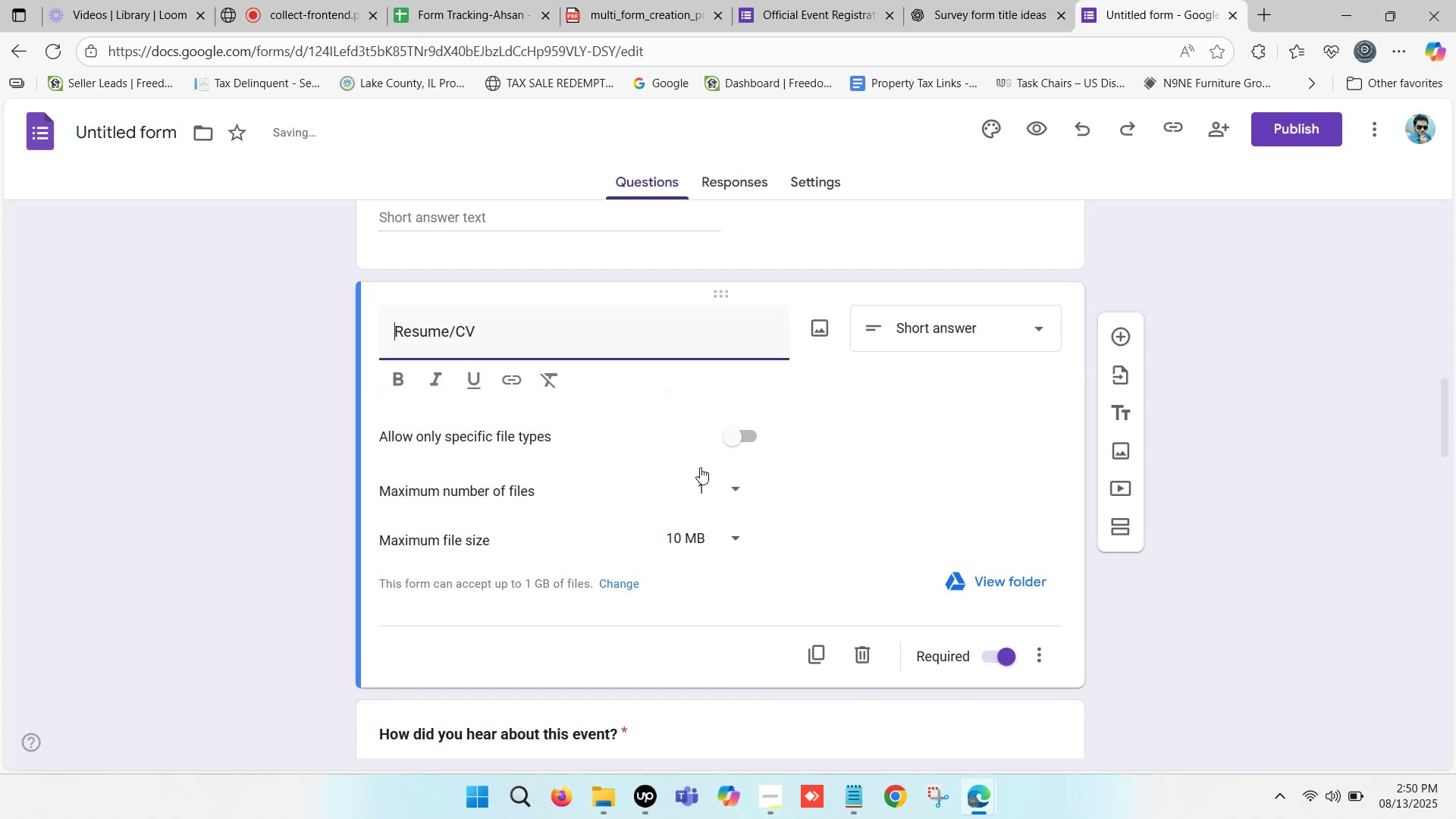 
left_click([742, 432])
 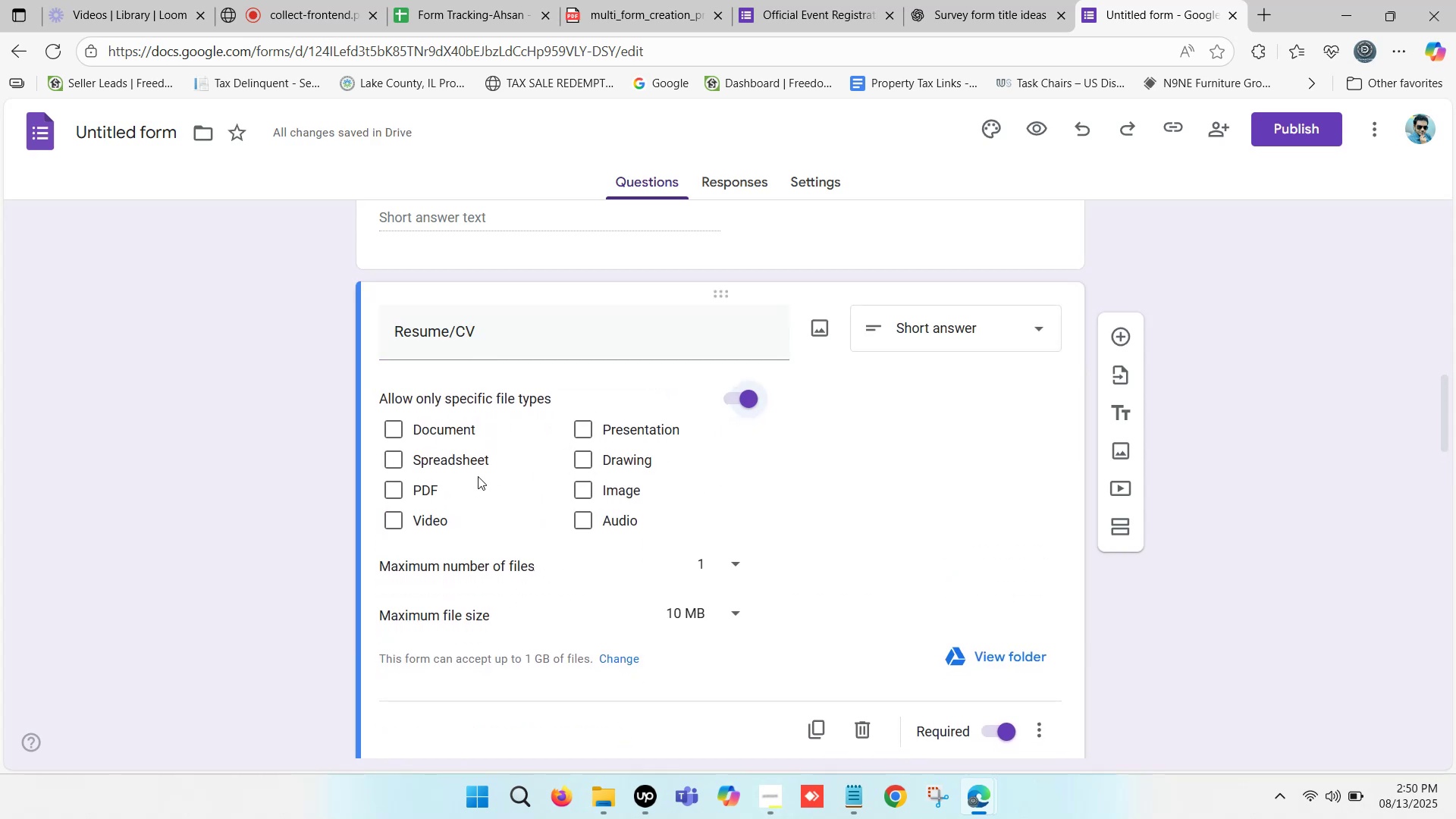 
left_click([424, 492])
 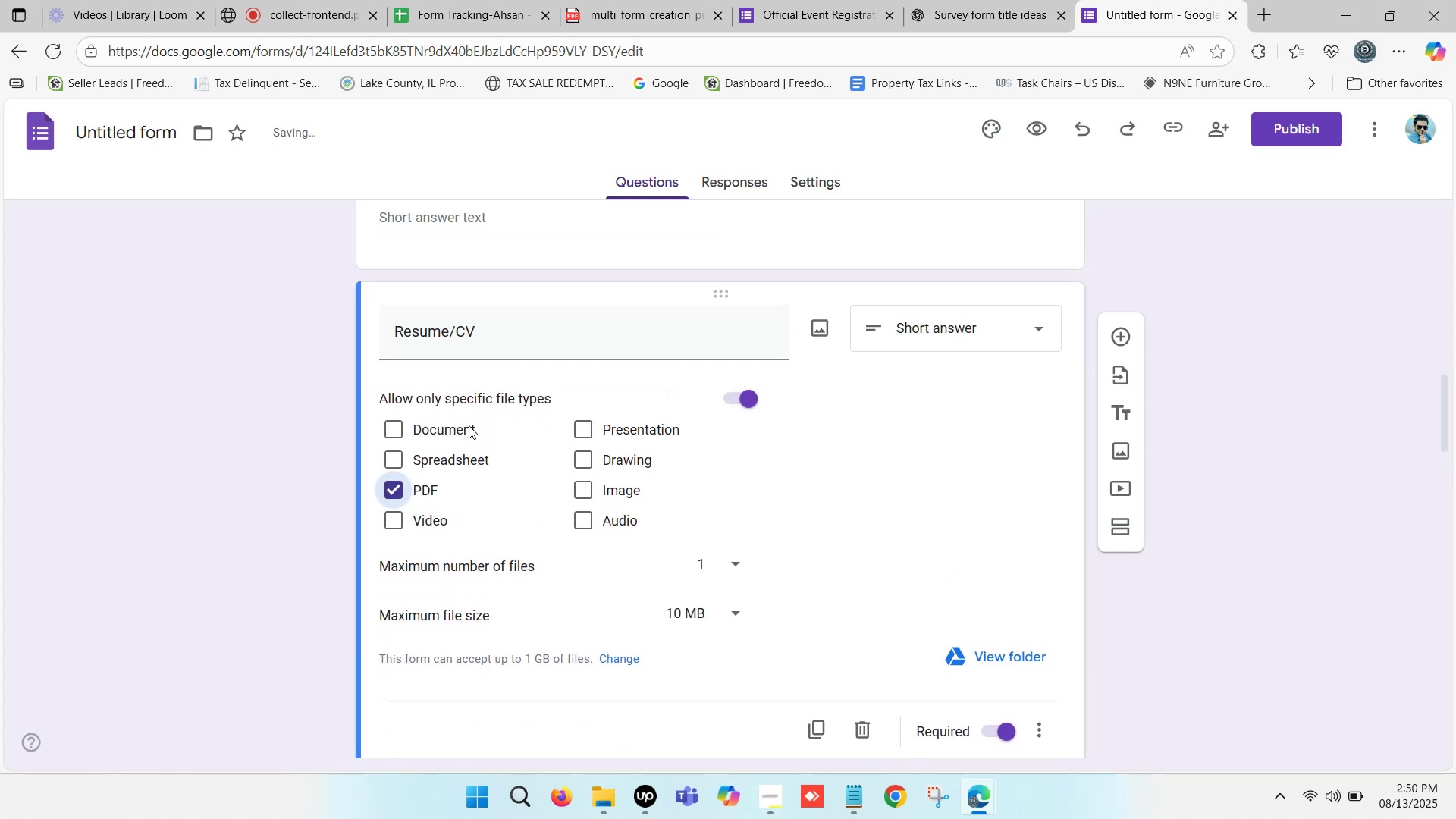 
left_click([469, 425])
 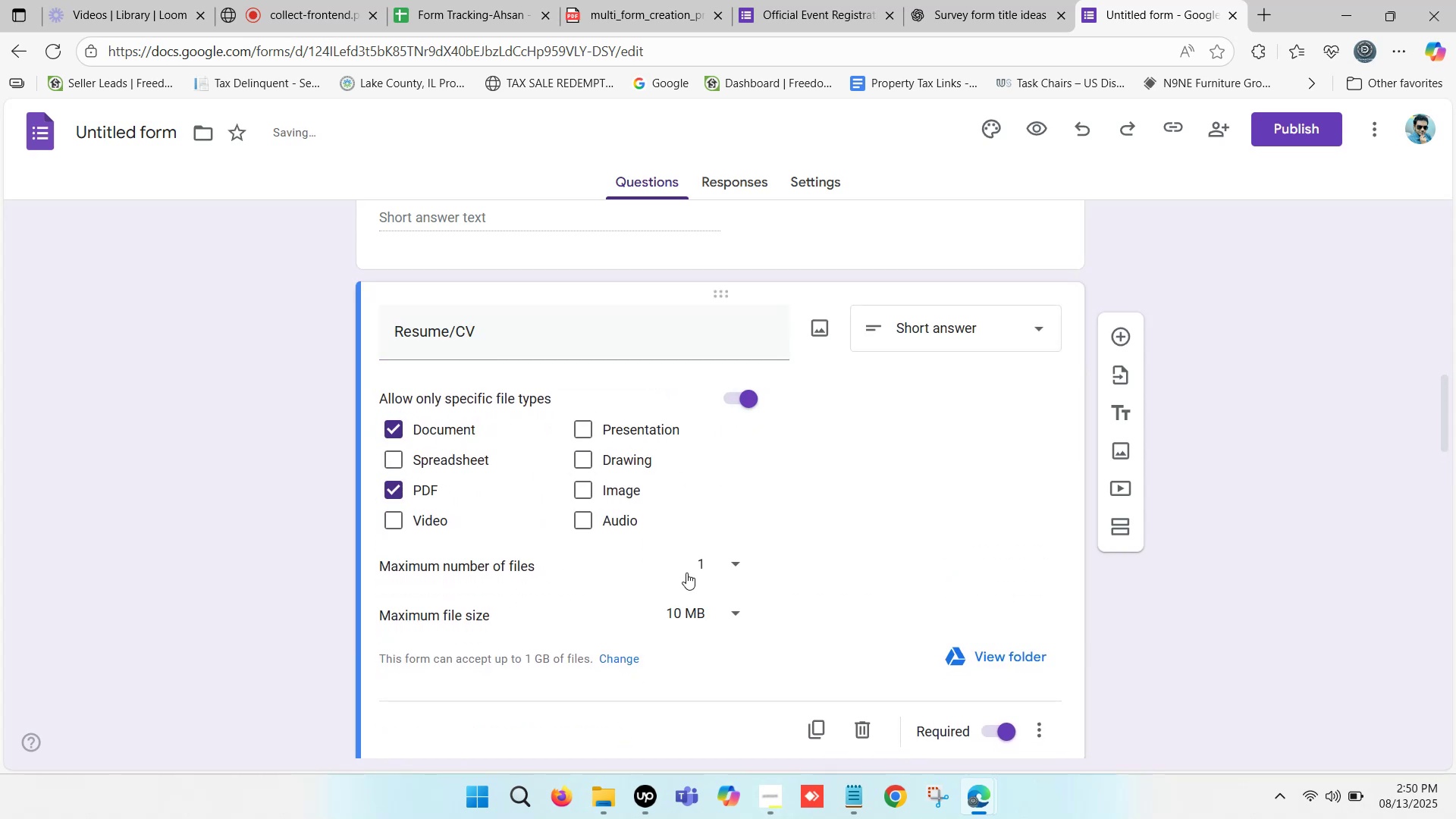 
left_click([687, 615])
 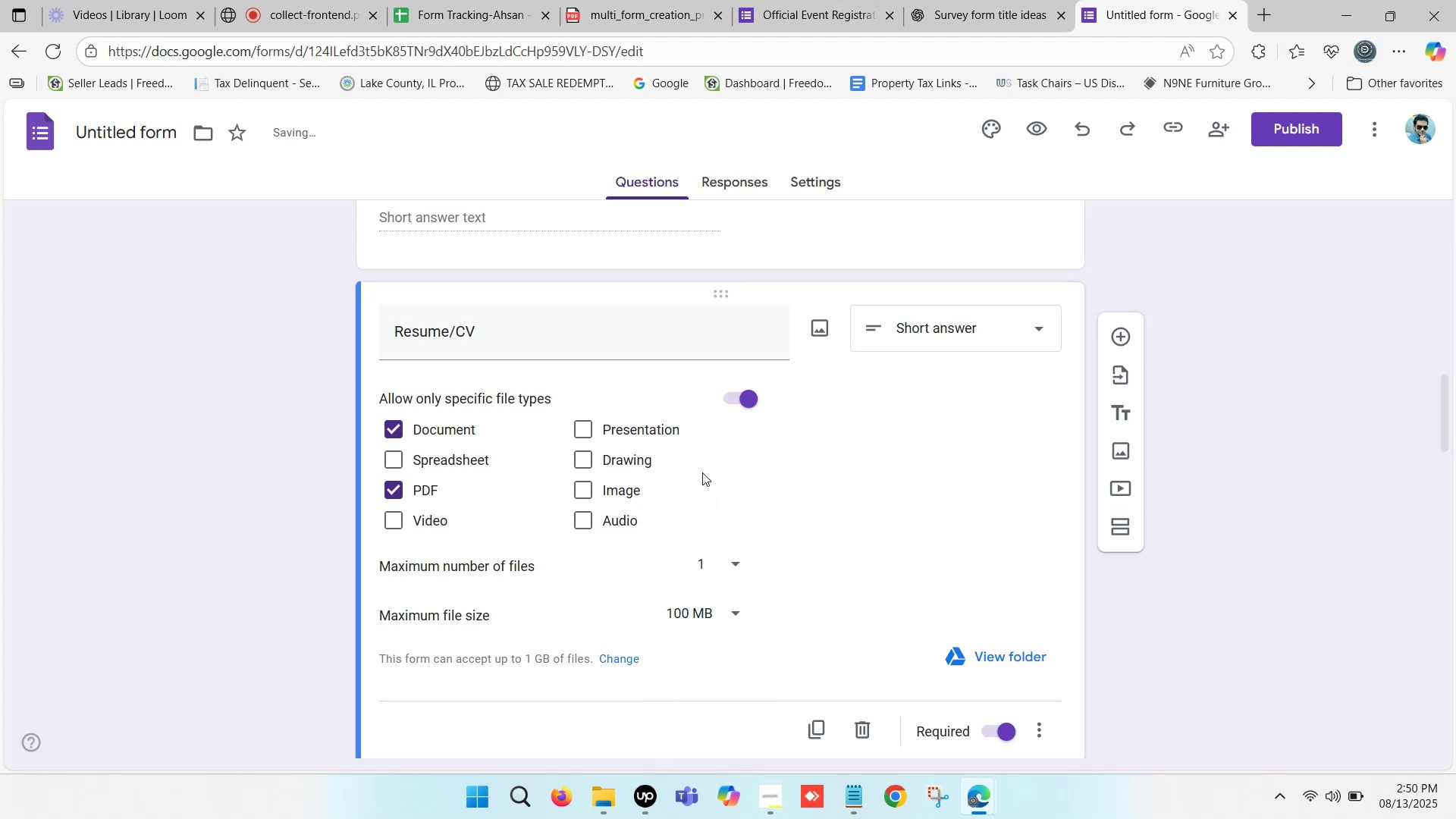 
scroll: coordinate [651, 569], scroll_direction: down, amount: 1.0
 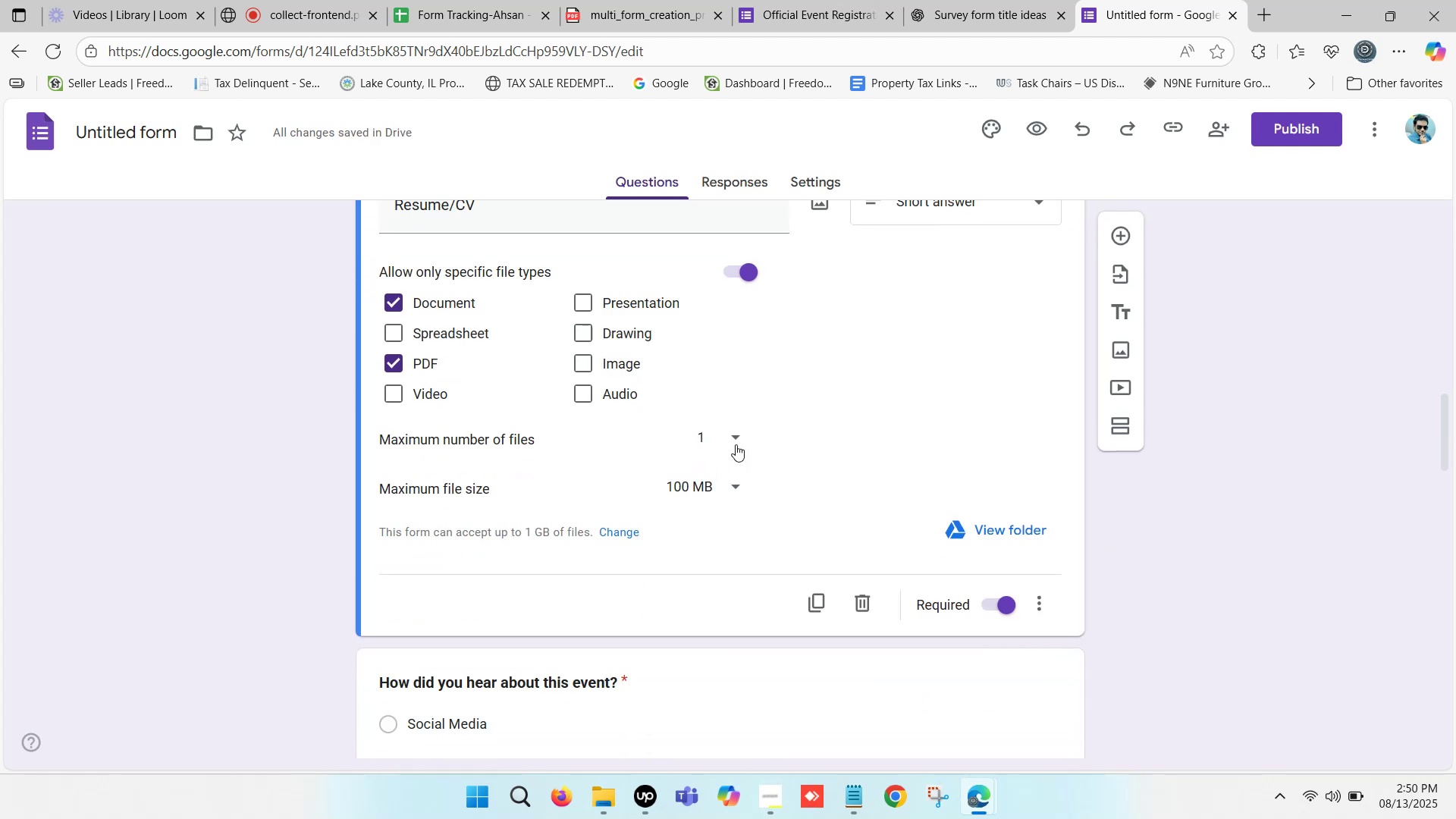 
scroll: coordinate [821, 442], scroll_direction: up, amount: 1.0
 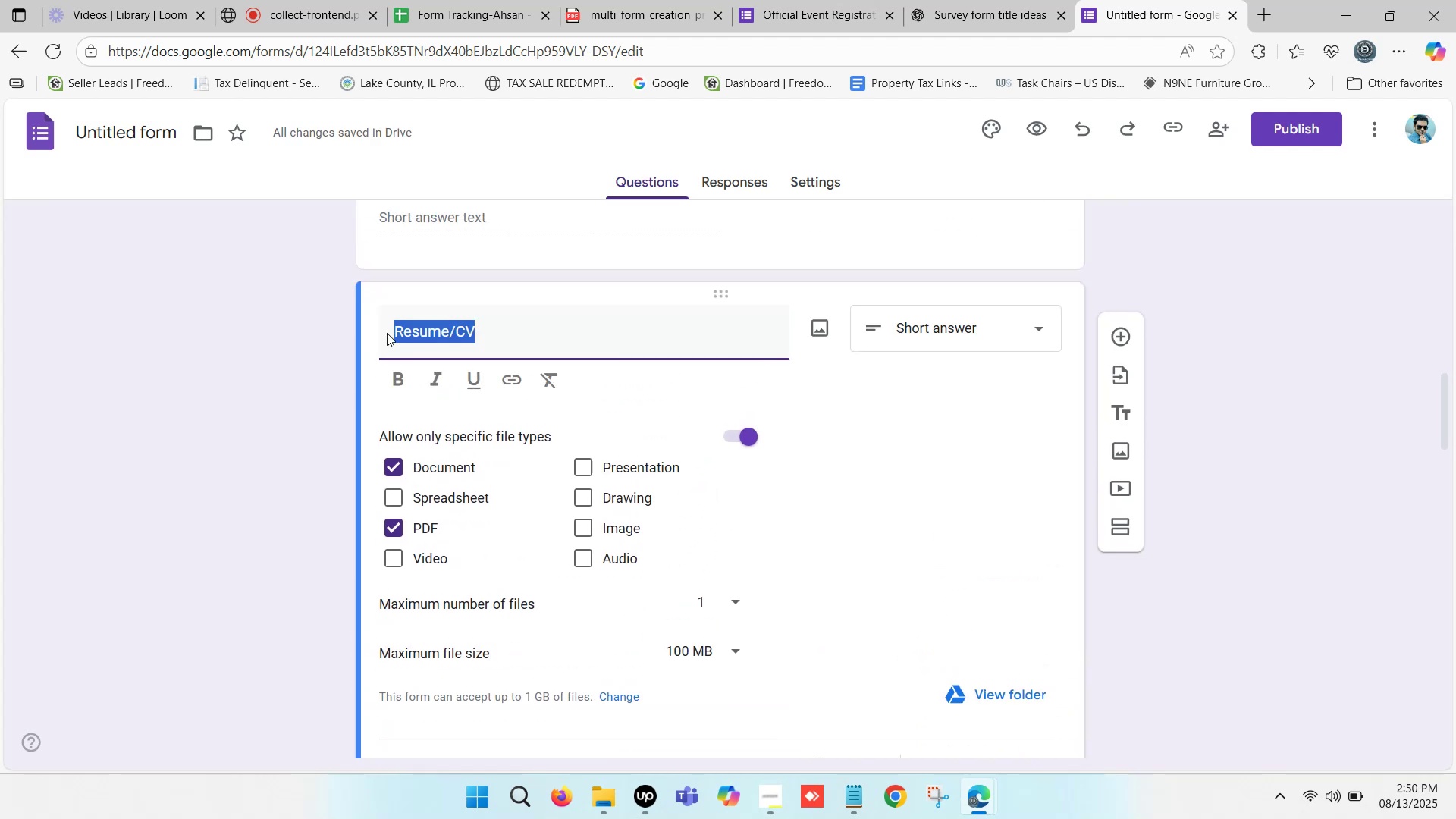 
left_click([392, 380])
 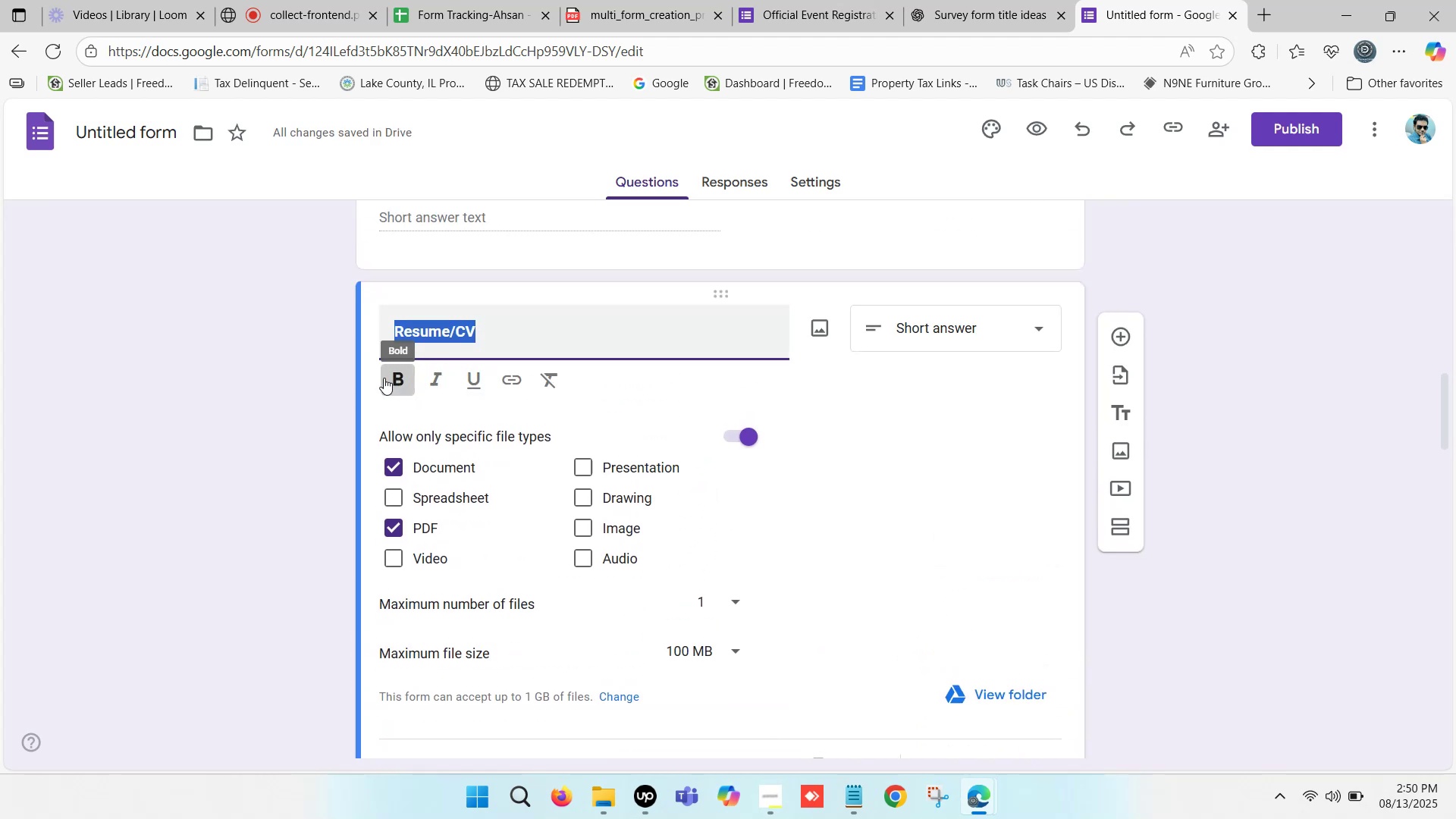 
scroll: coordinate [403, 354], scroll_direction: down, amount: 19.0
 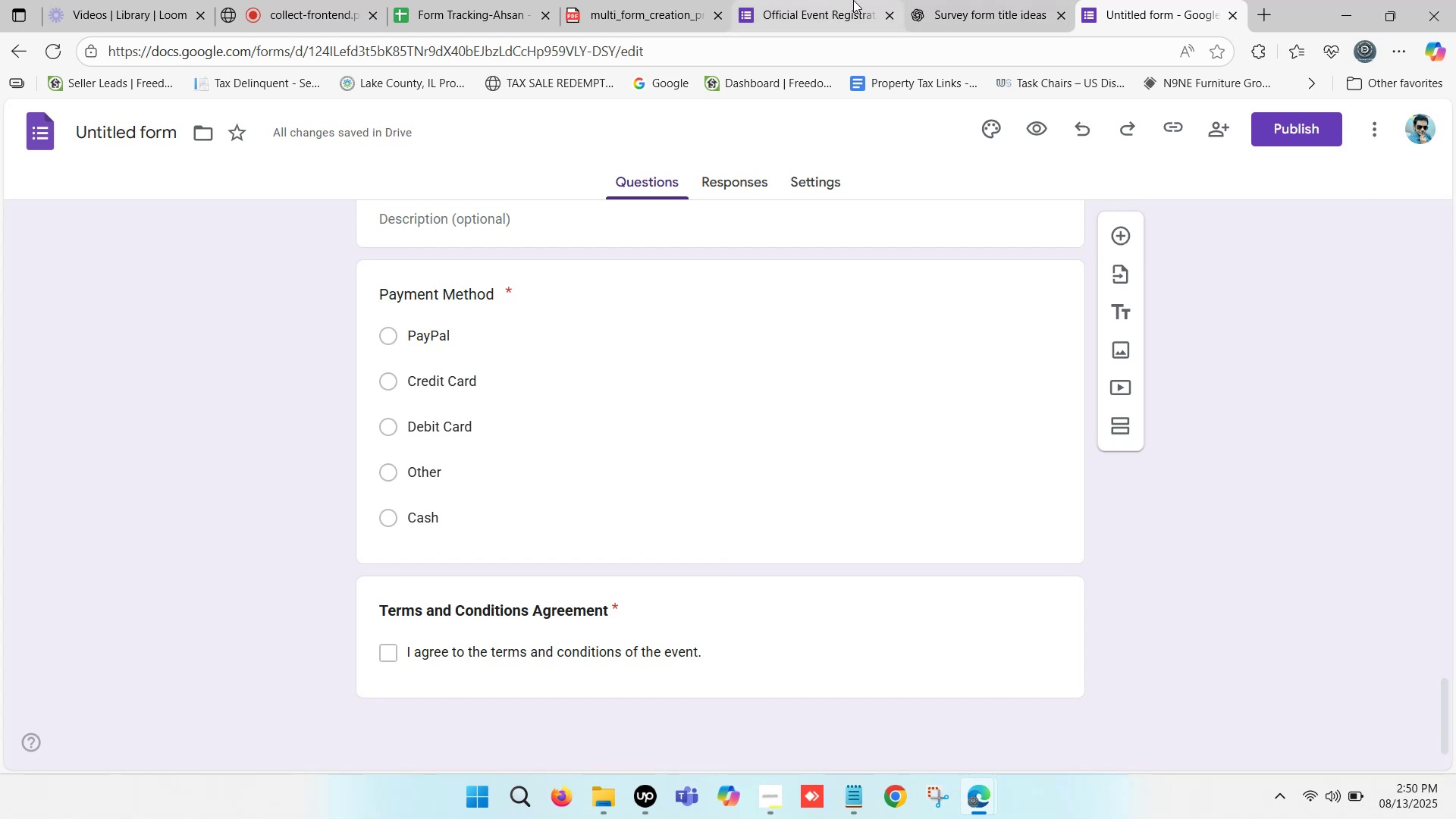 
left_click([1151, 0])
 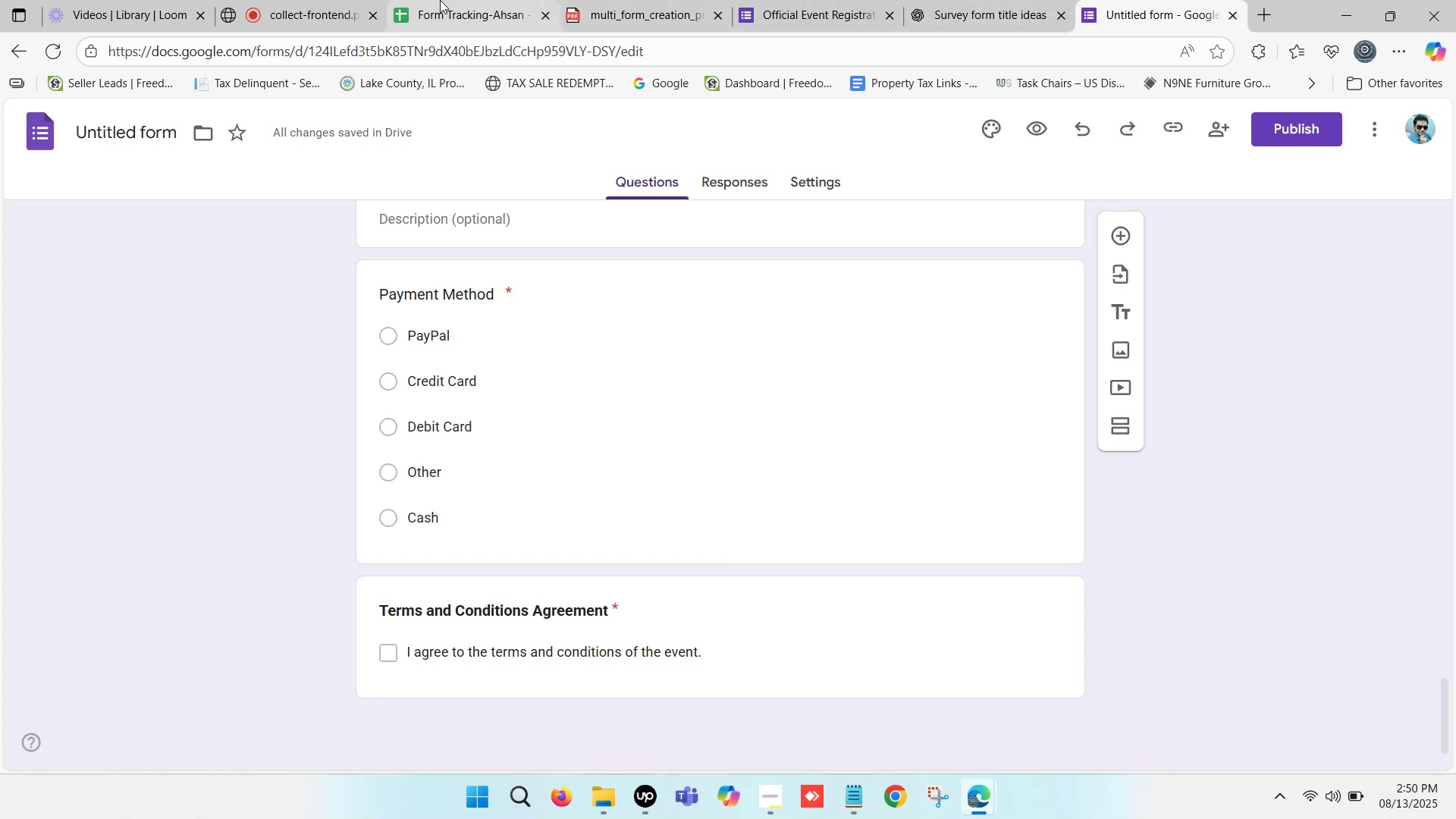 
left_click([440, 0])
 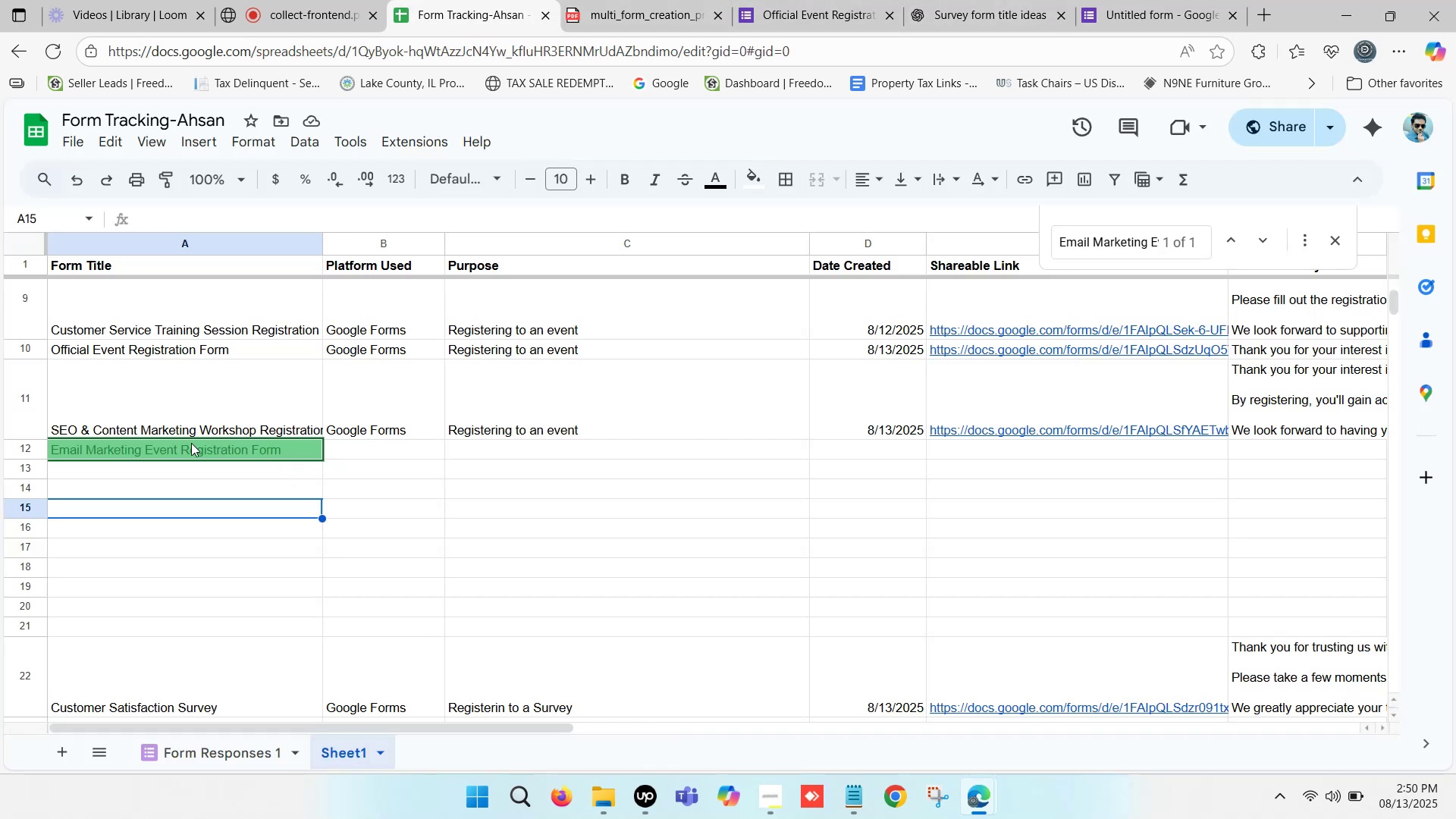 
left_click([192, 456])
 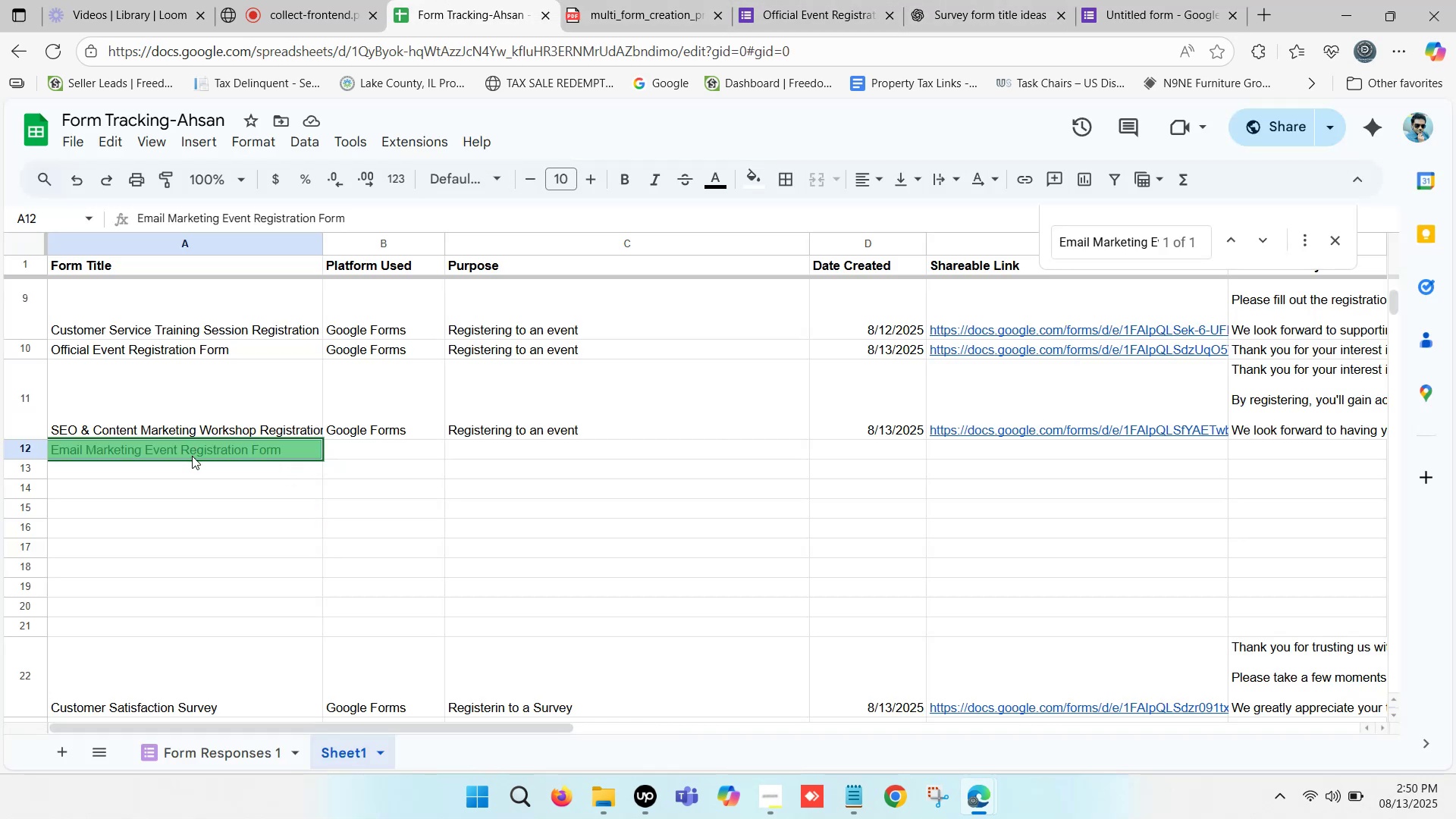 
key(Control+C)
 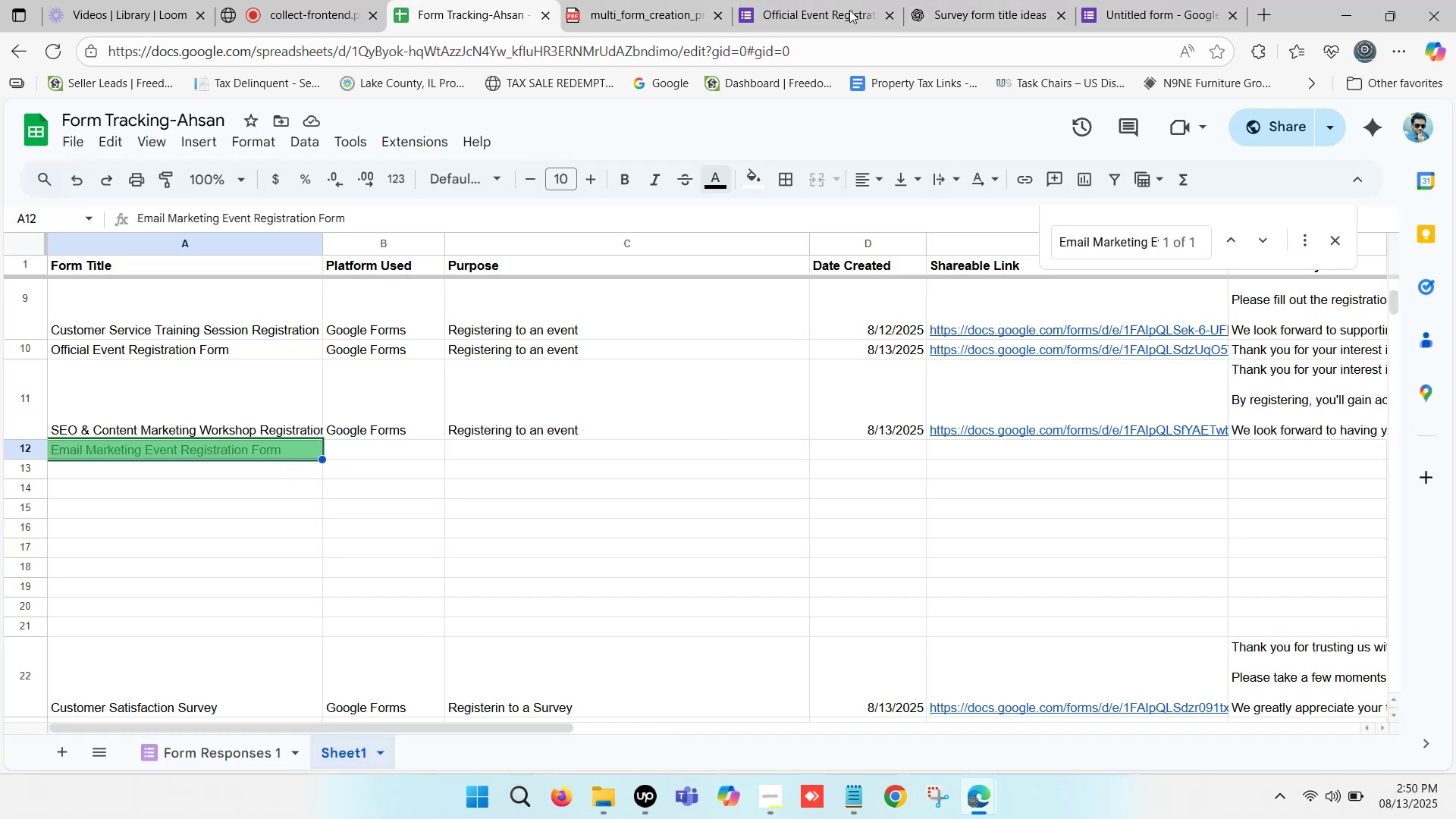 
left_click([821, 0])
 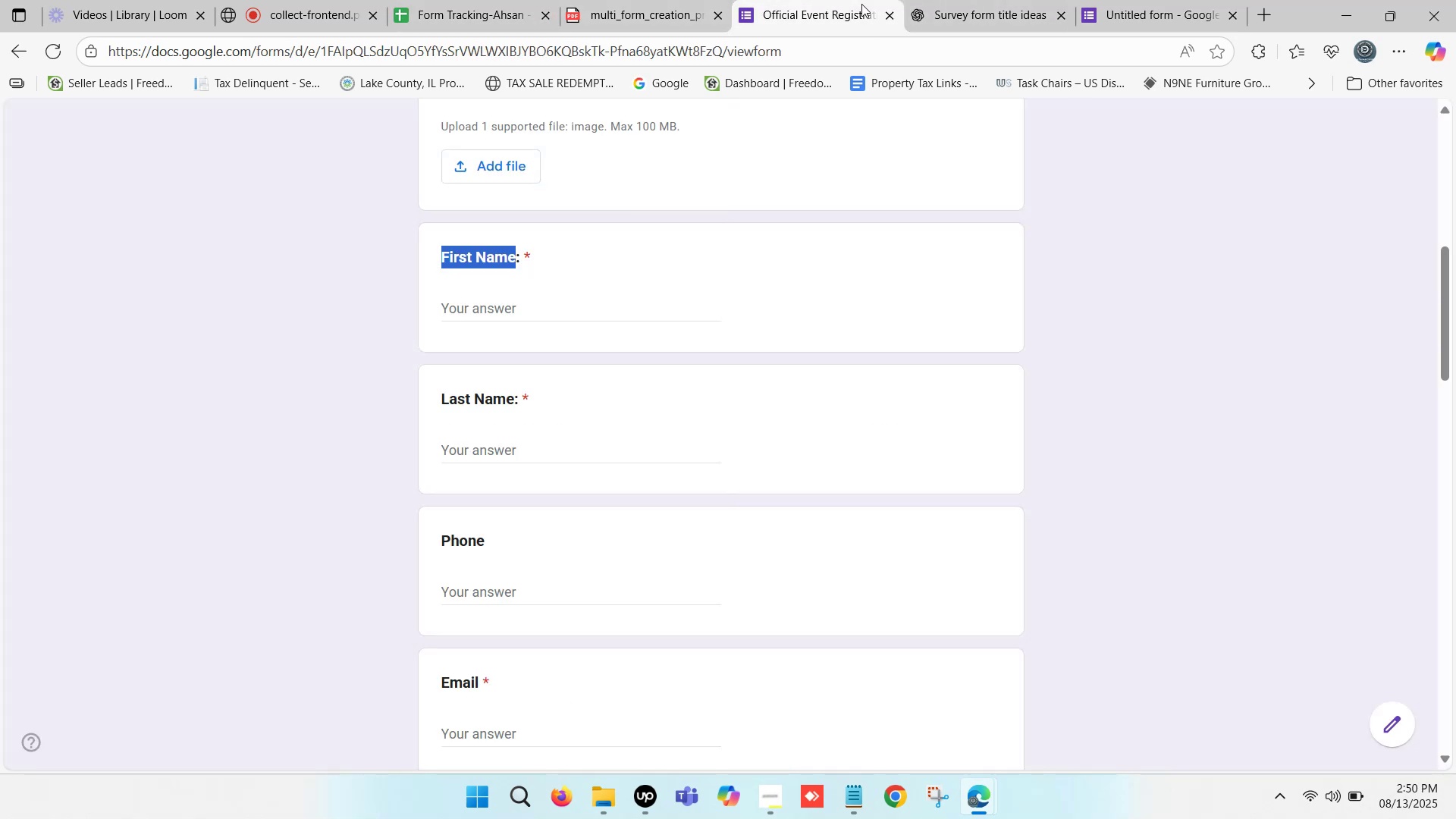 
left_click([936, 0])
 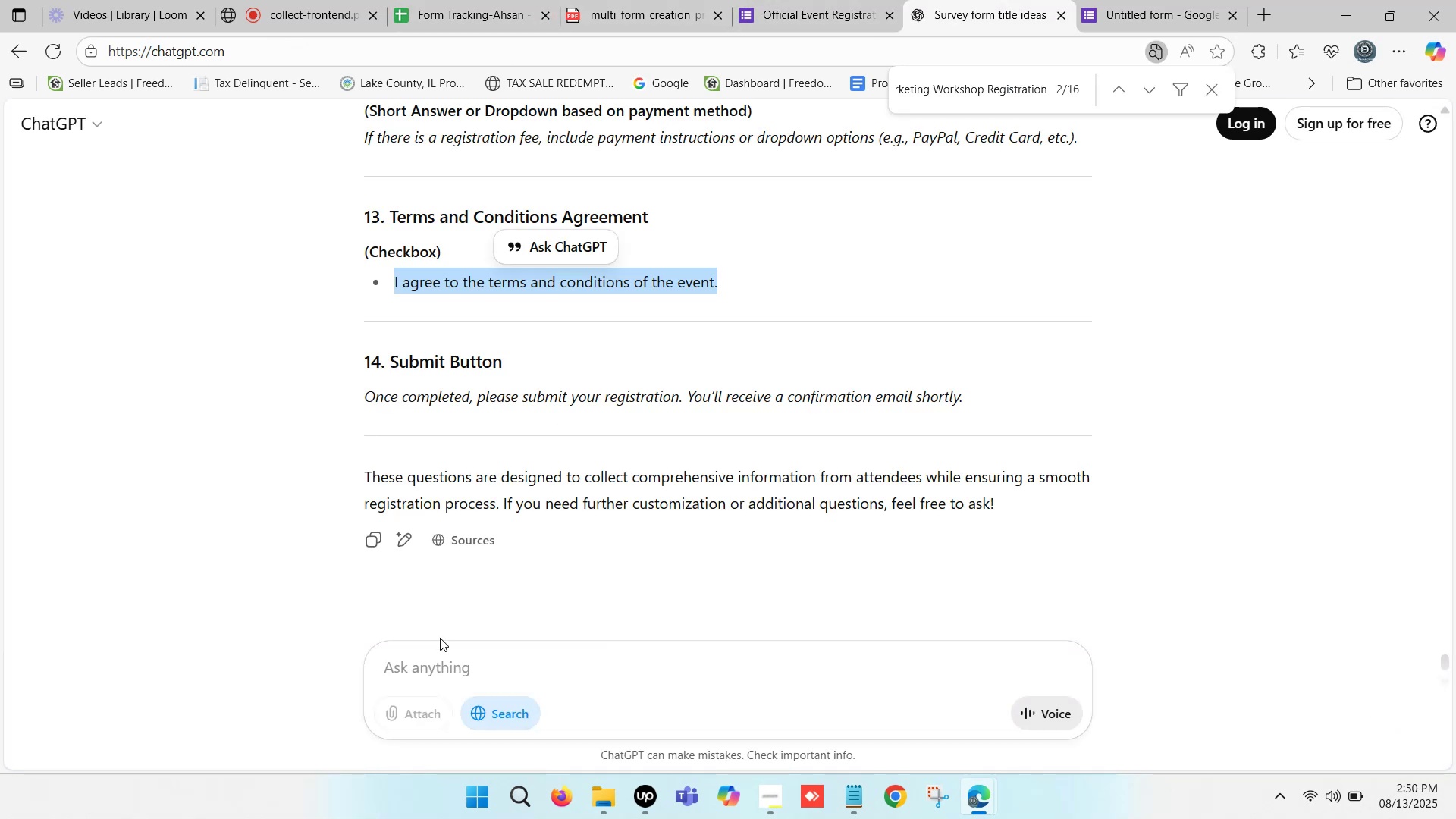 
left_click([437, 669])
 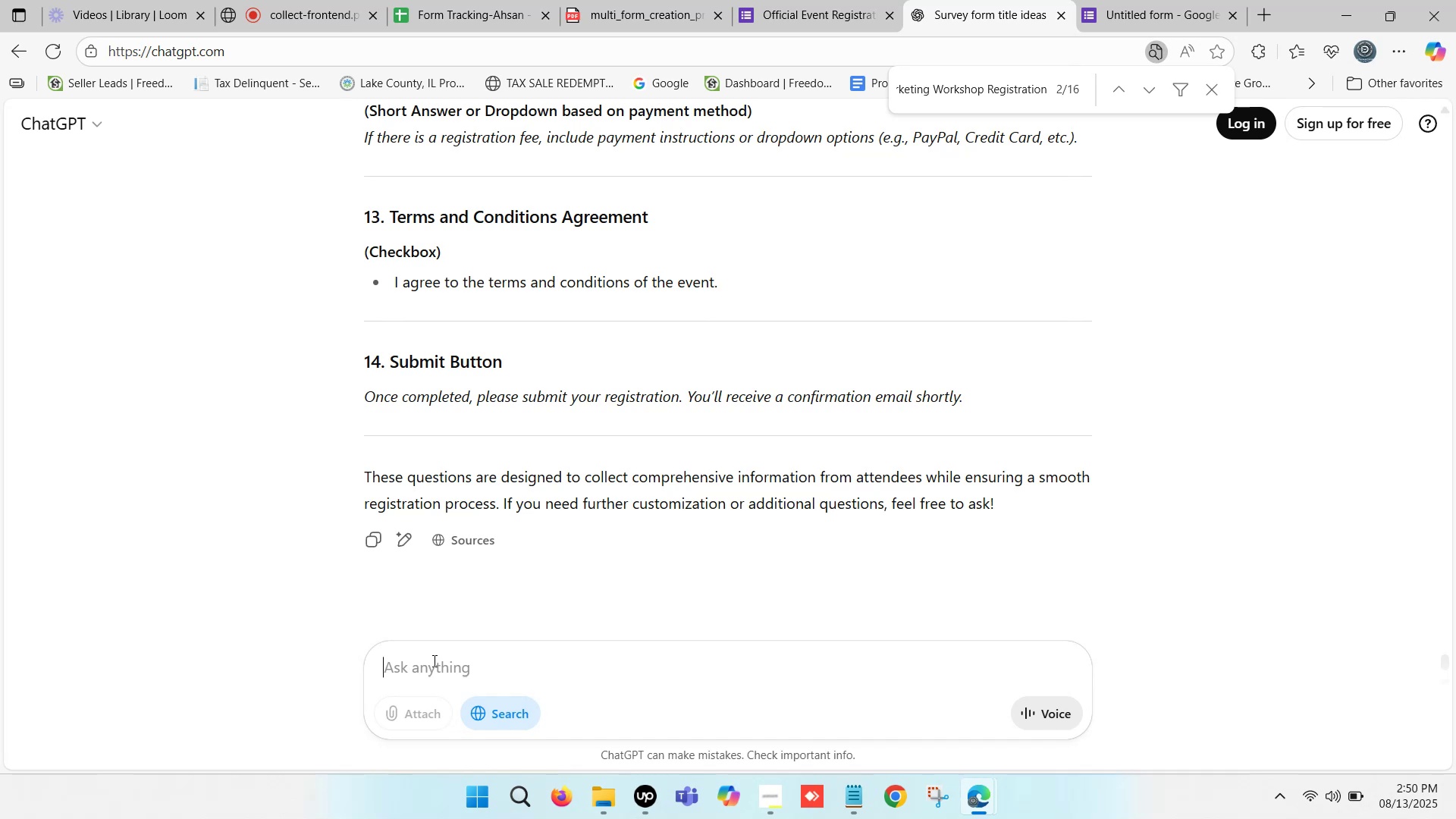 
type(linear scale question about - )
 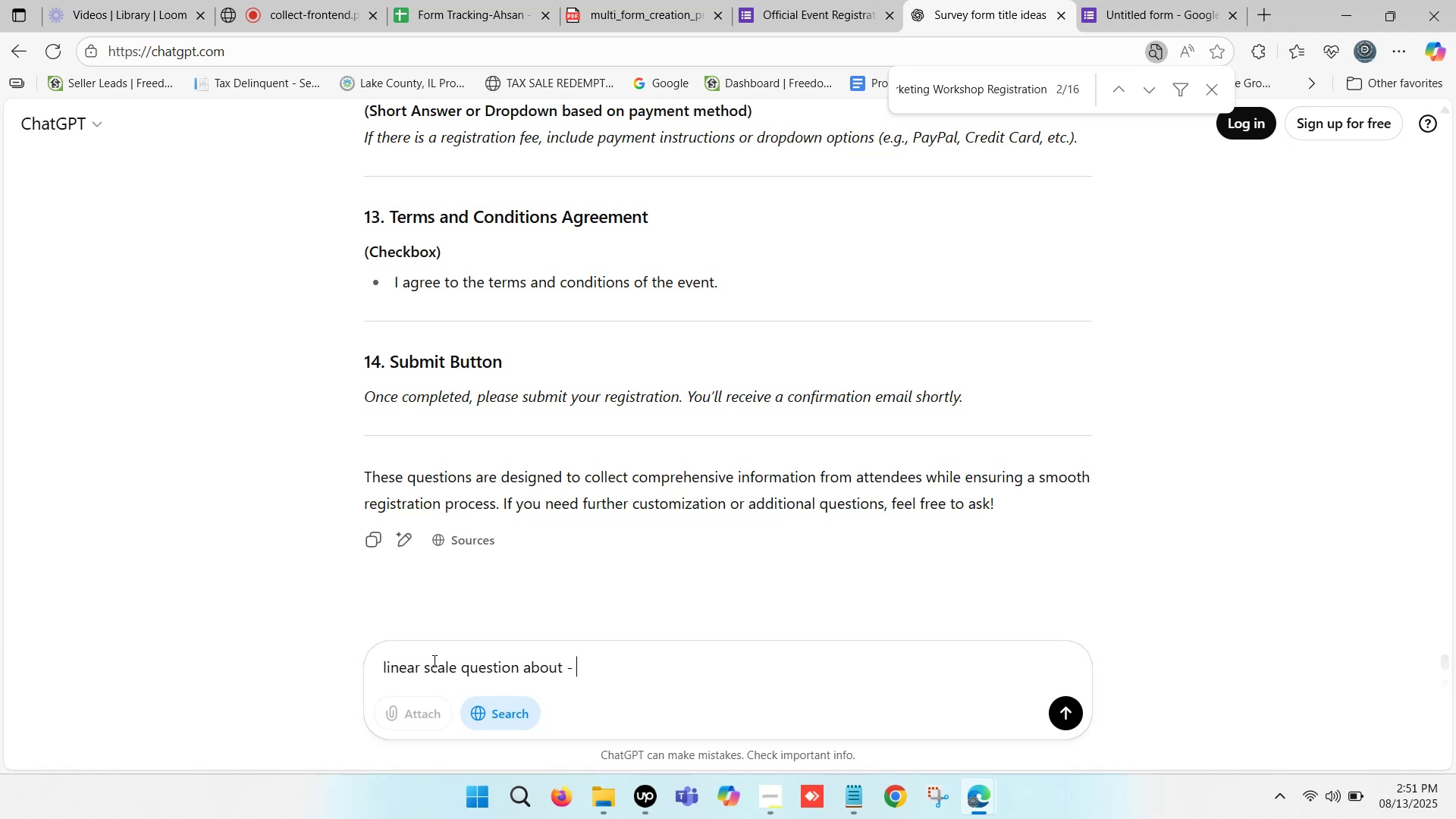 
key(Control+ControlLeft)
 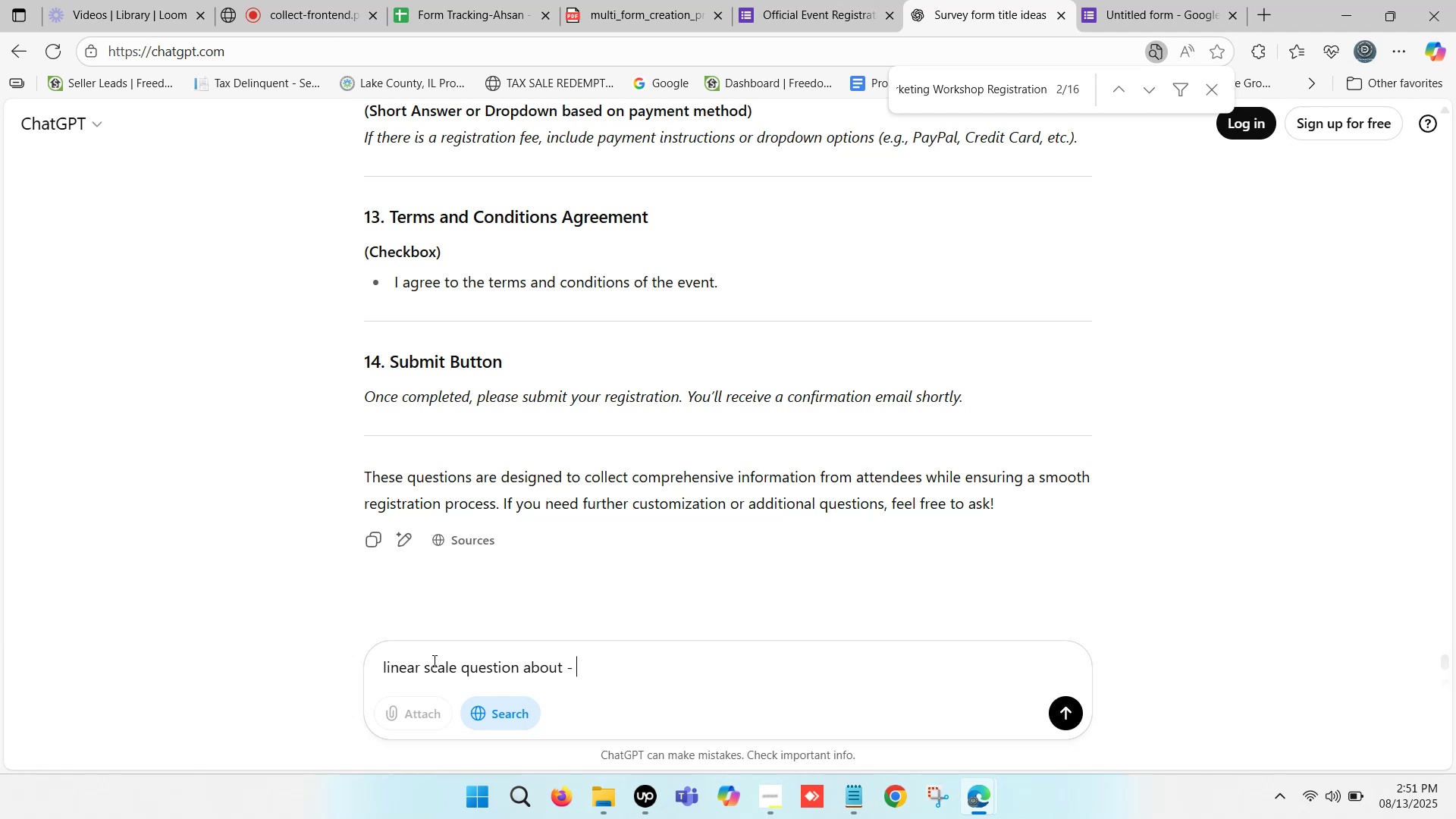 
key(Control+V)
 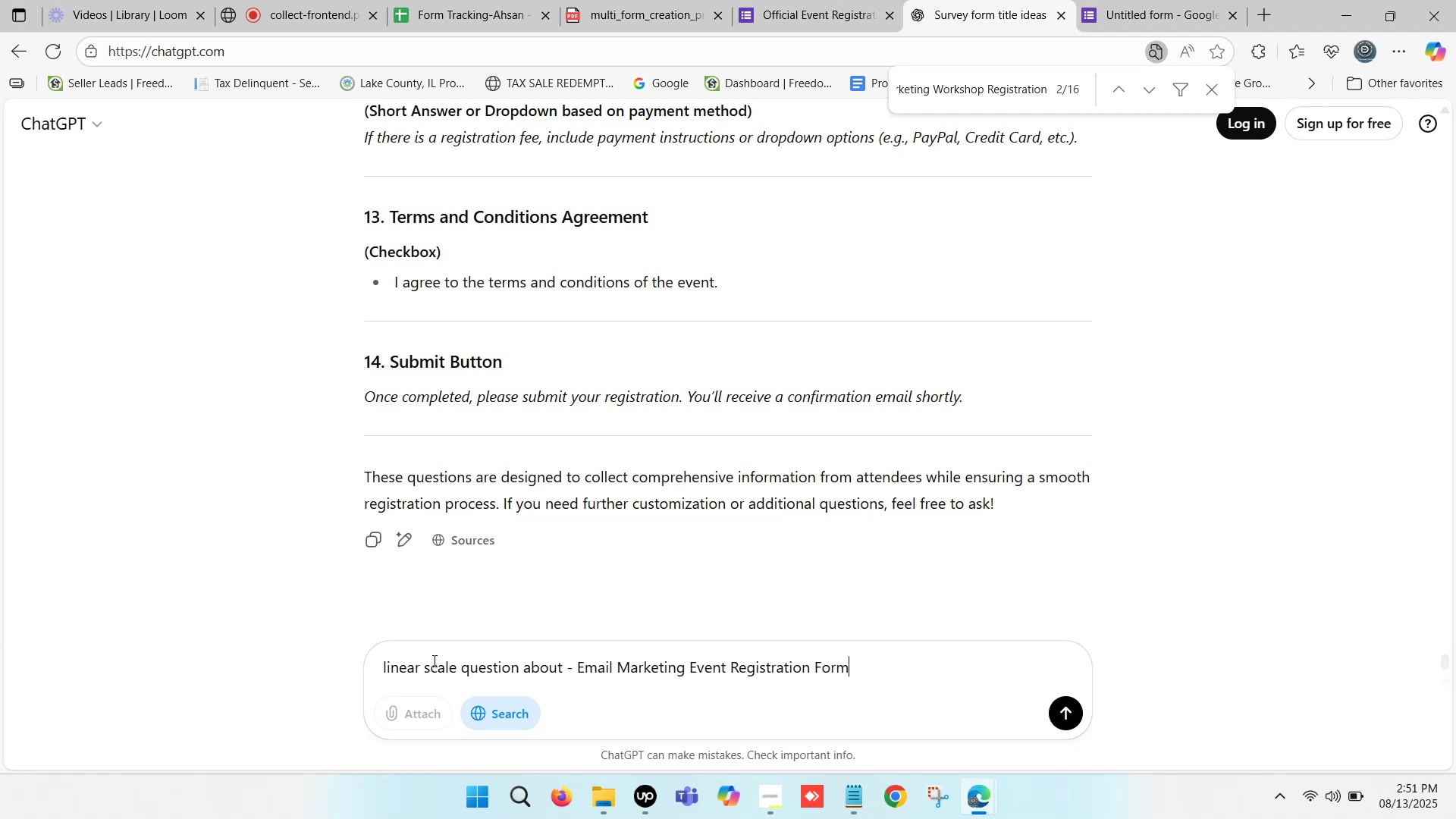 
key(Enter)
 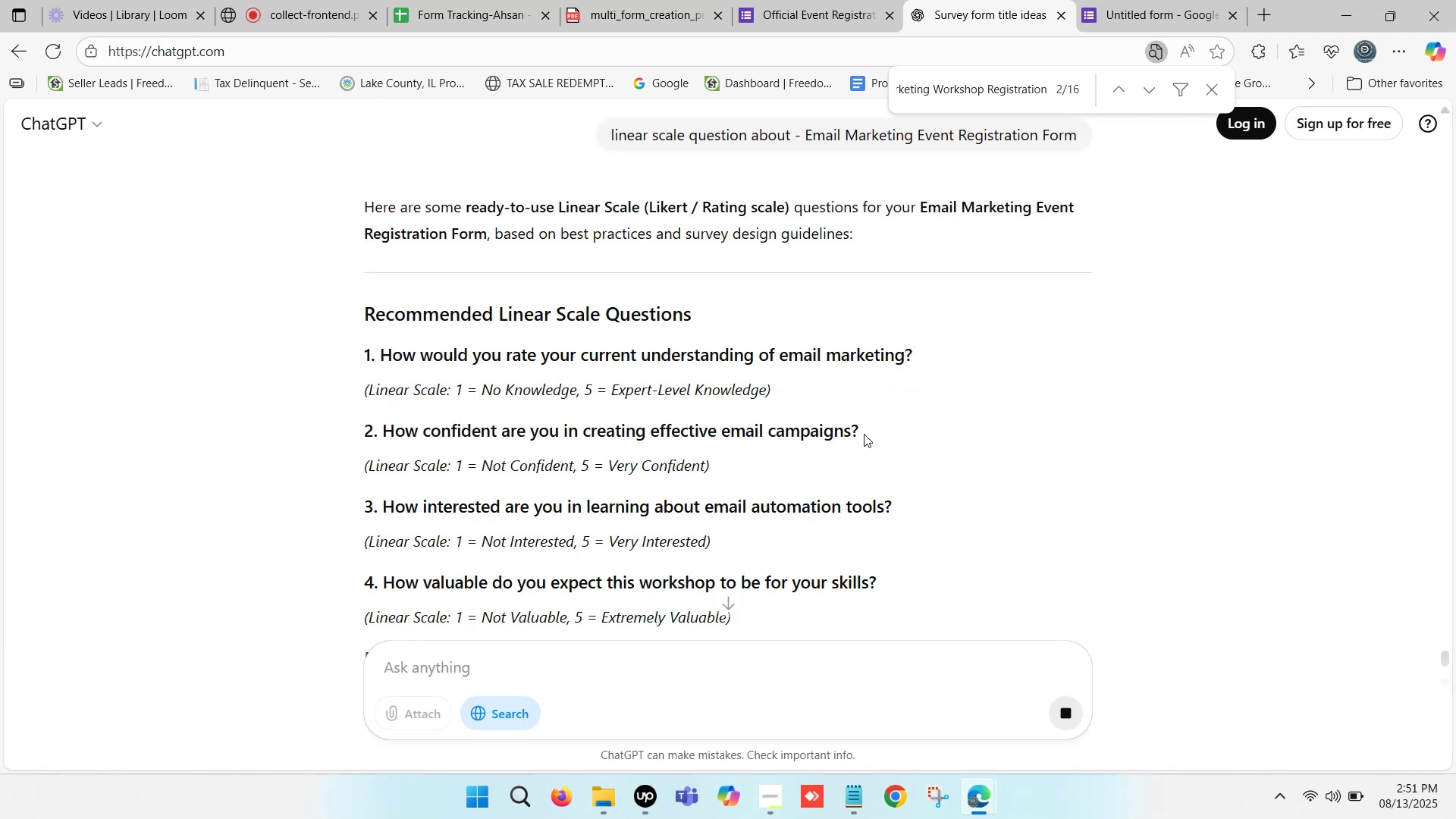 
wait(12.35)
 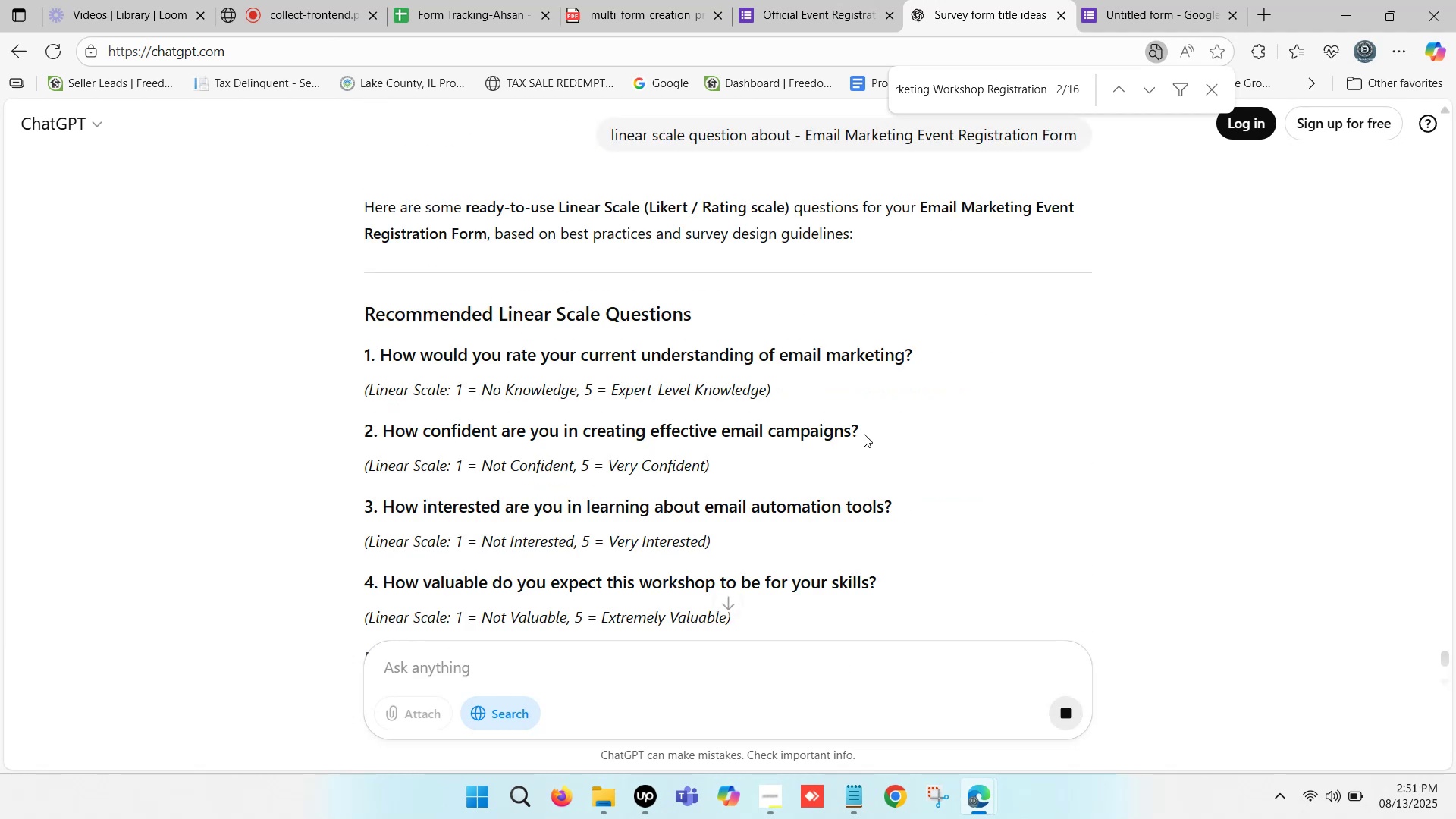 
scroll: coordinate [721, 353], scroll_direction: down, amount: 1.0
 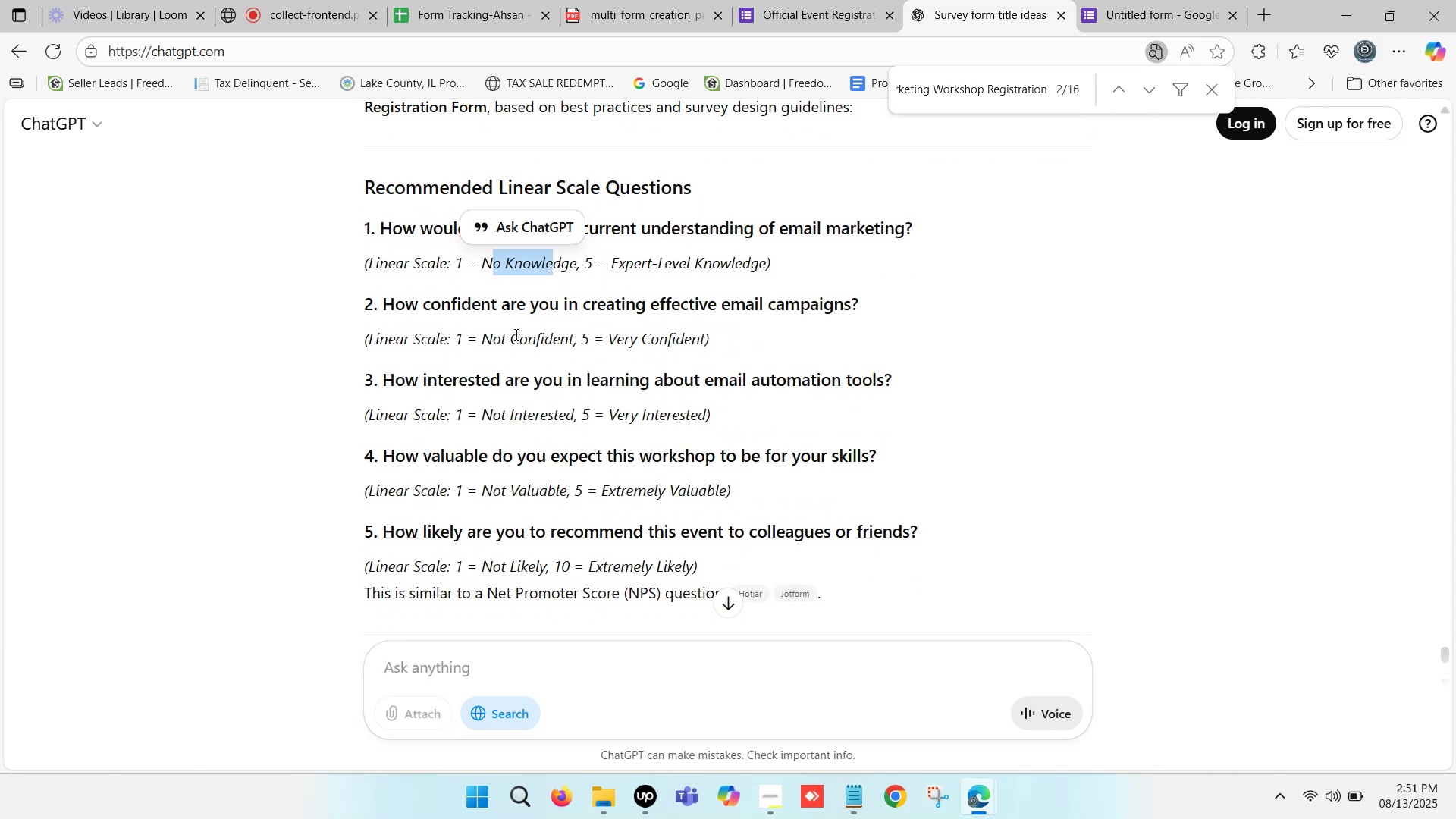 
wait(8.12)
 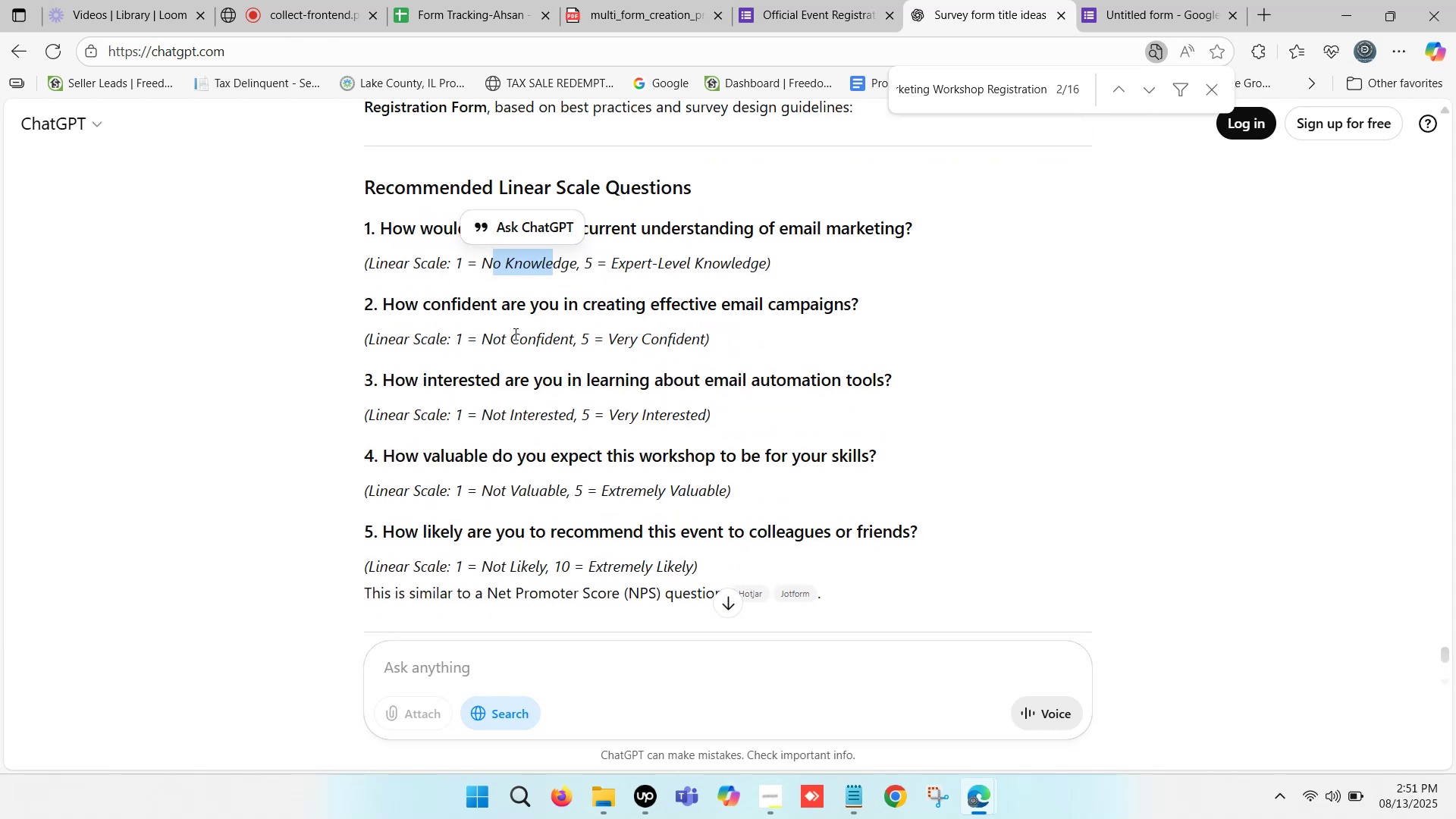 
key(Control+C)
 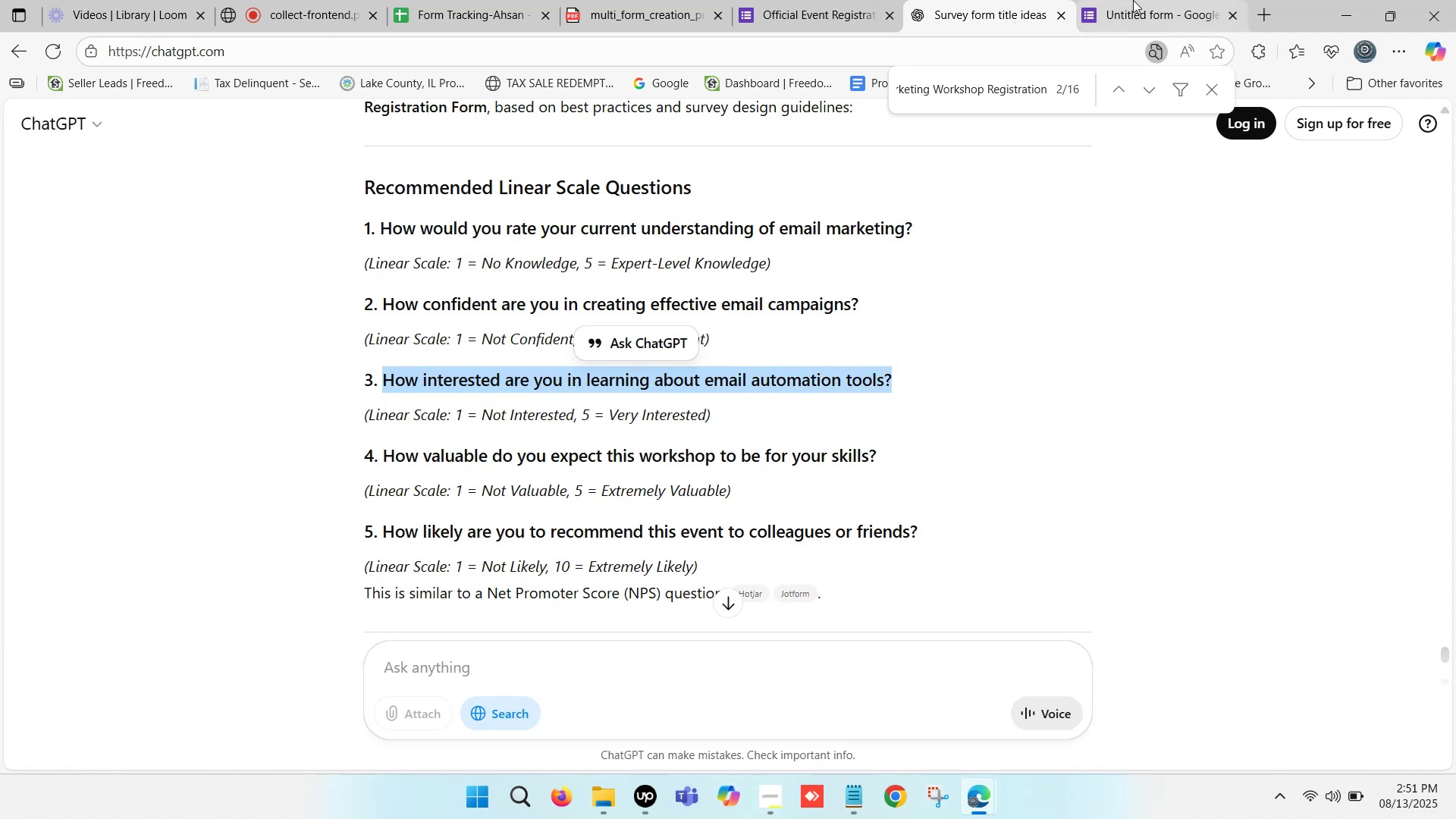 
left_click([1133, 0])
 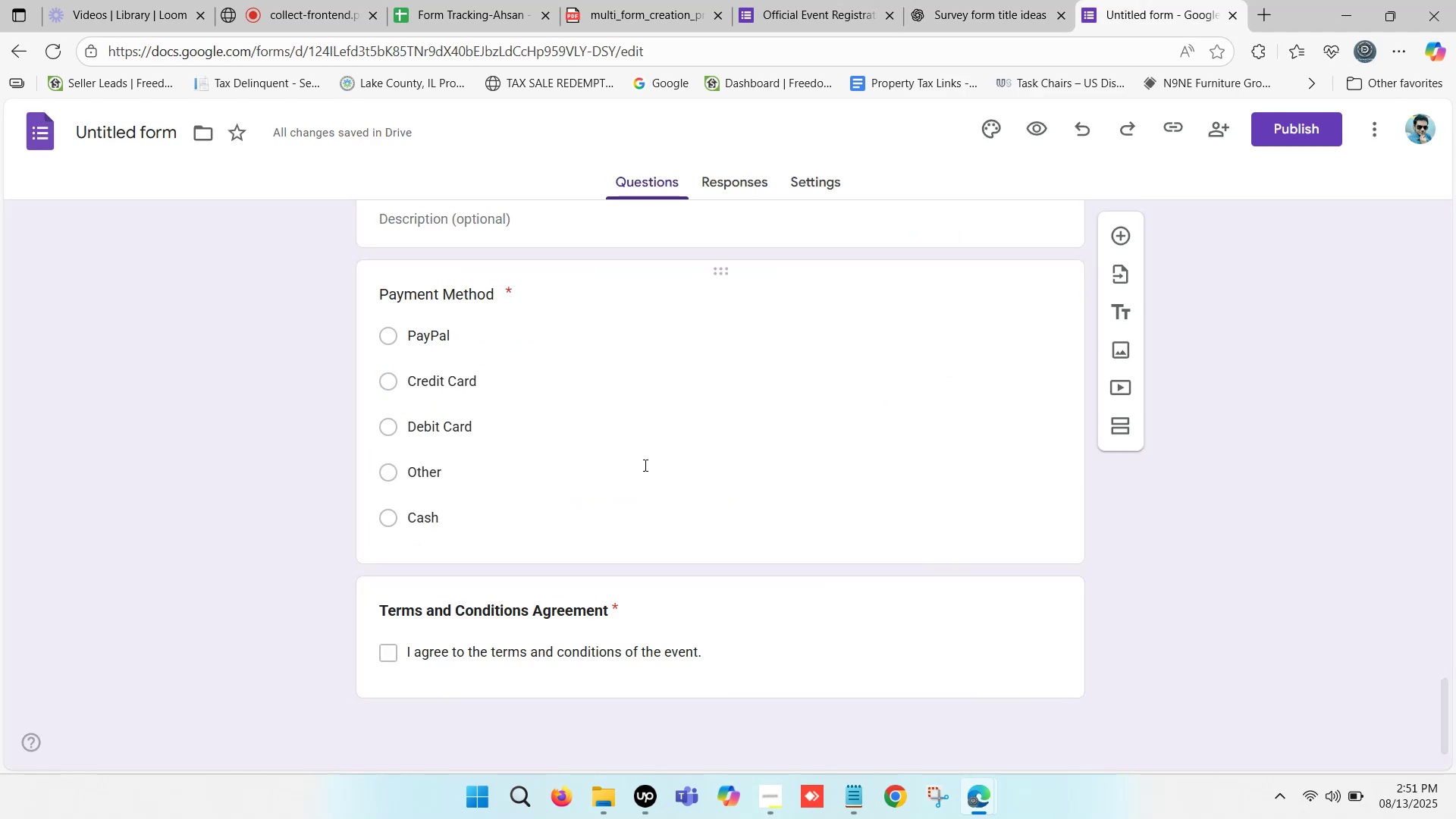 
scroll: coordinate [716, 381], scroll_direction: down, amount: 2.0
 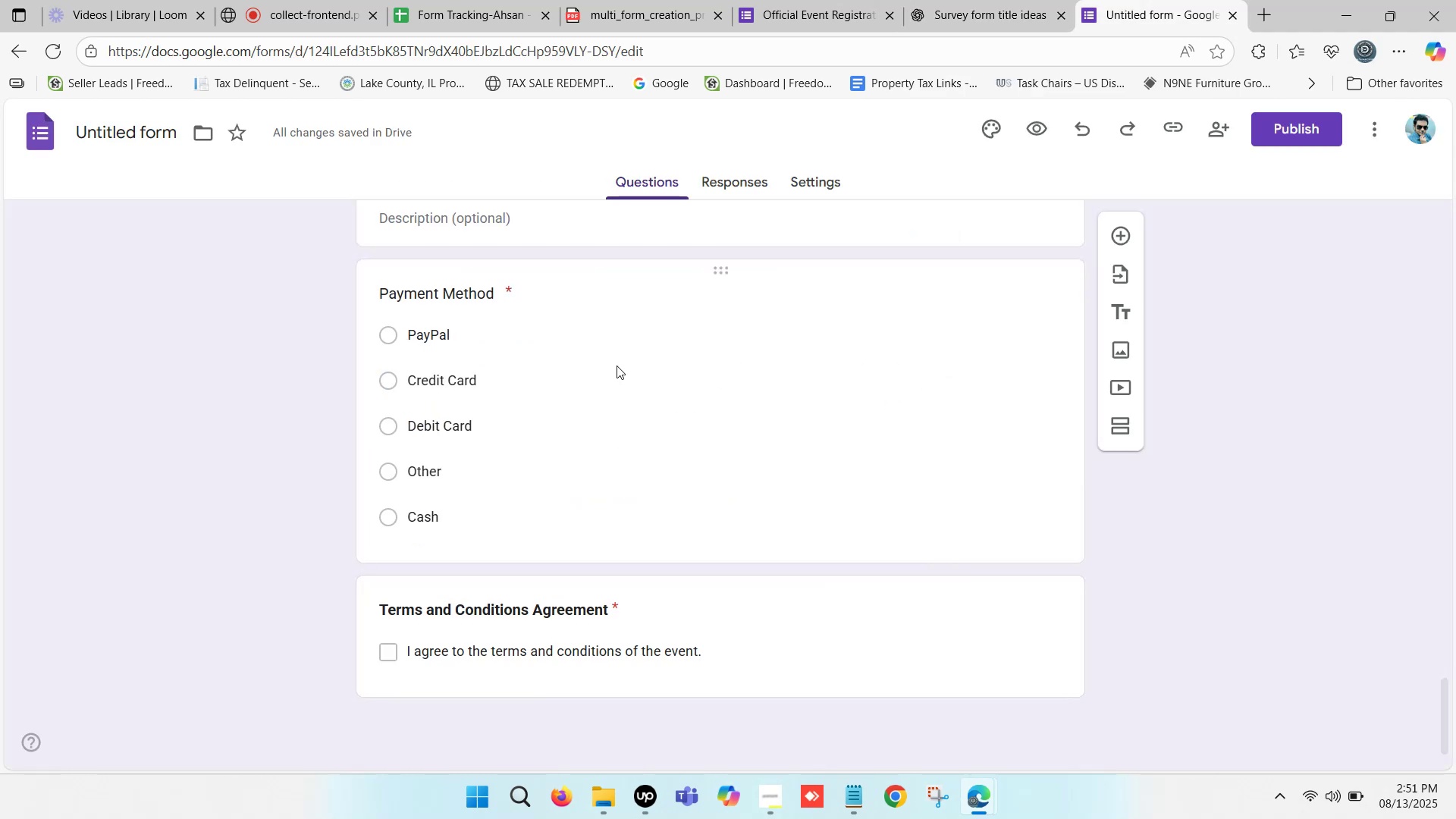 
scroll: coordinate [607, 394], scroll_direction: none, amount: 0.0
 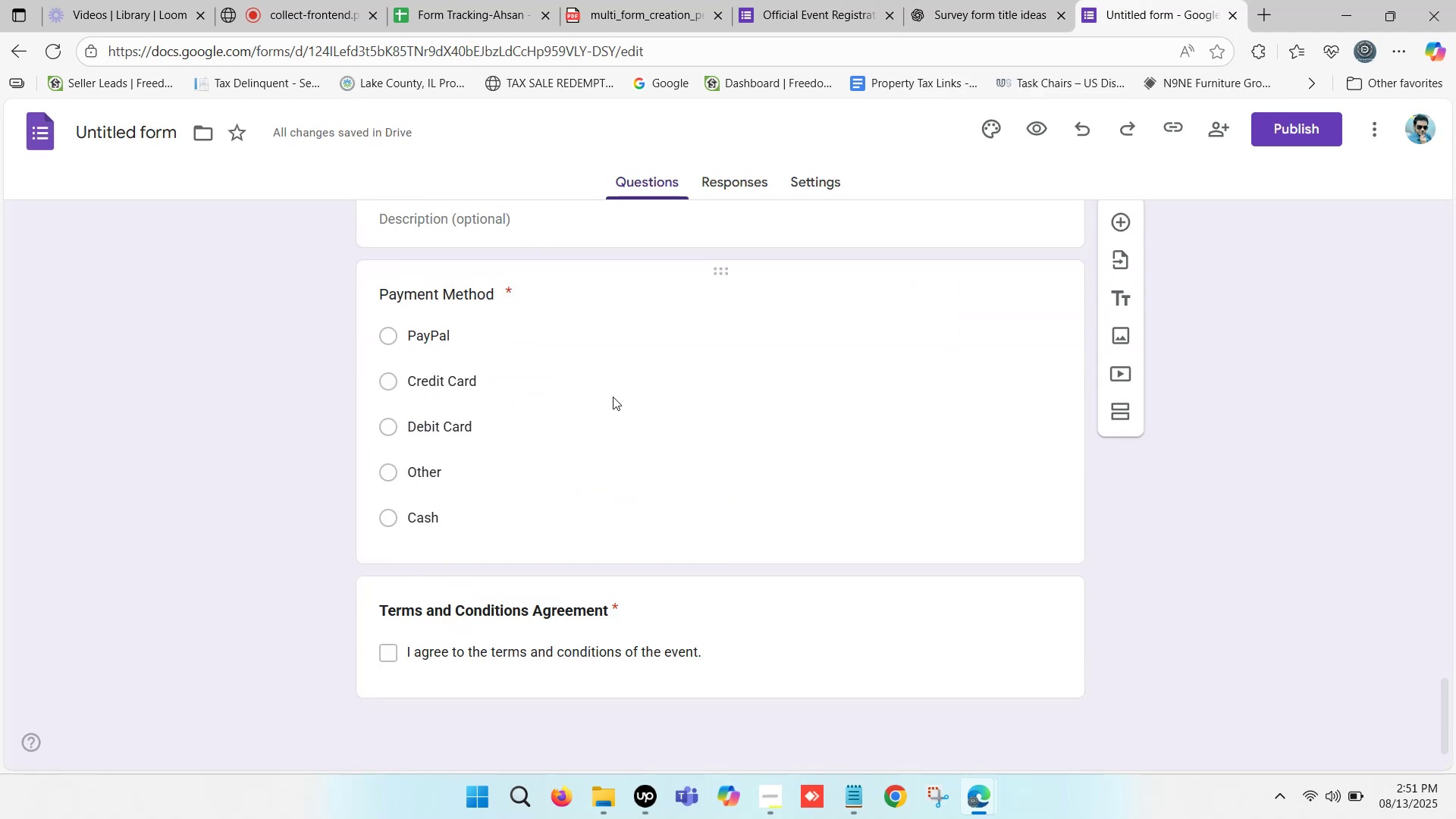 
left_click([641, 375])
 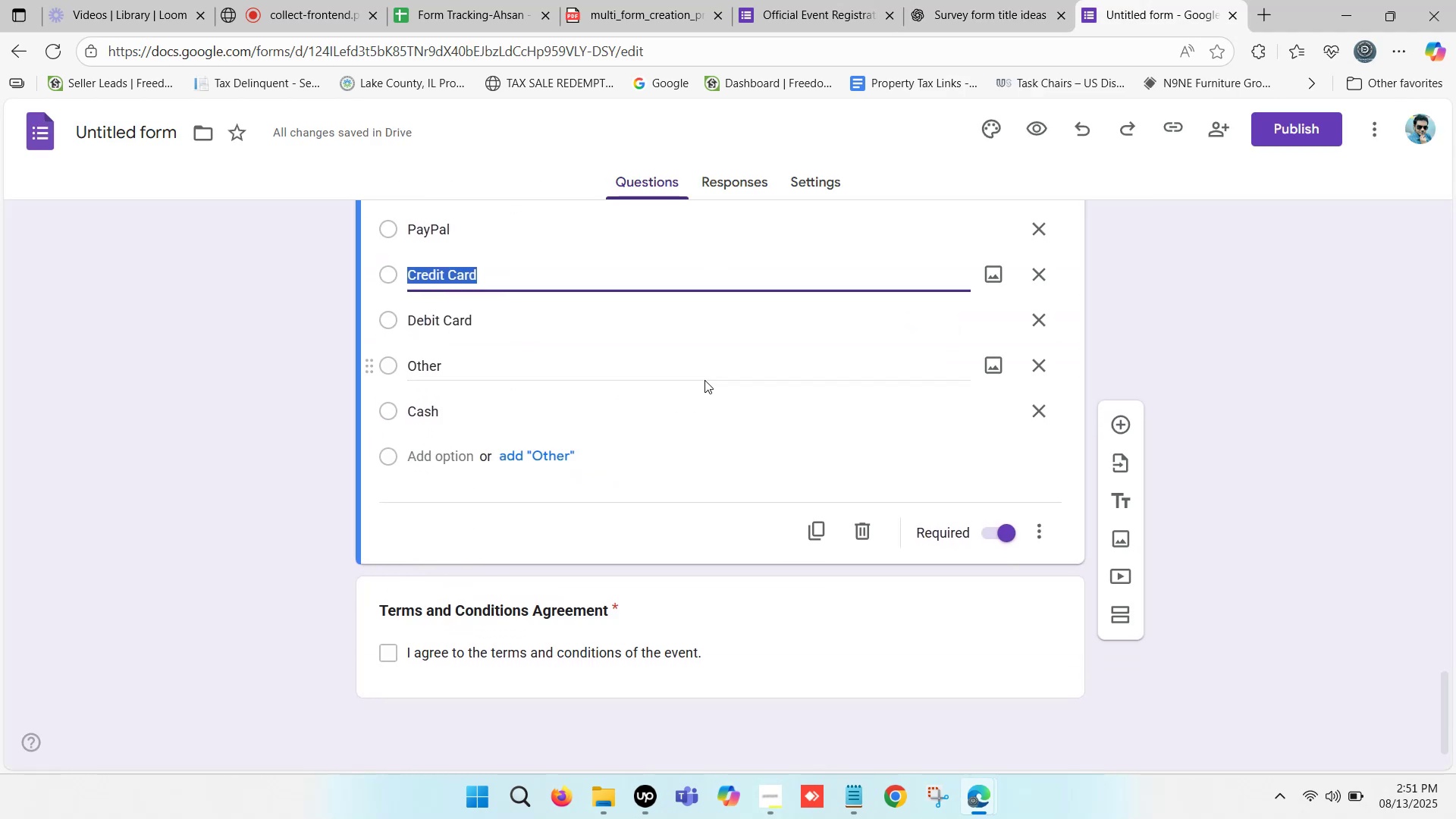 
scroll: coordinate [709, 353], scroll_direction: down, amount: 1.0
 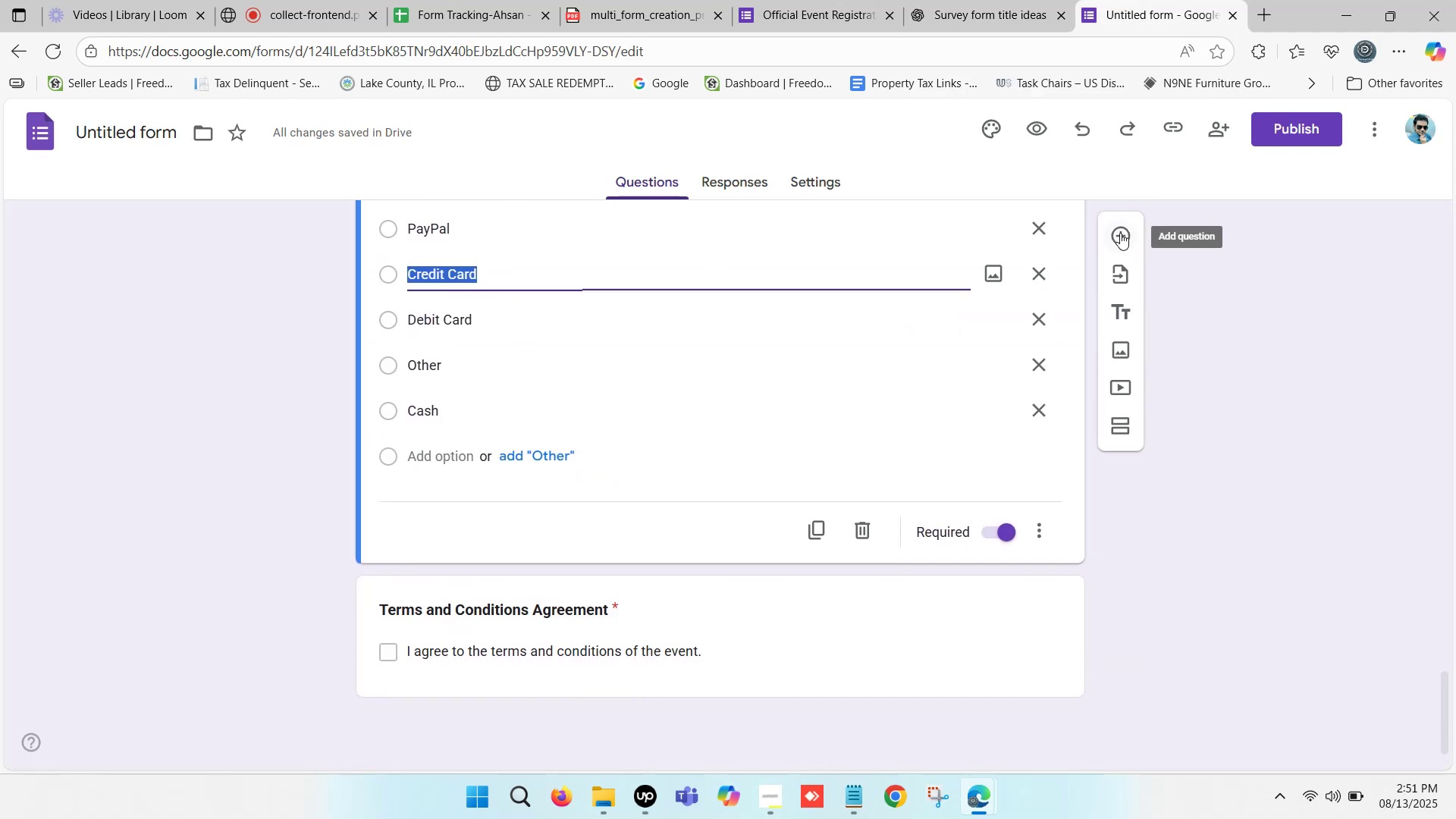 
left_click([1120, 233])
 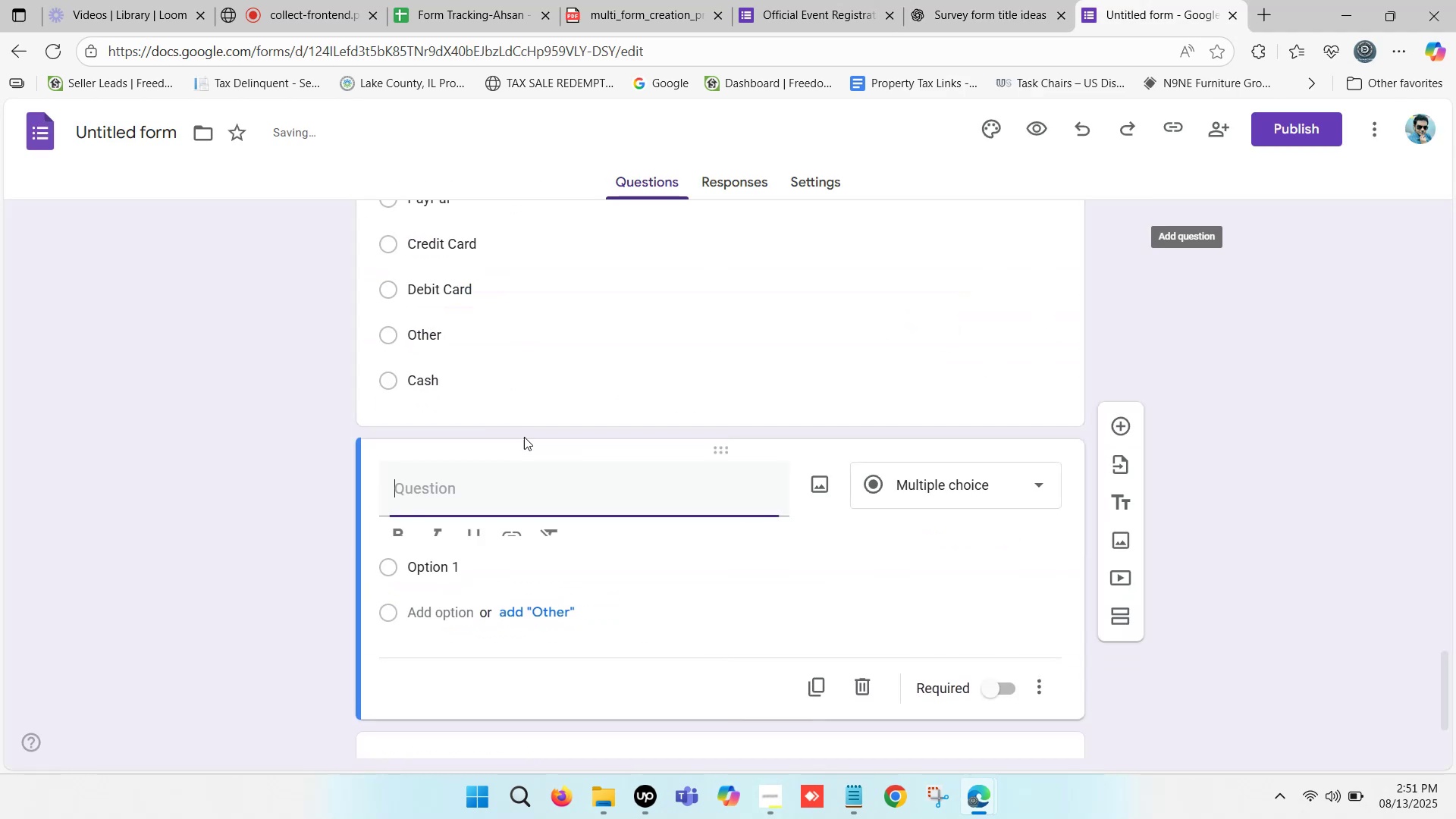 
scroll: coordinate [524, 436], scroll_direction: down, amount: 2.0
 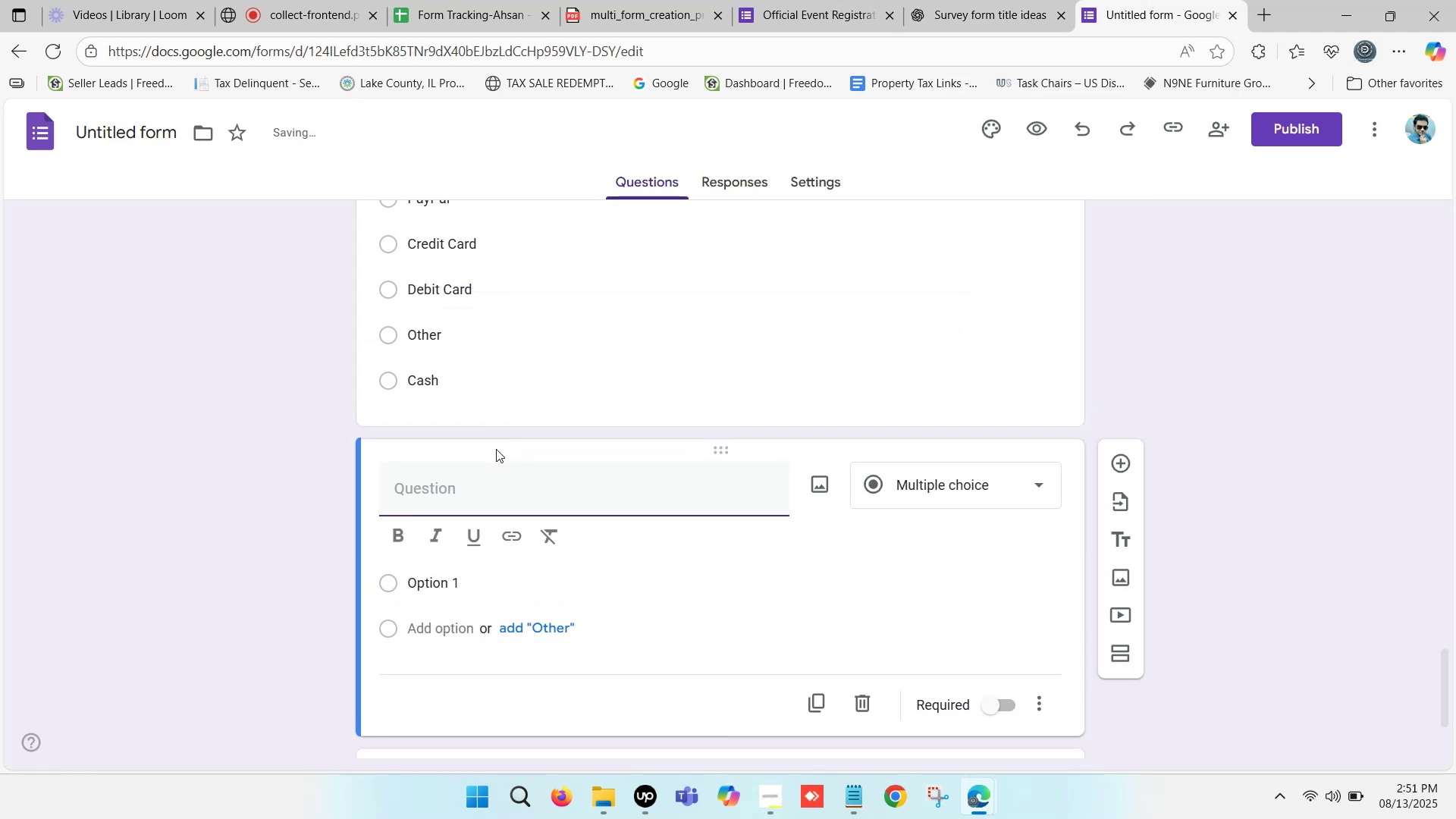 
key(Control+ControlLeft)
 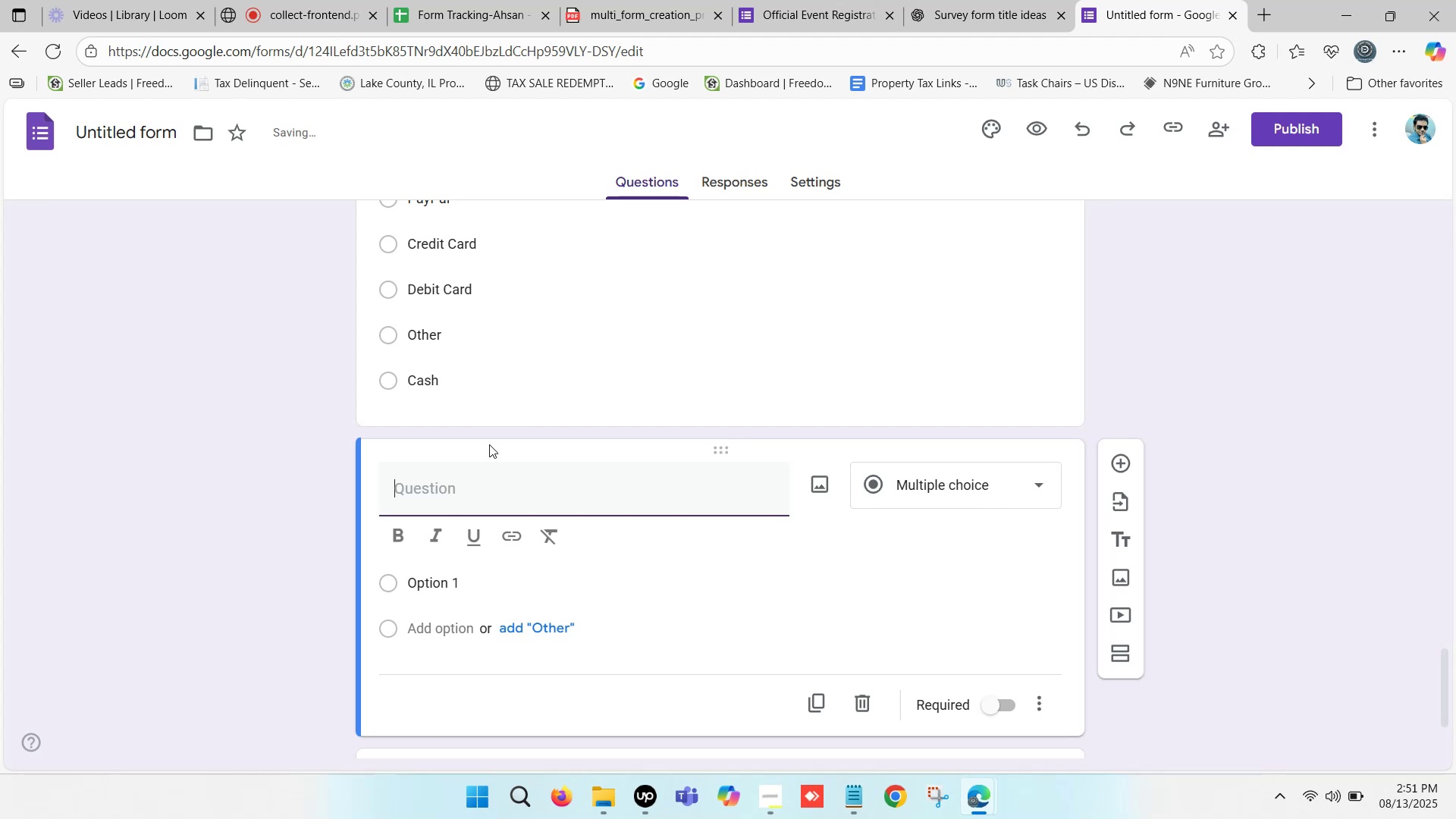 
key(Control+V)
 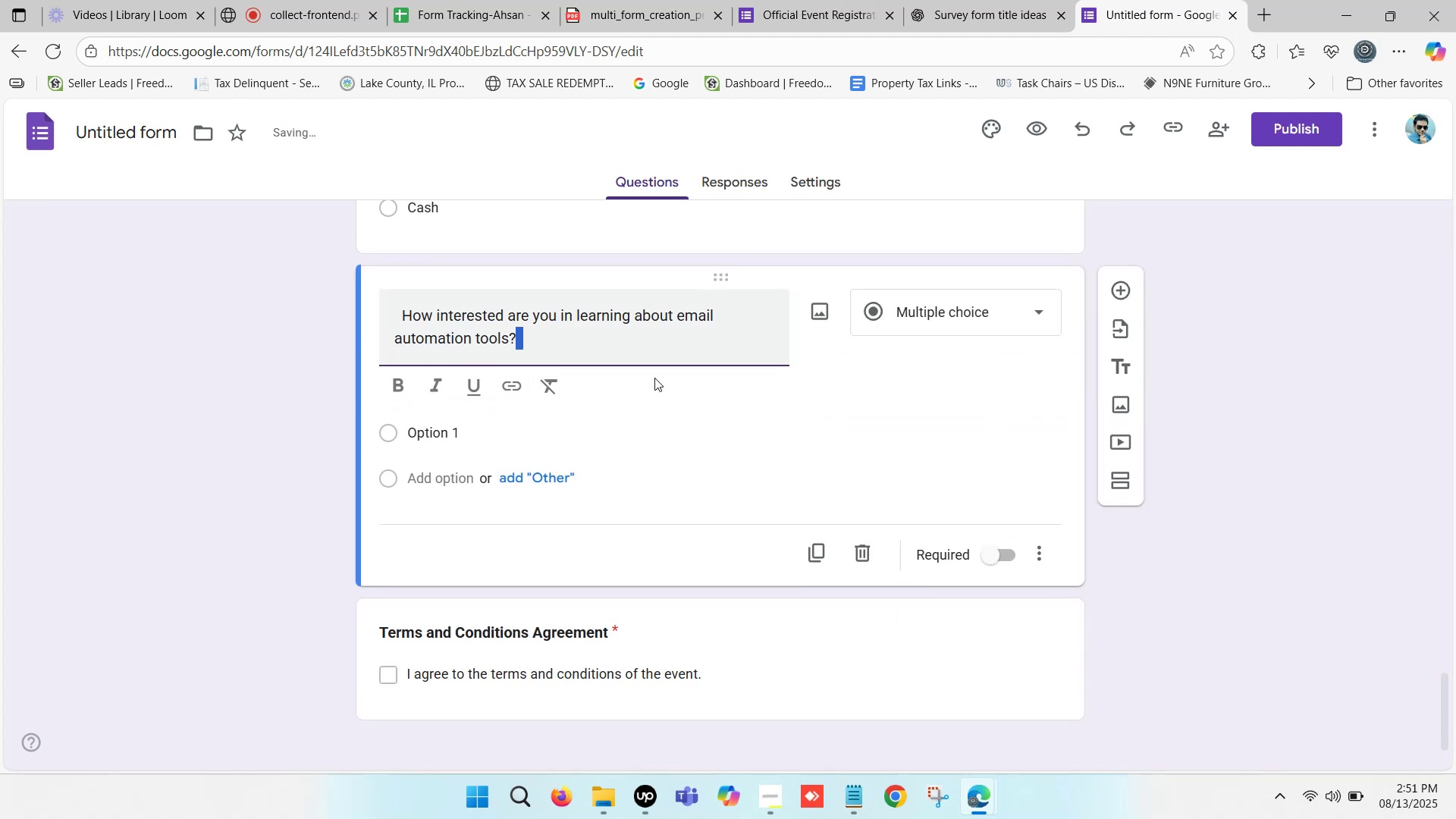 
key(Backspace)
 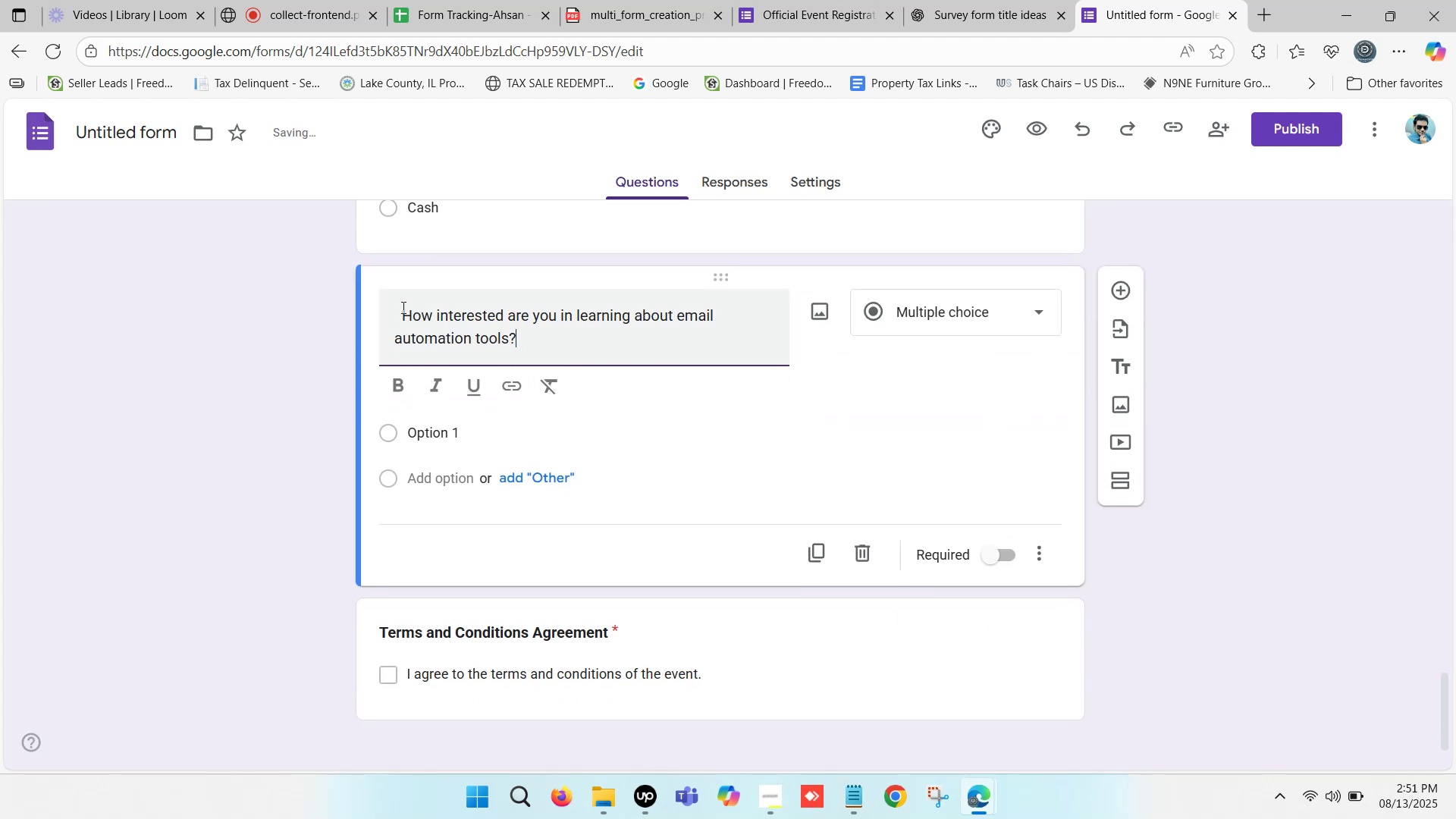 
key(Backspace)
 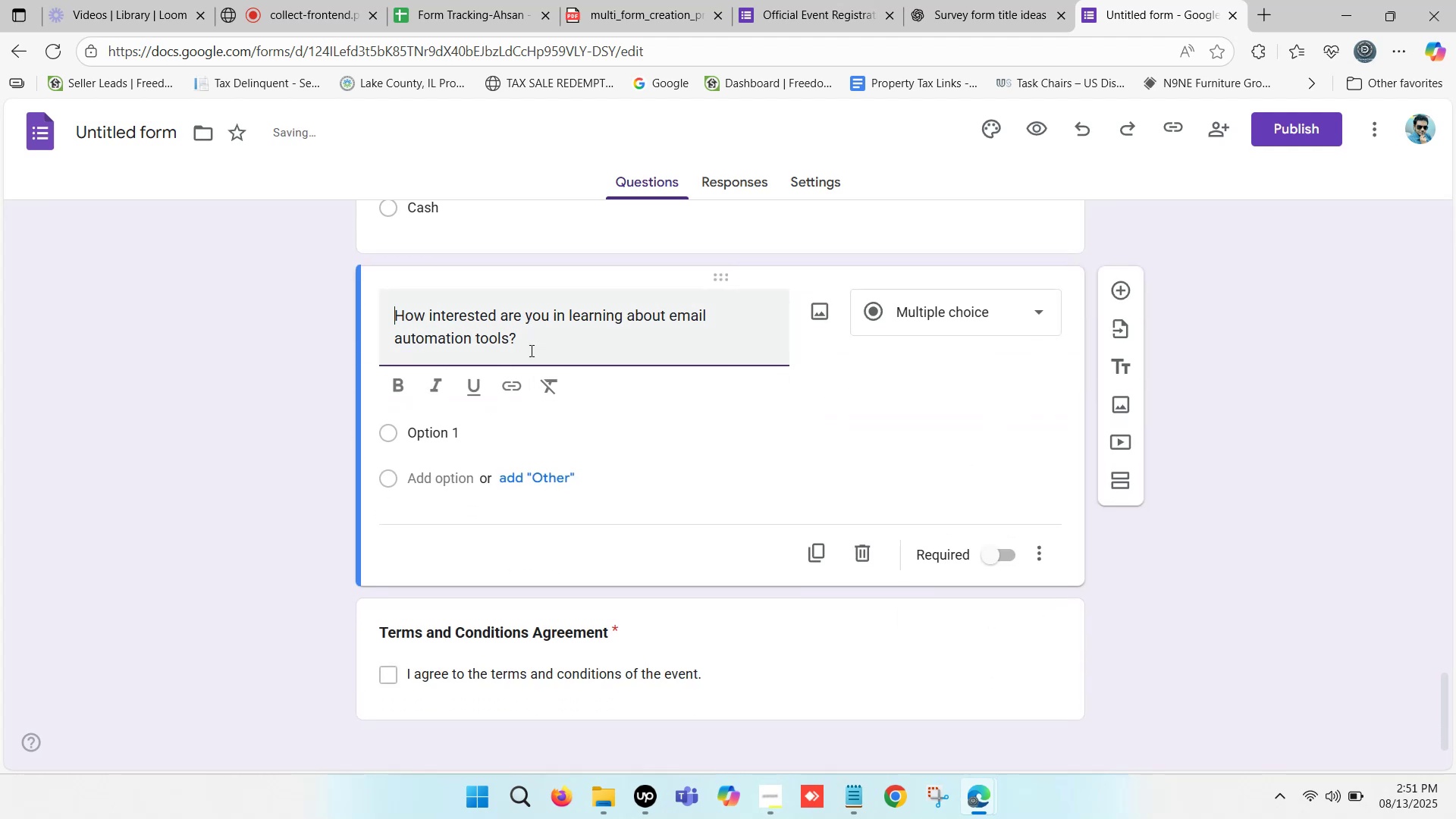 
key(Backspace)
 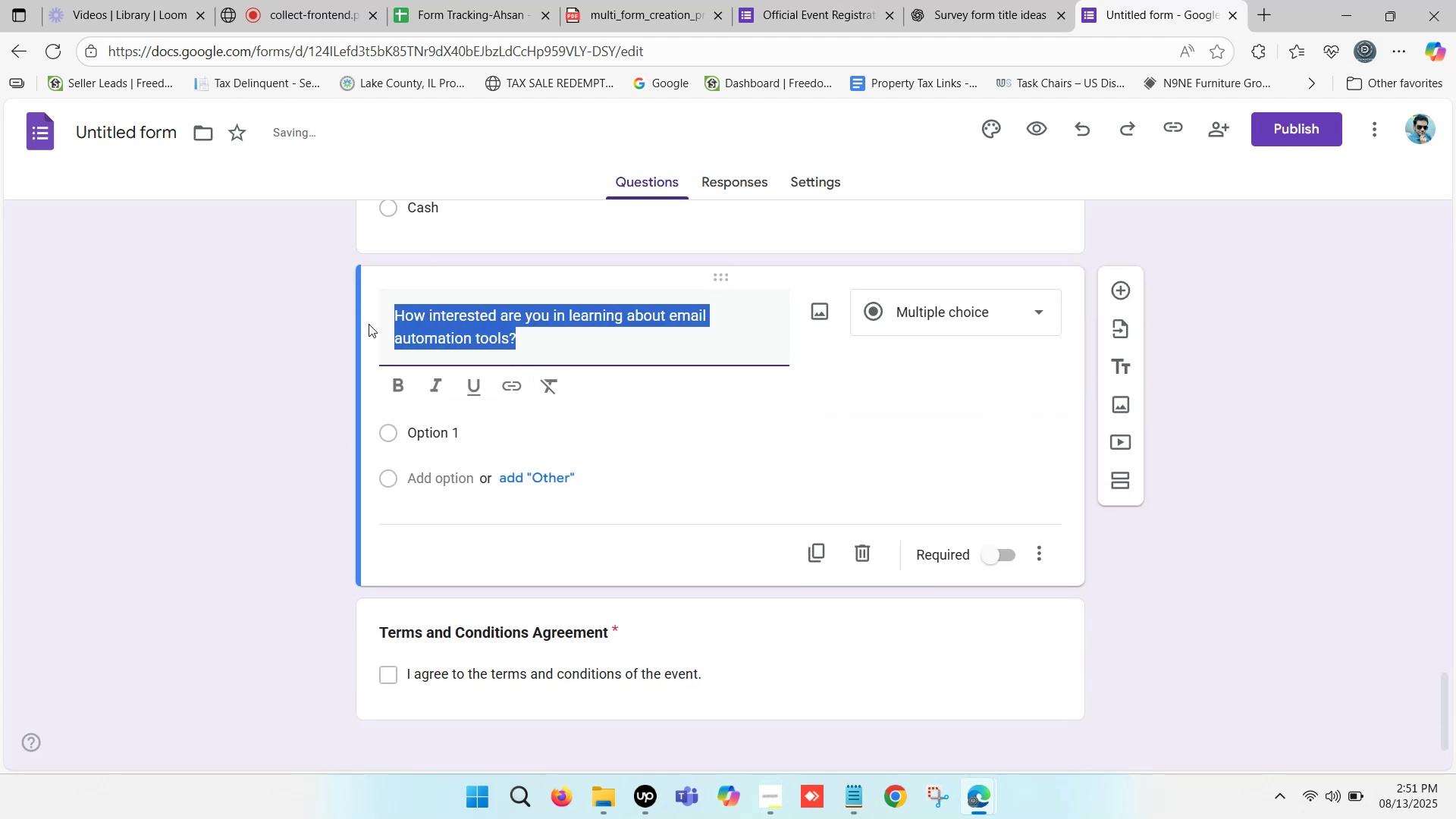 
left_click([394, 376])
 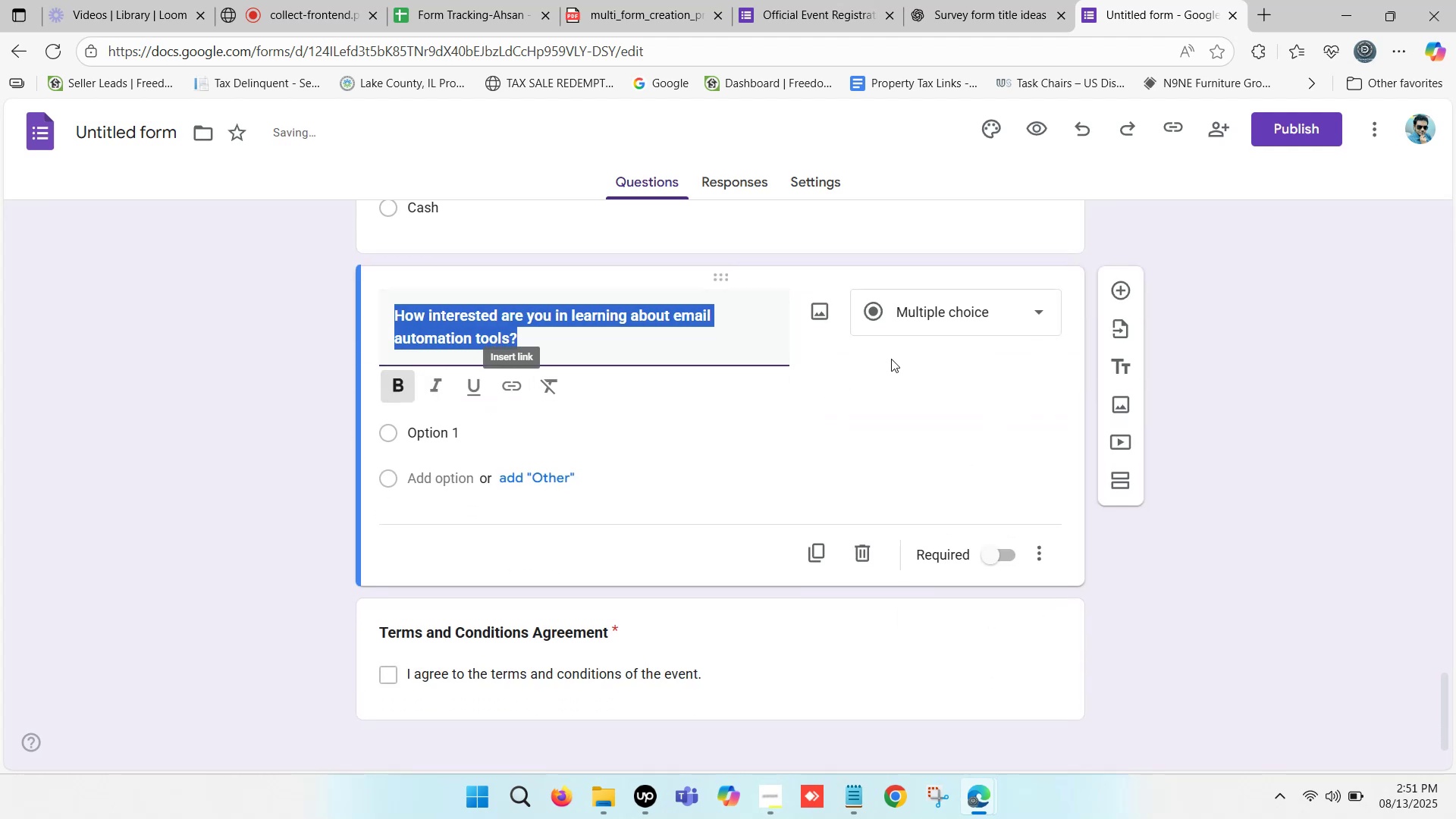 
left_click([917, 318])
 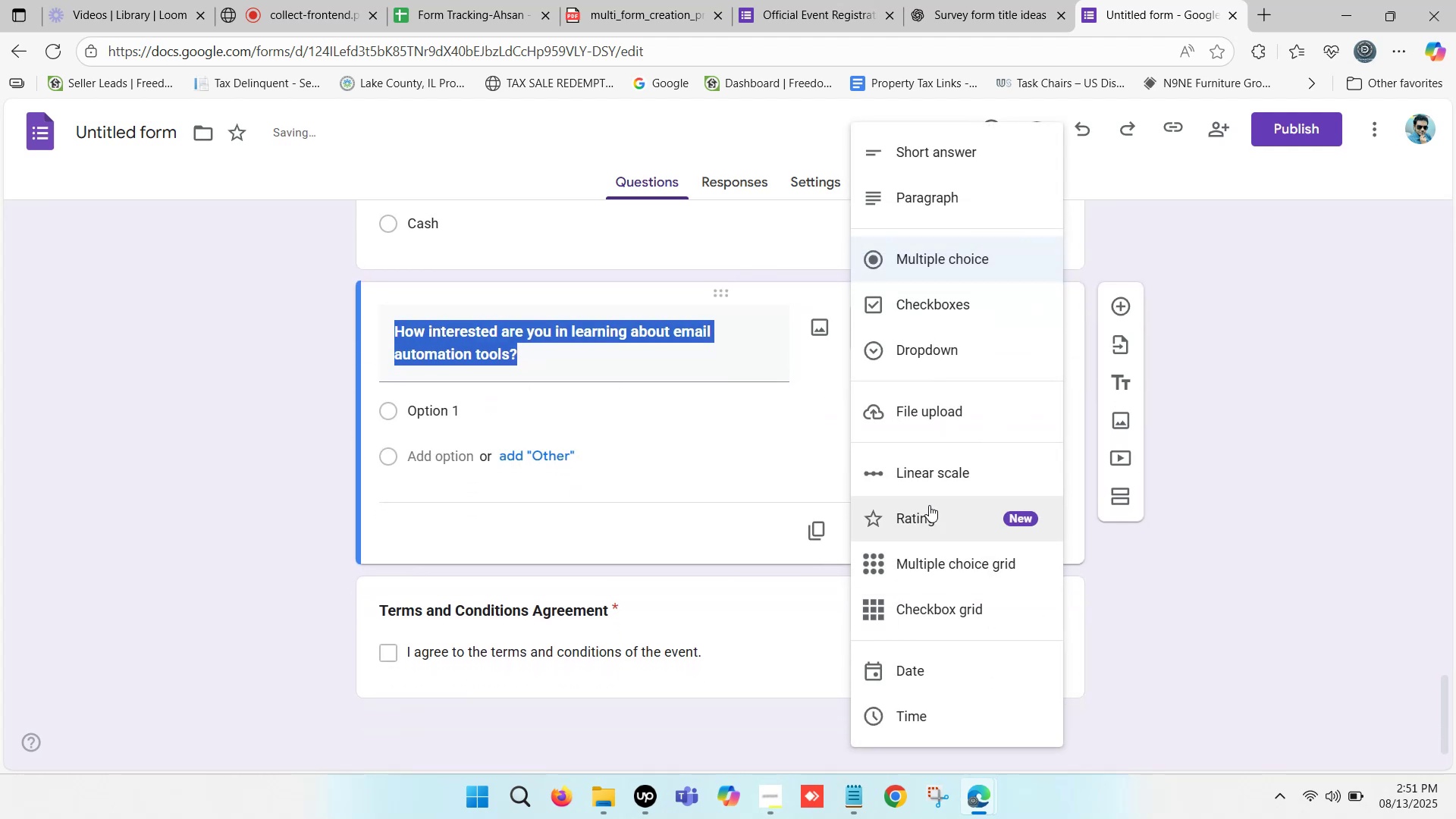 
left_click([945, 469])
 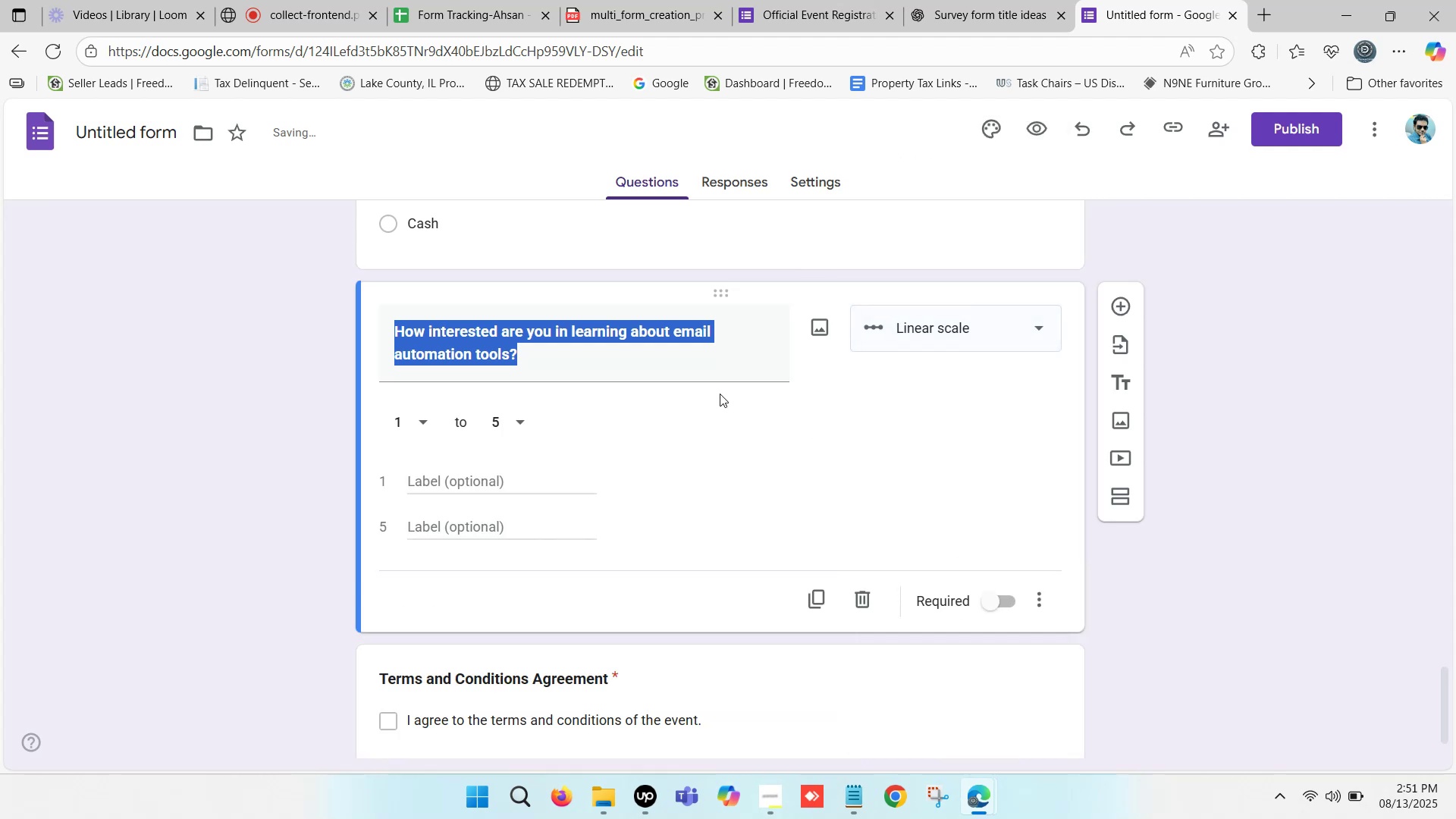 
scroll: coordinate [623, 374], scroll_direction: down, amount: 1.0
 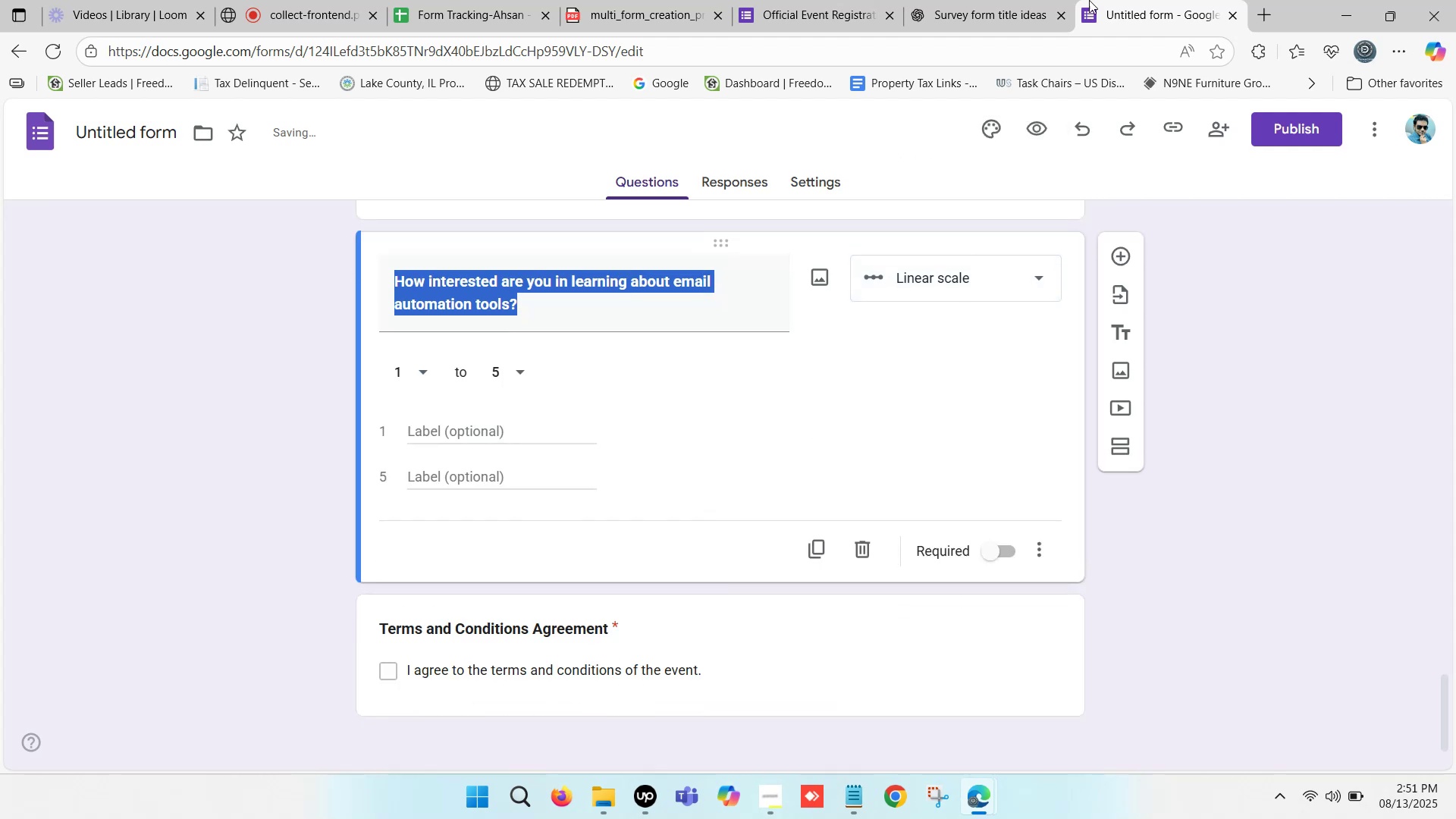 
left_click([934, 0])
 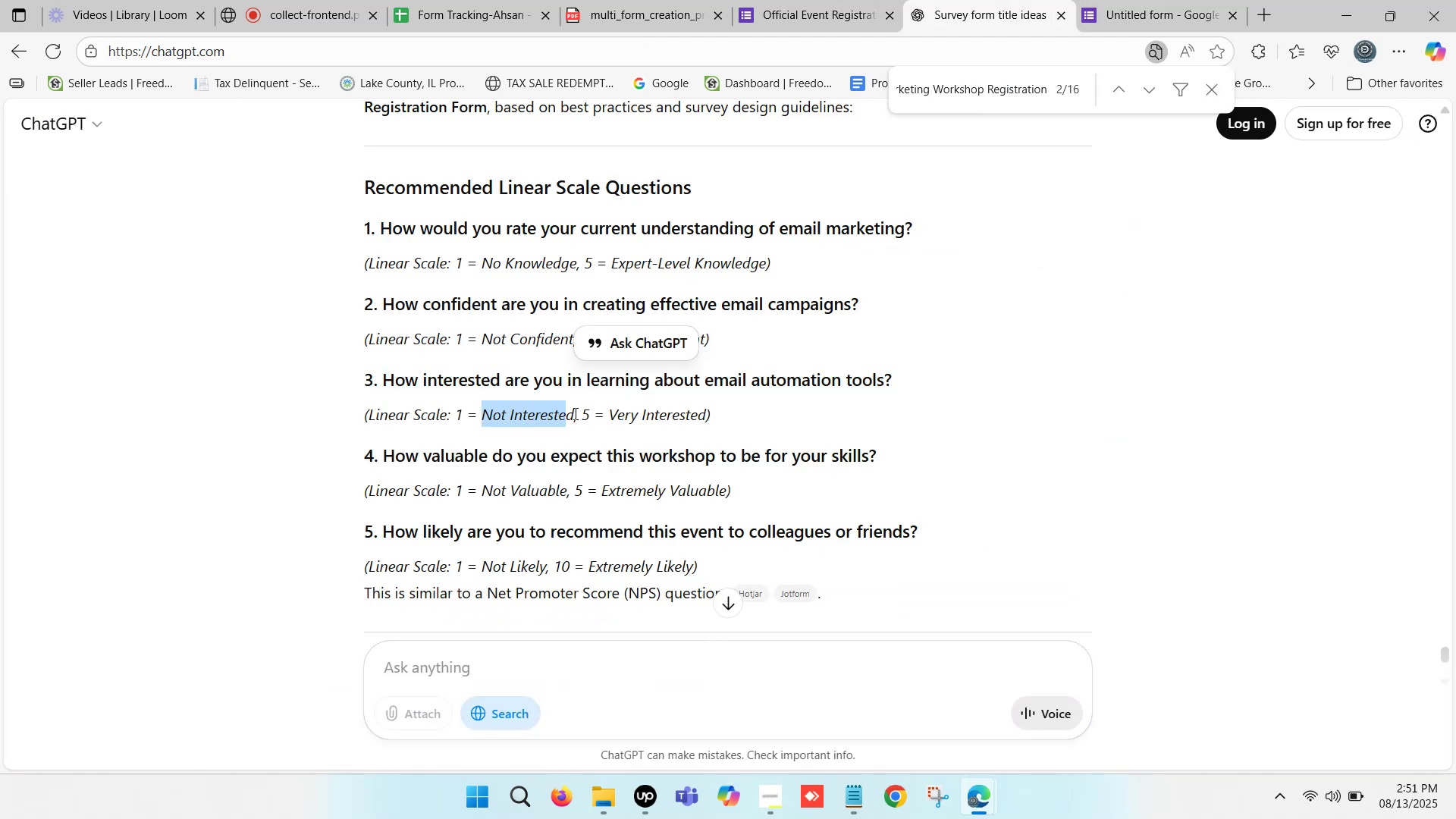 
key(Control+C)
 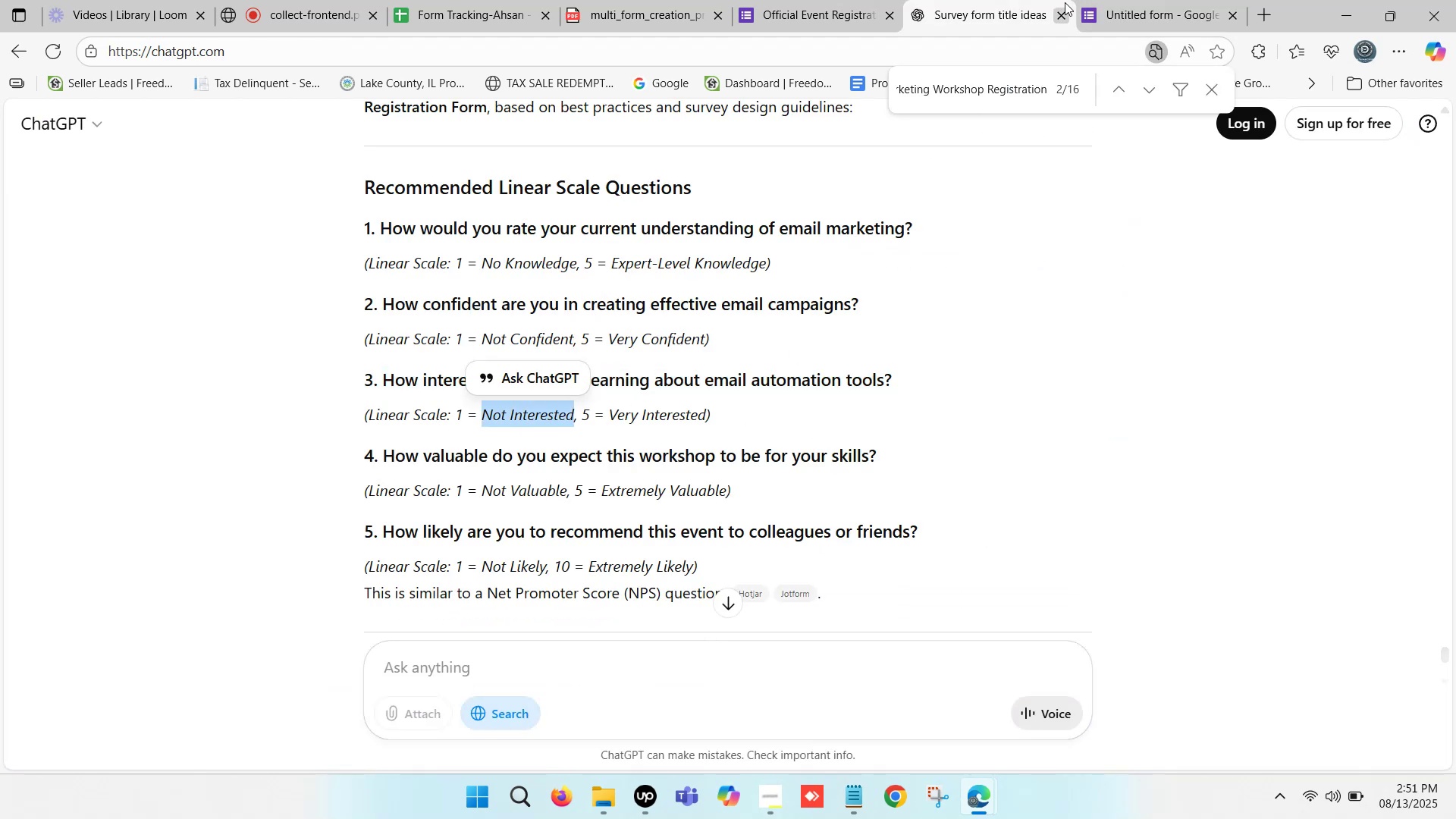 
left_click([1138, 0])
 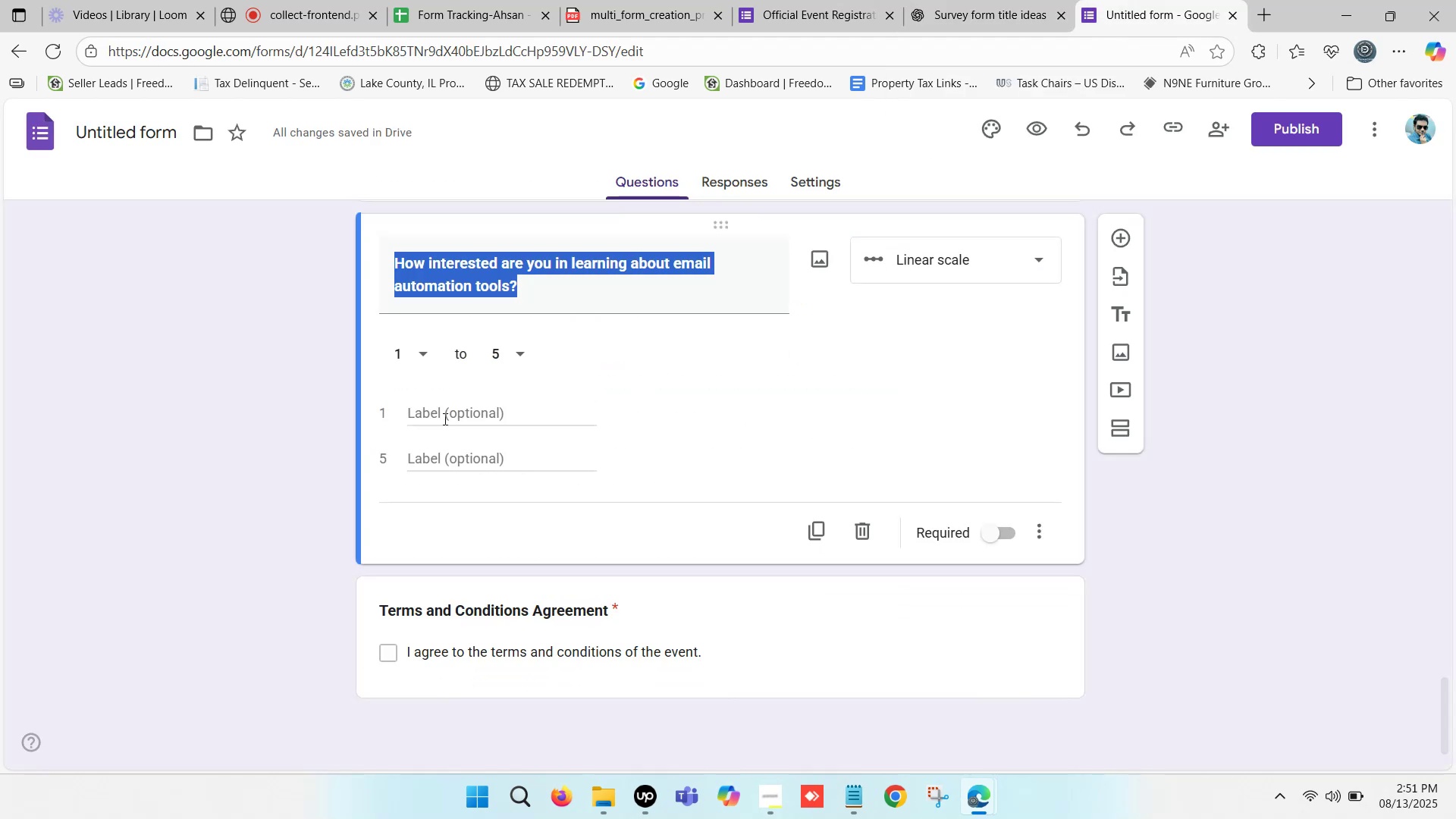 
left_click([442, 413])
 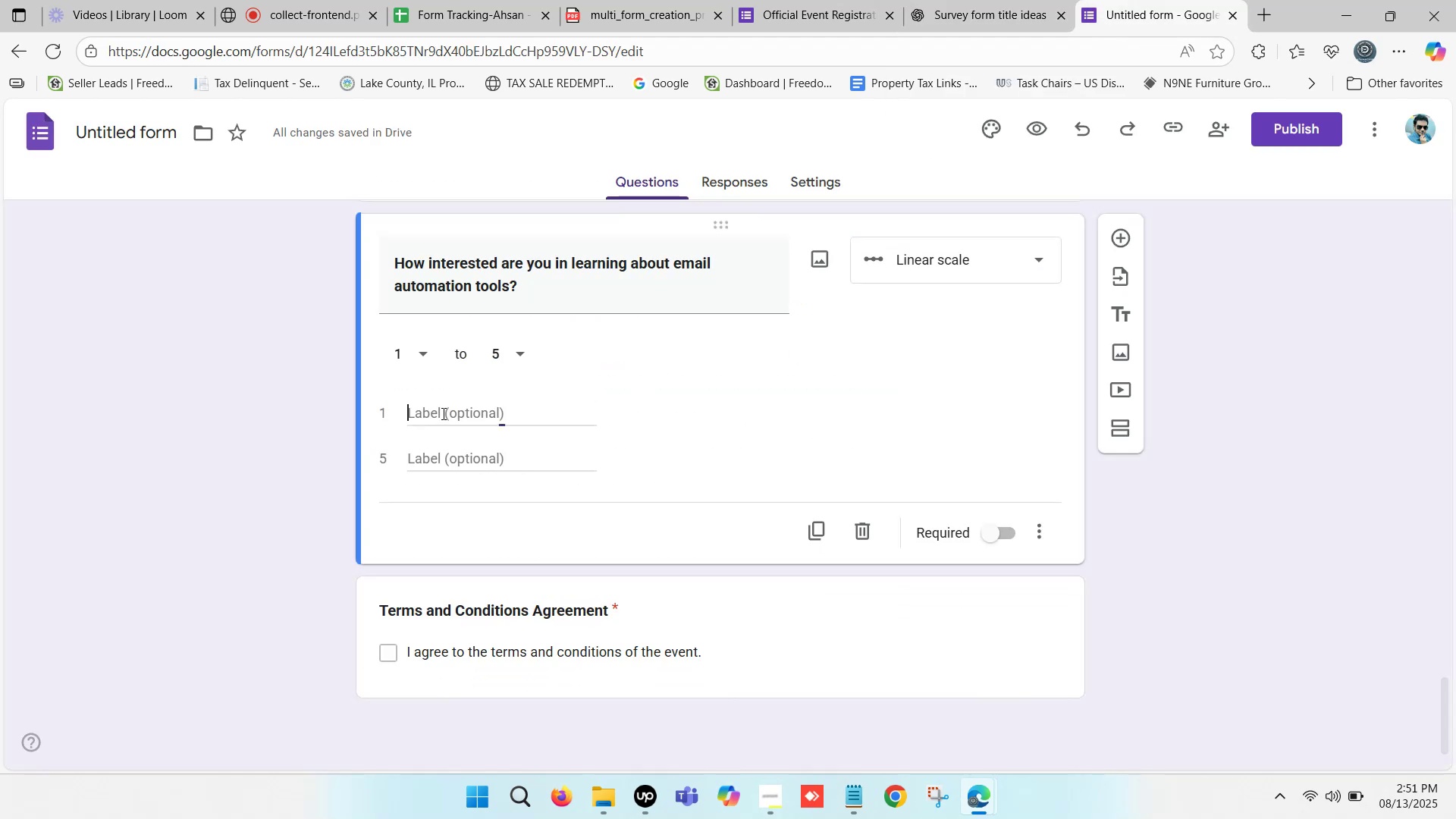 
key(Control+ControlLeft)
 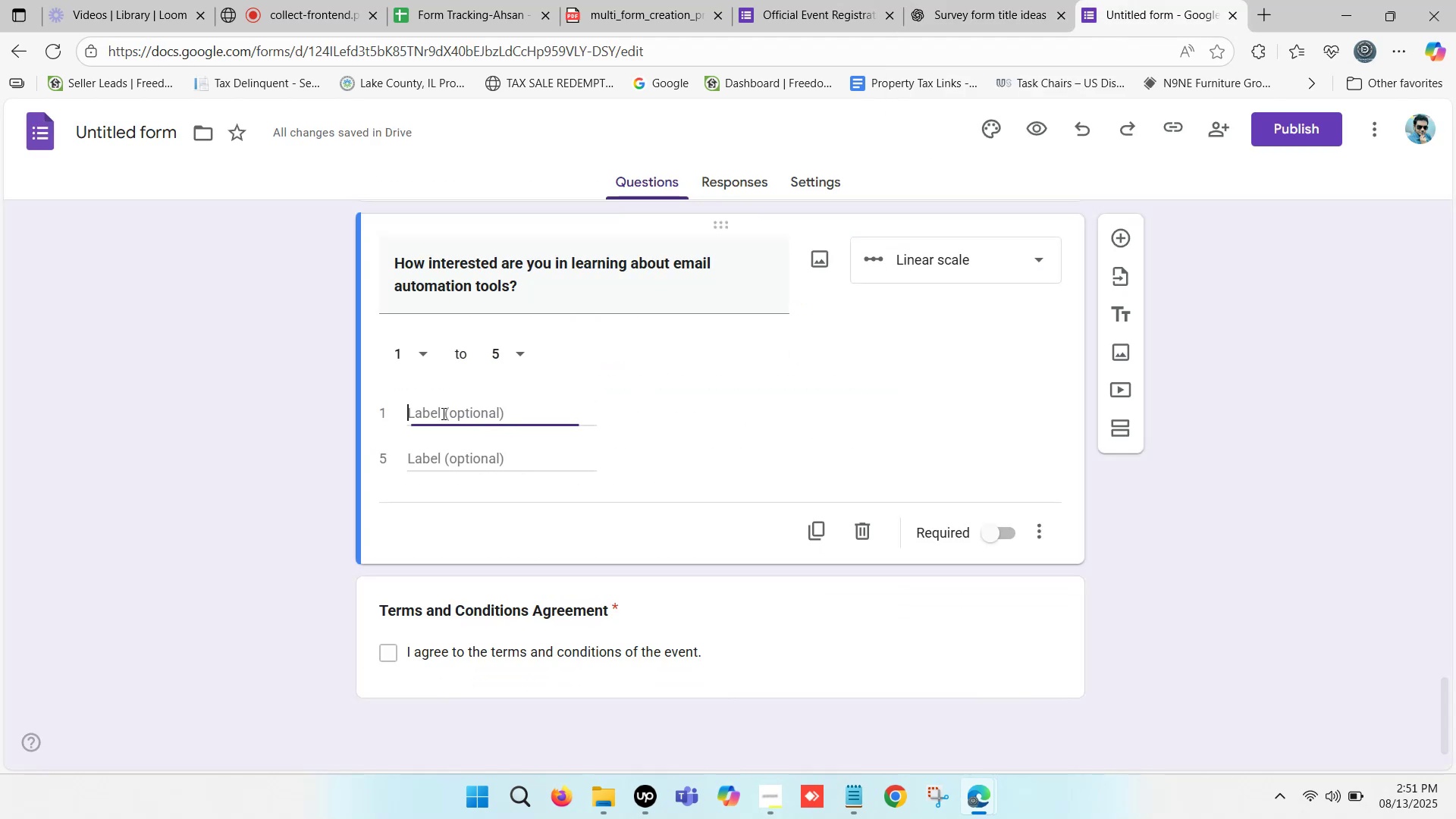 
key(Control+V)
 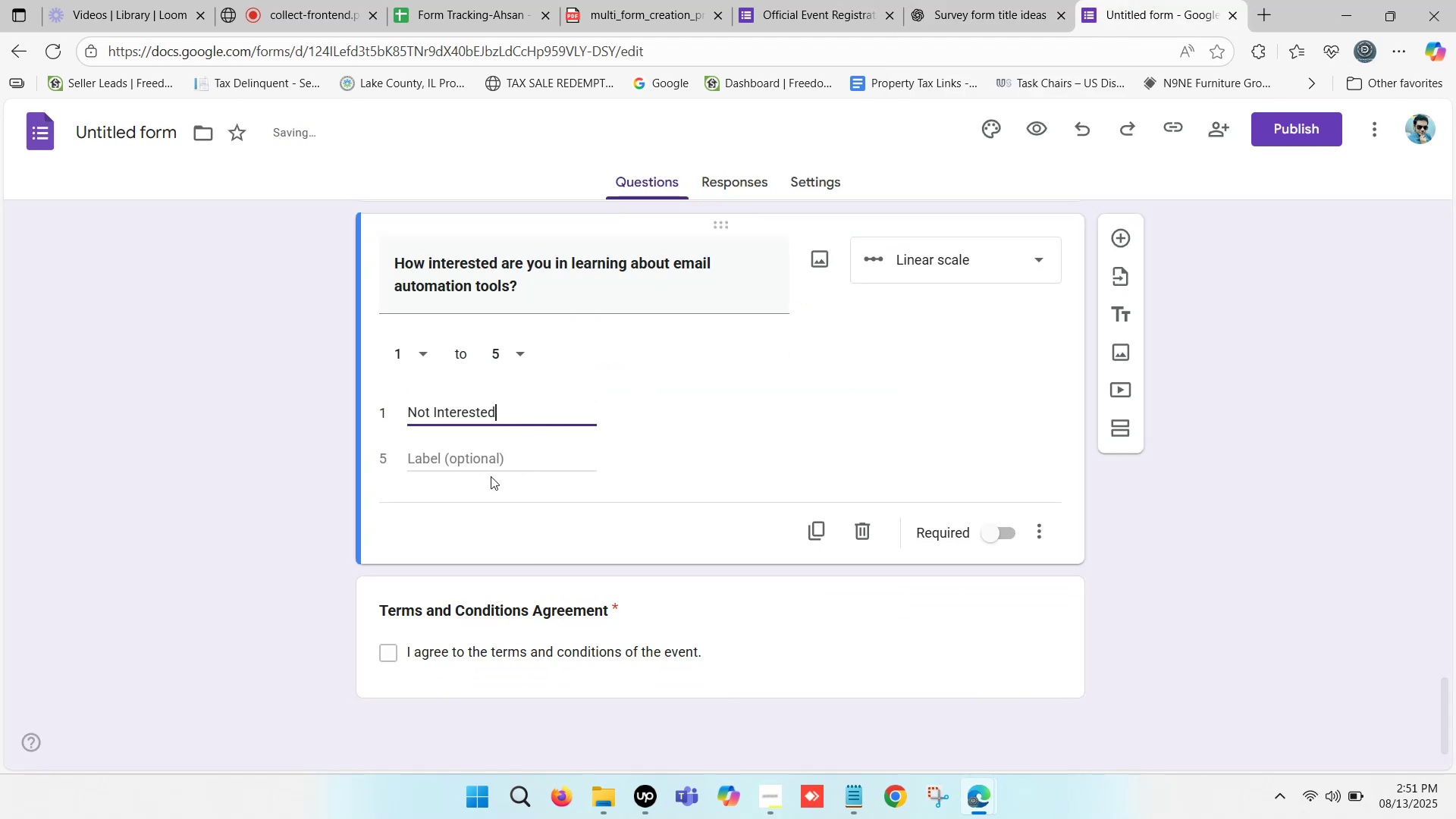 
left_click([469, 458])
 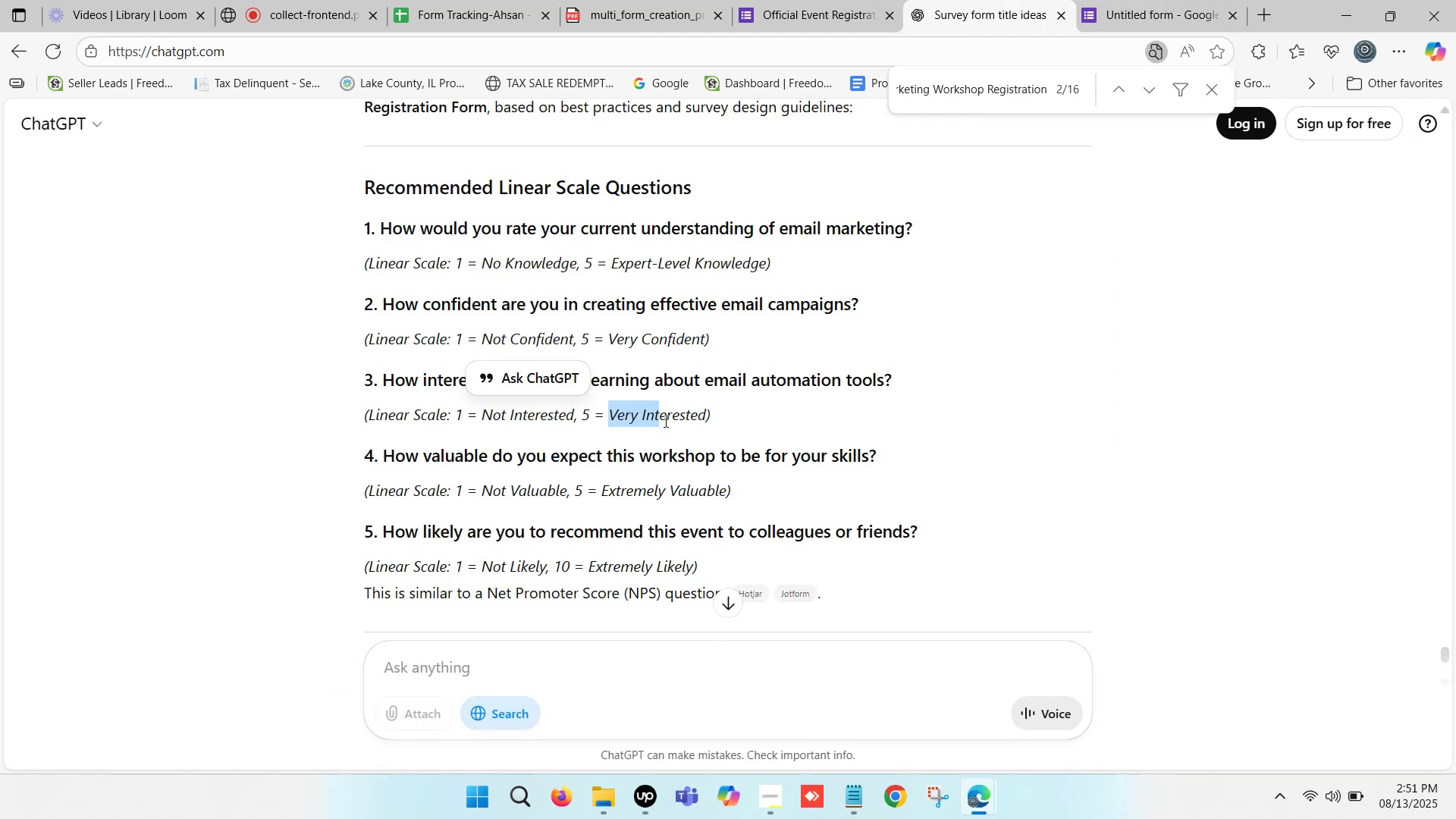 
key(Control+C)
 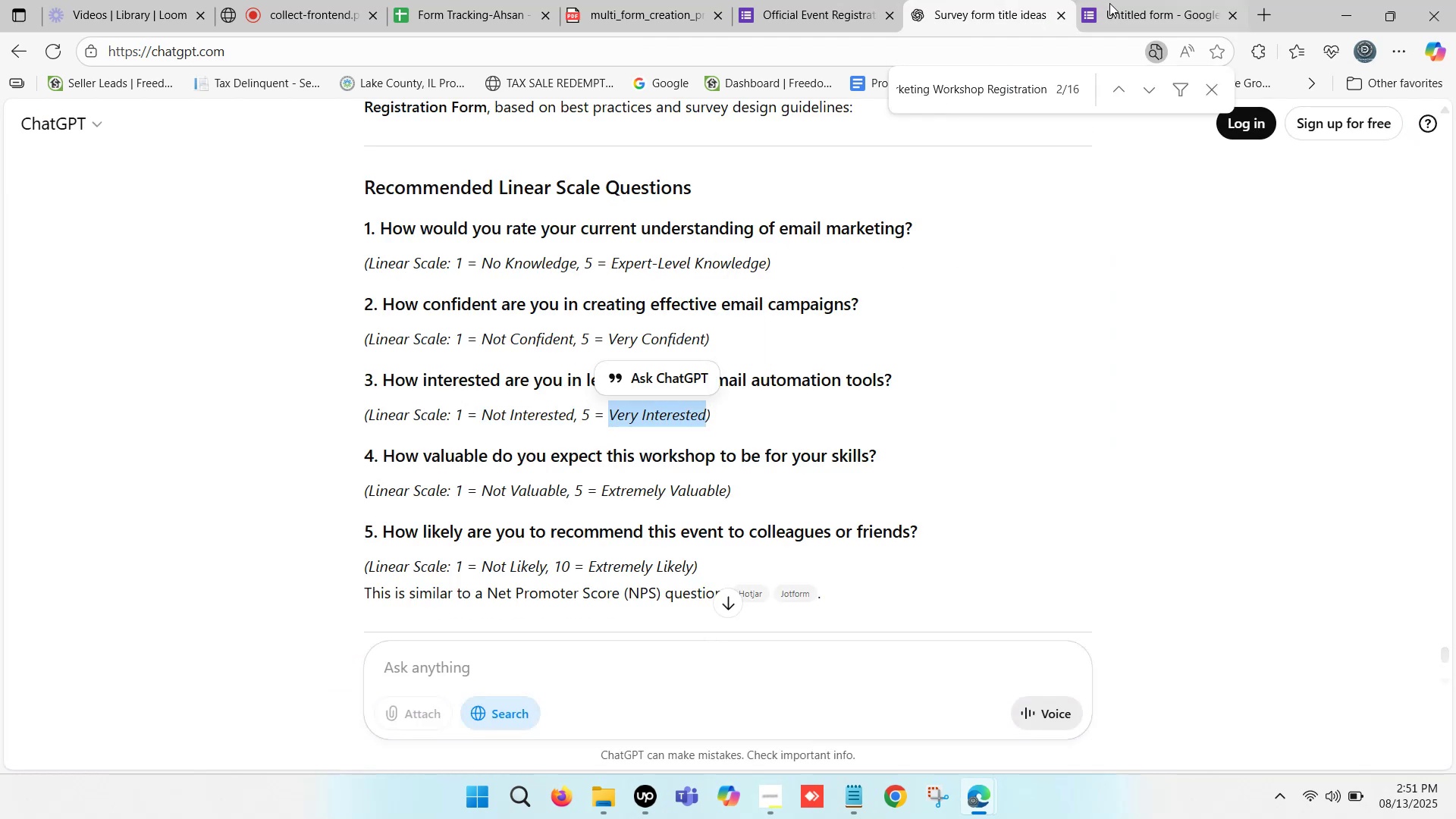 
left_click([1141, 0])
 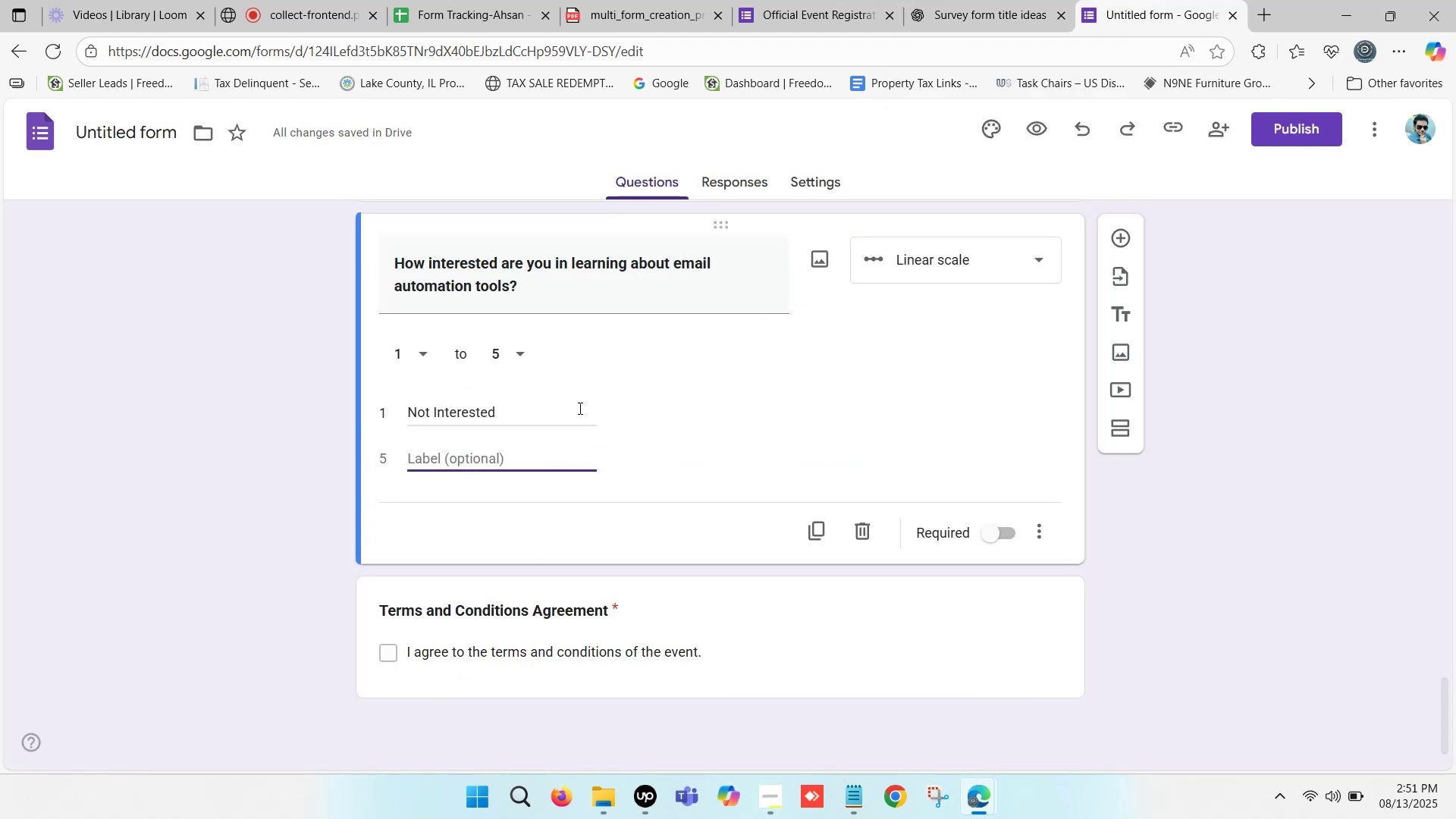 
key(Control+ControlLeft)
 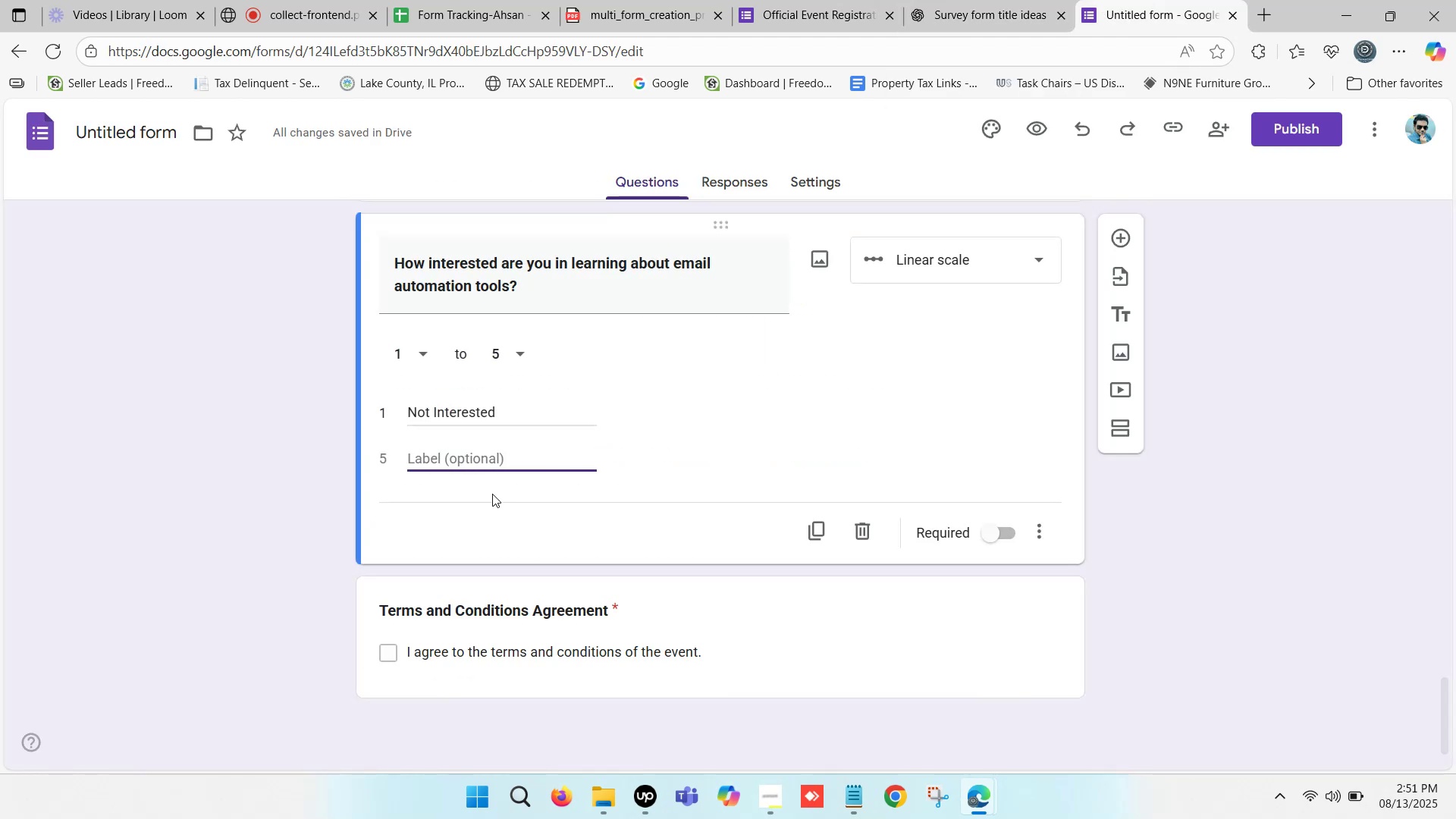 
key(Control+V)
 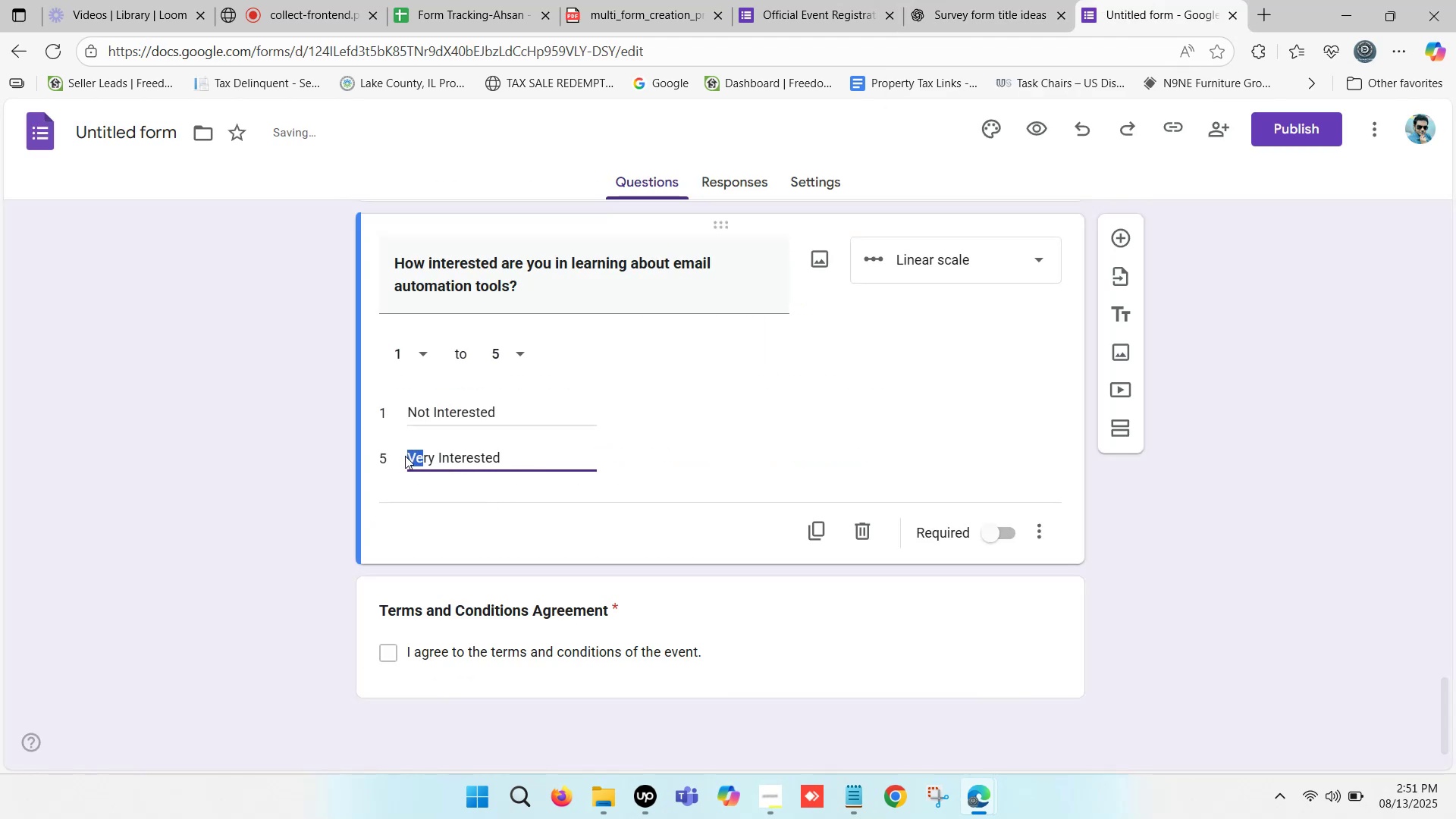 
left_click([180, 421])
 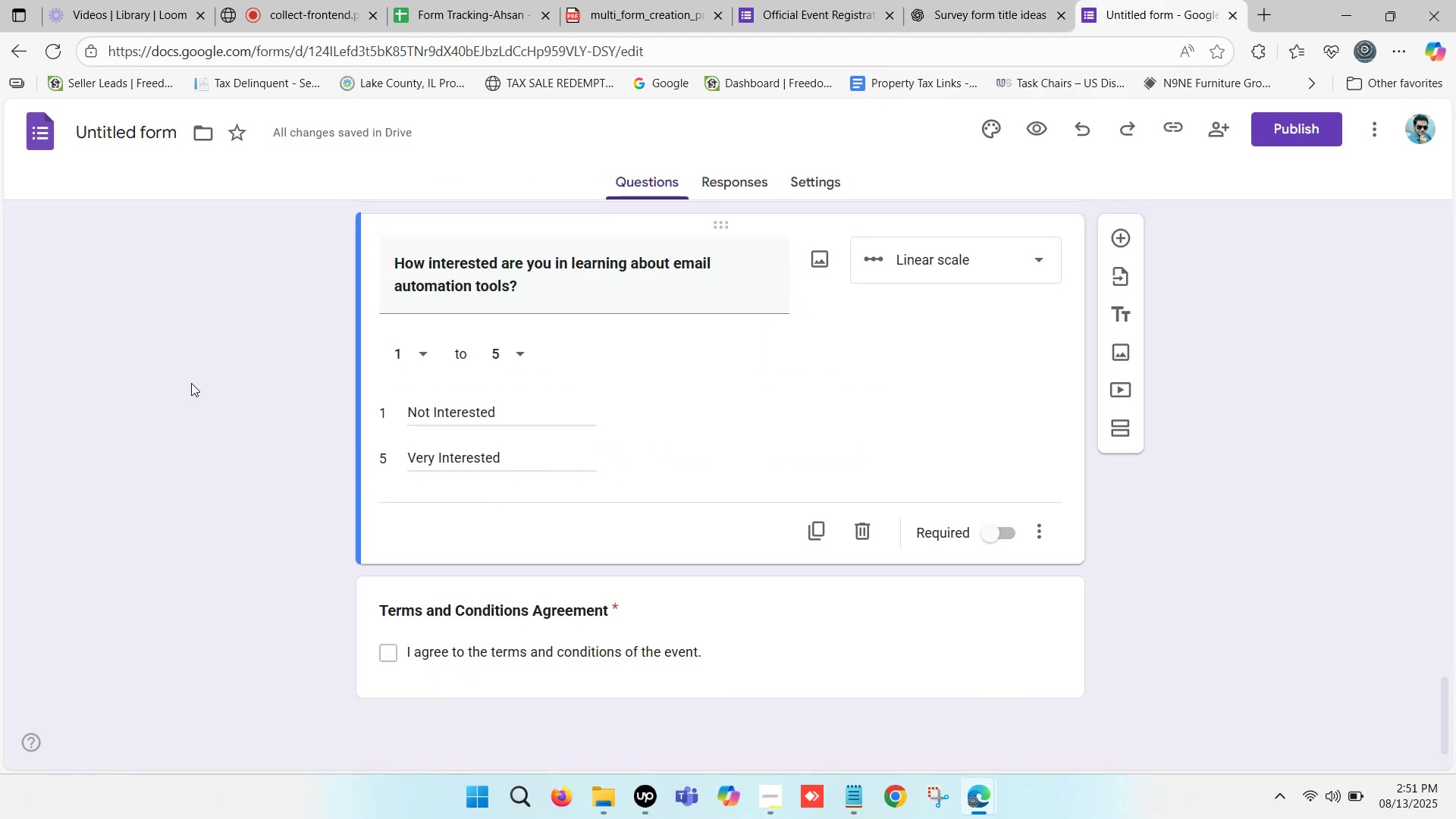 
scroll: coordinate [193, 378], scroll_direction: up, amount: 1.0
 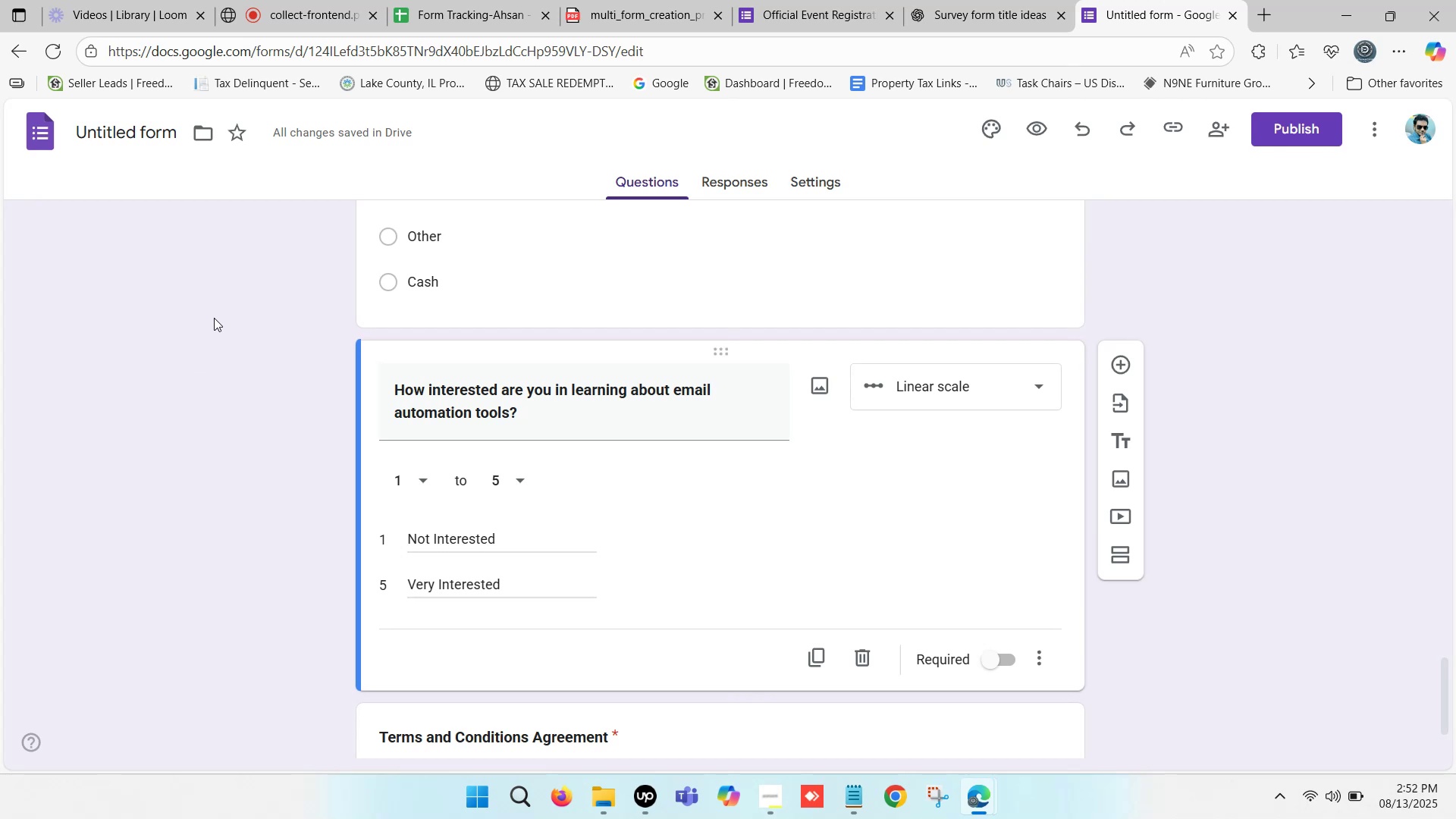 
wait(6.29)
 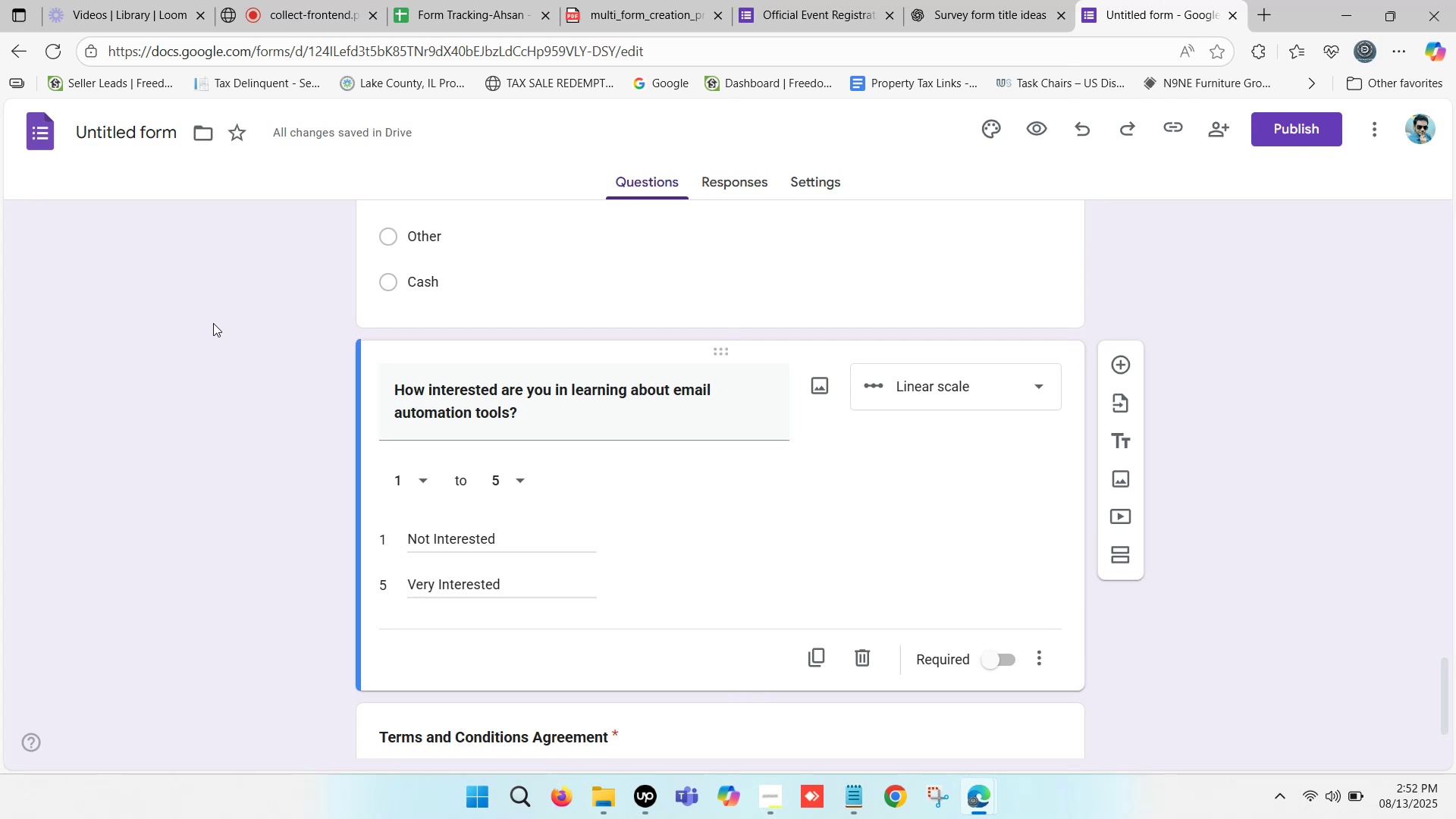 
scroll: coordinate [740, 460], scroll_direction: down, amount: 1.0
 